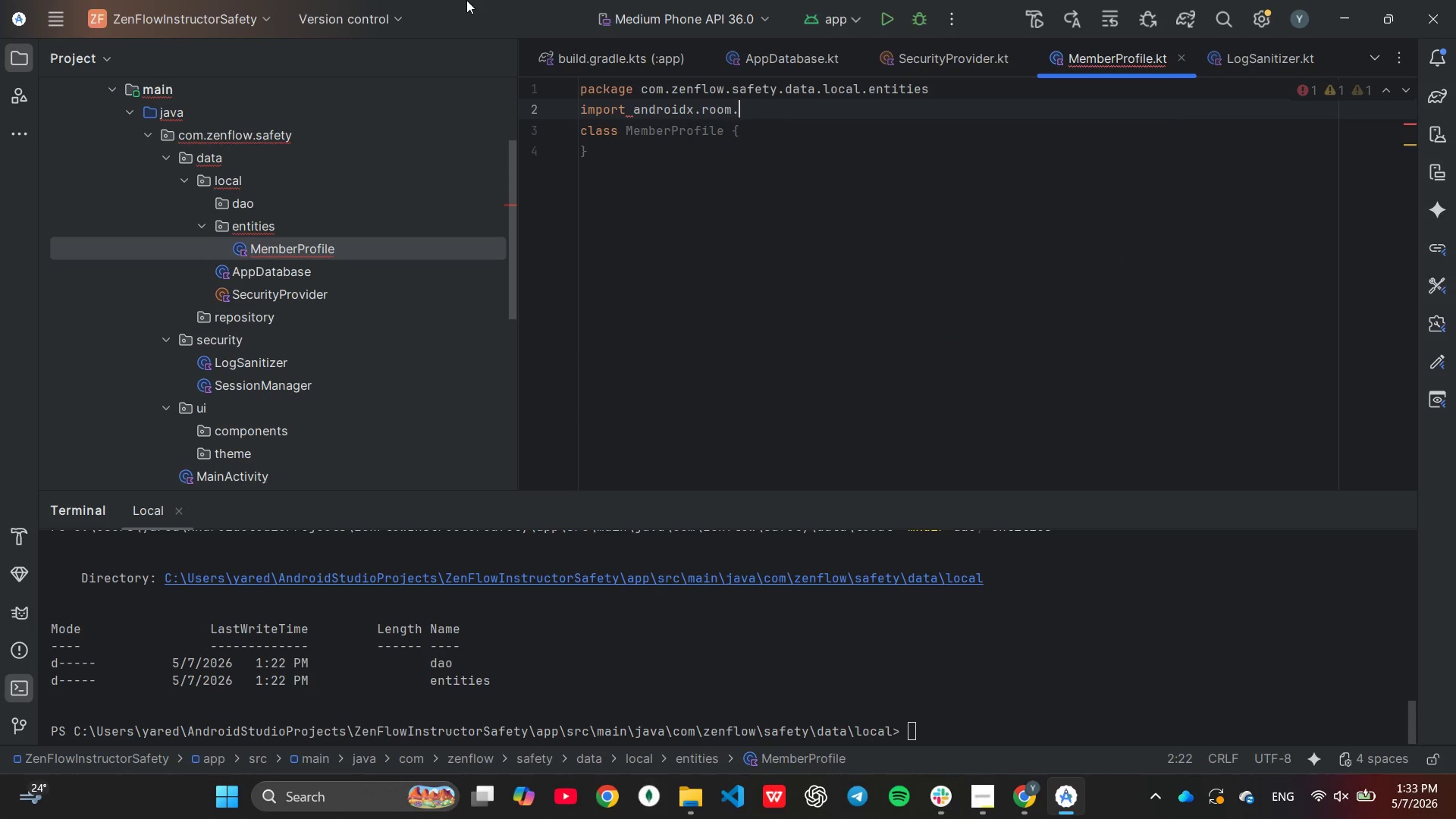 
key(Enter)
 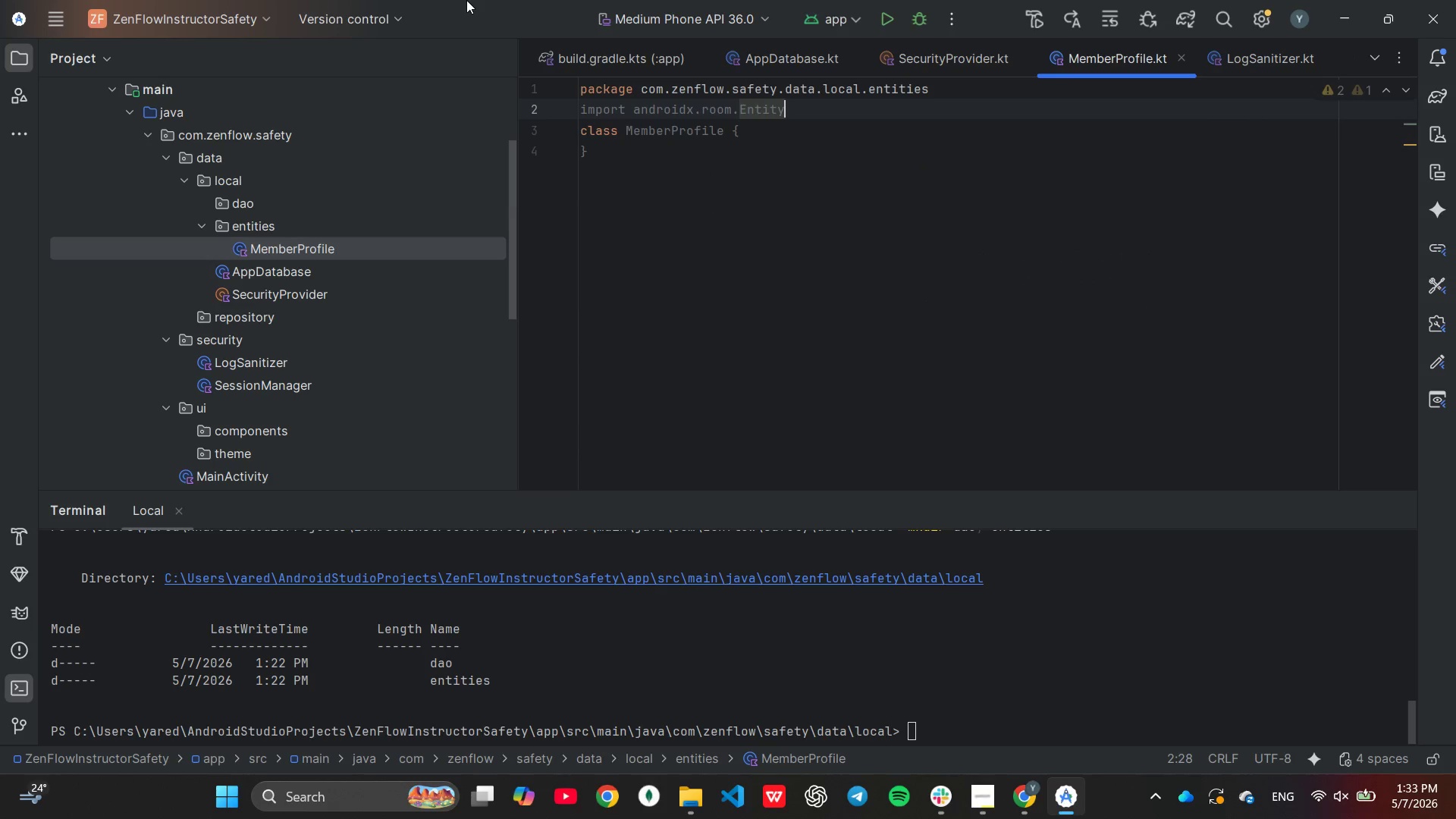 
key(Enter)
 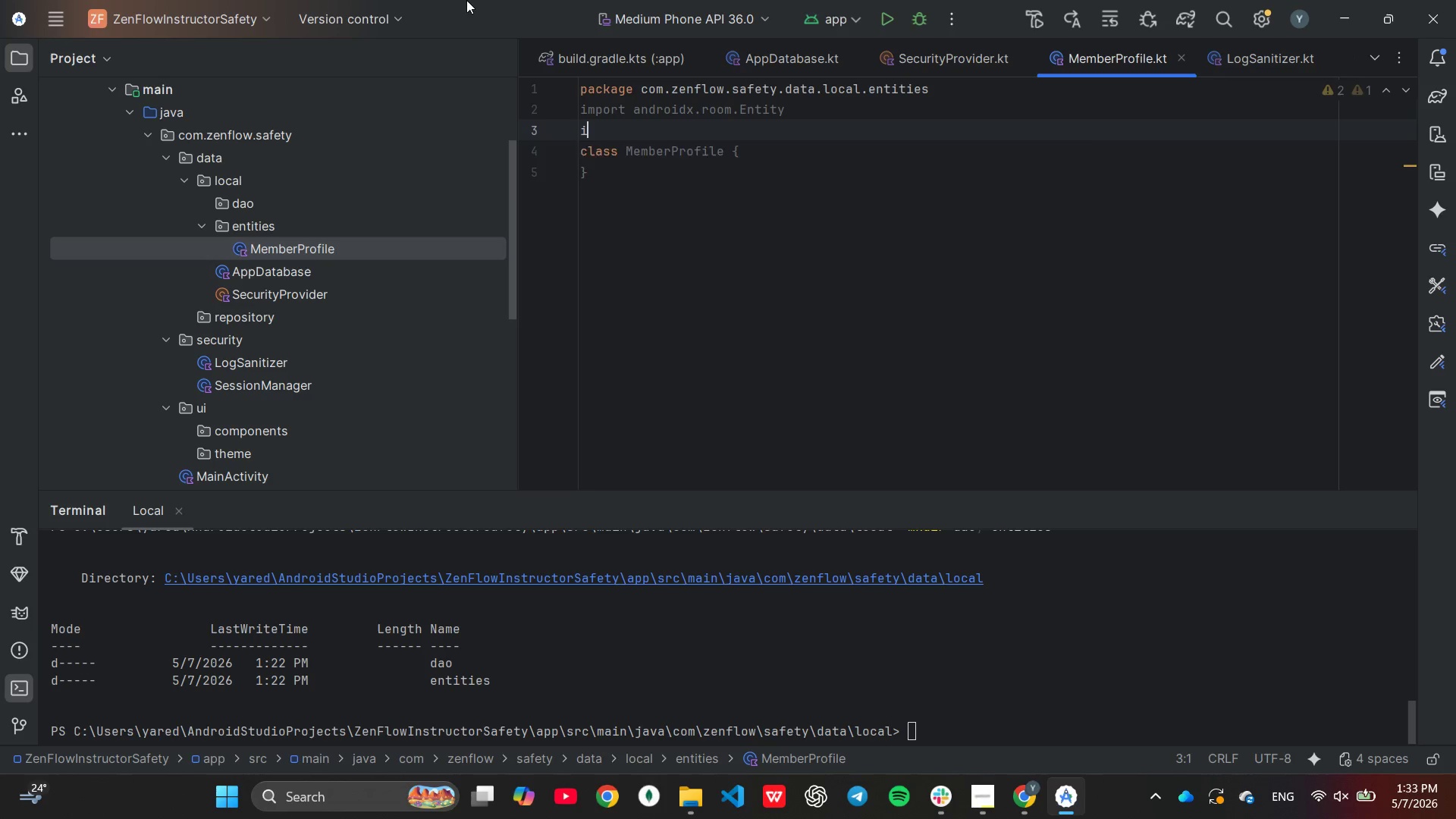 
type(im)
 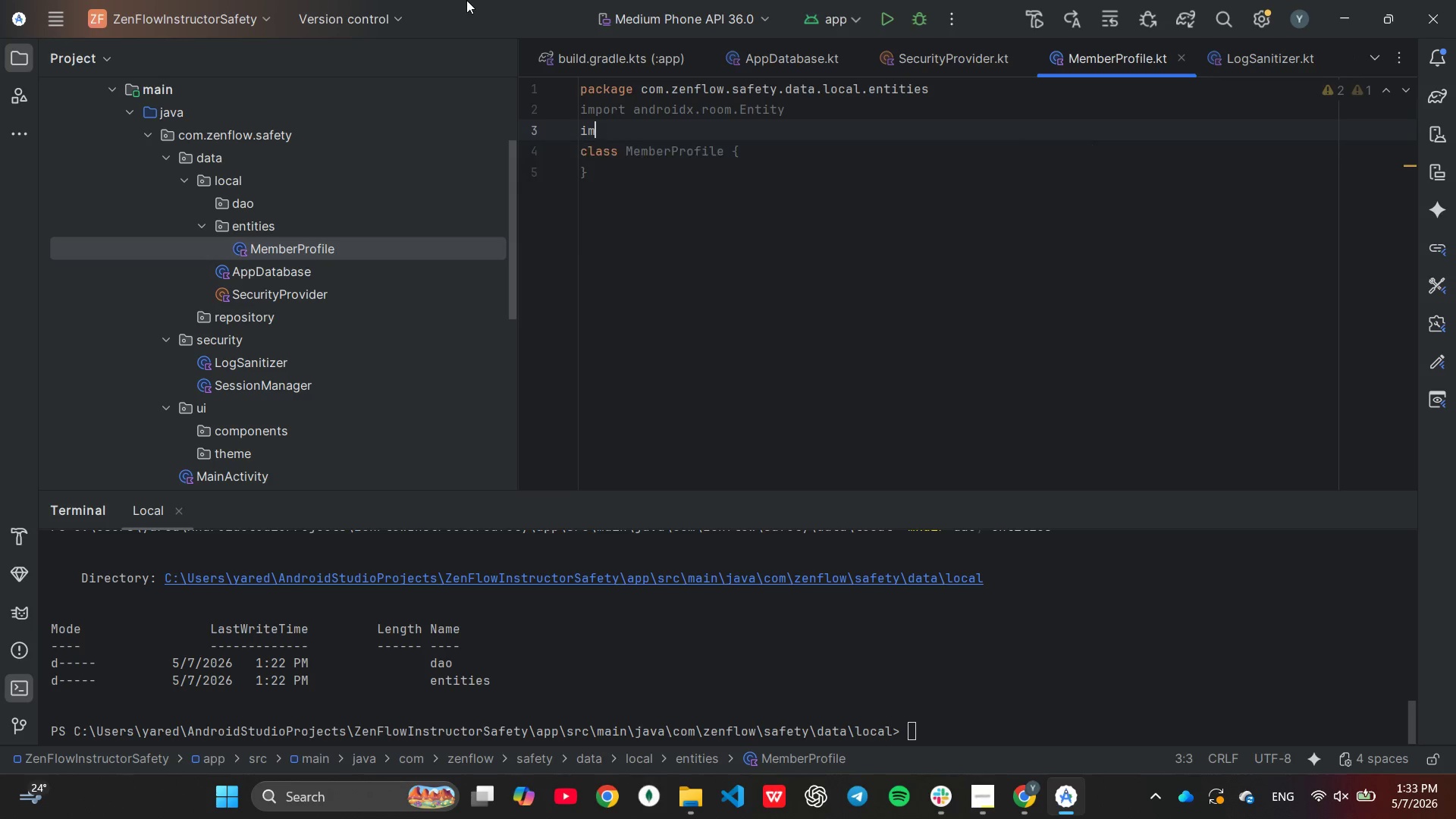 
key(Enter)
 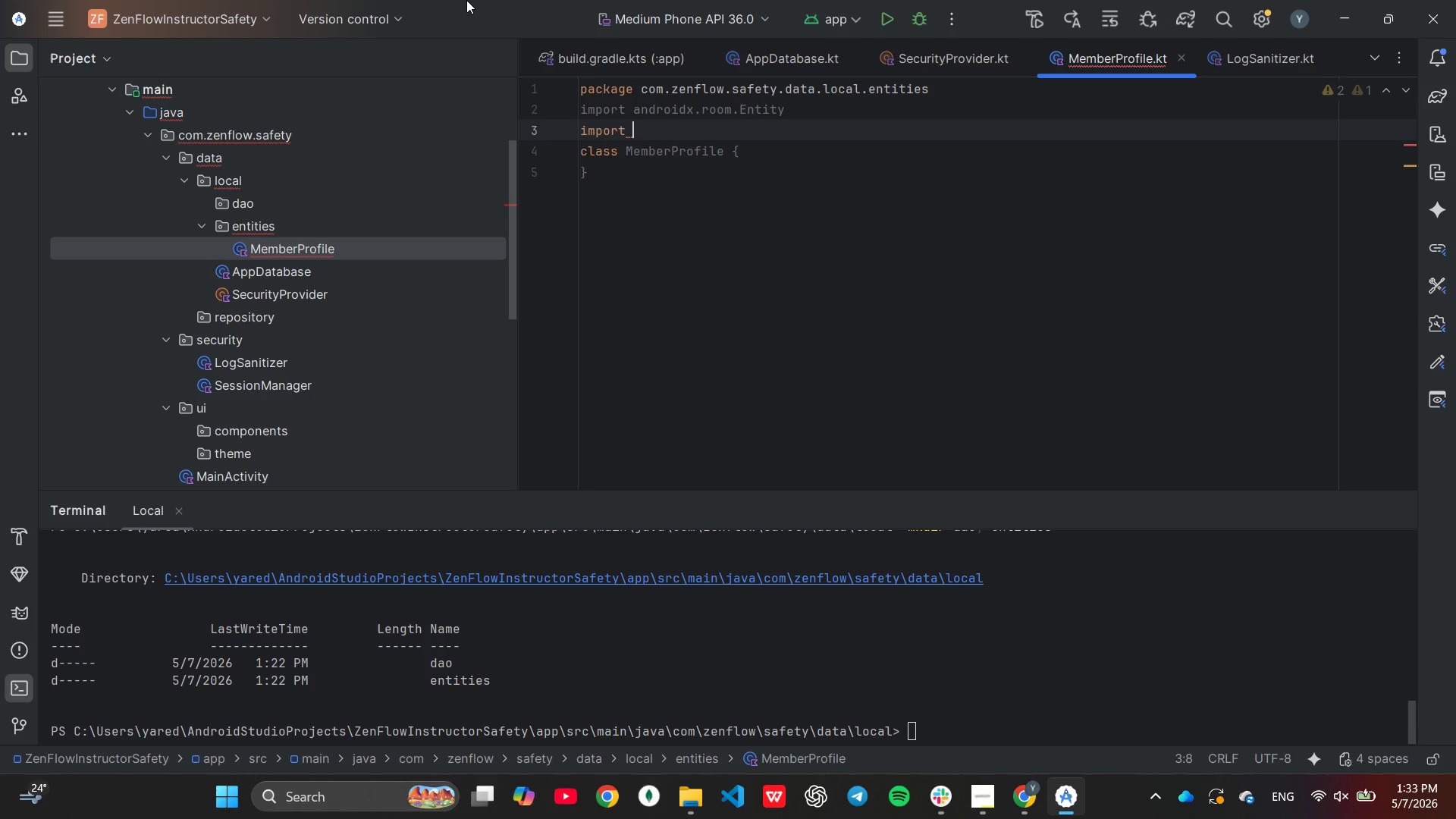 
type(and)
 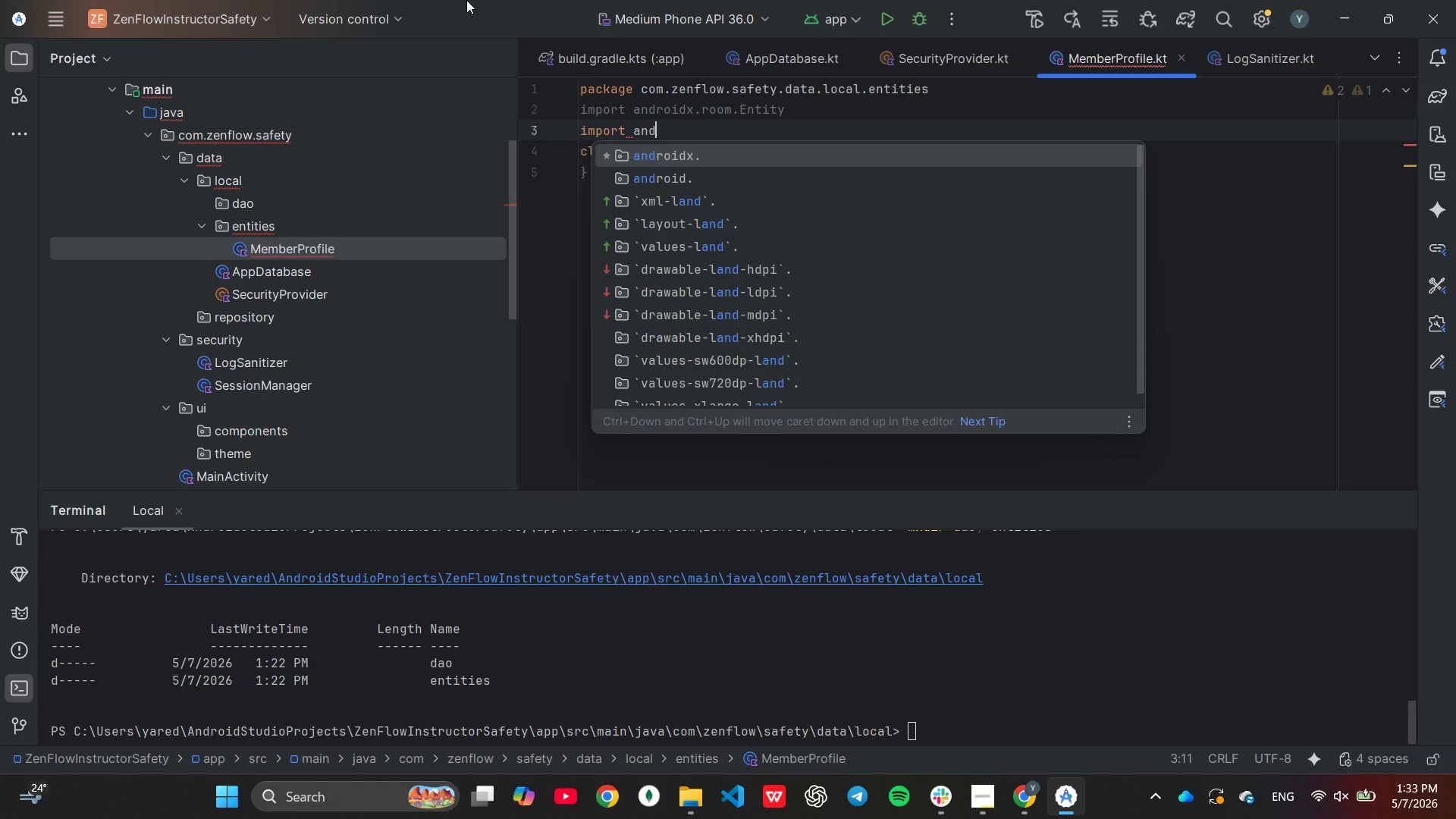 
key(Enter)
 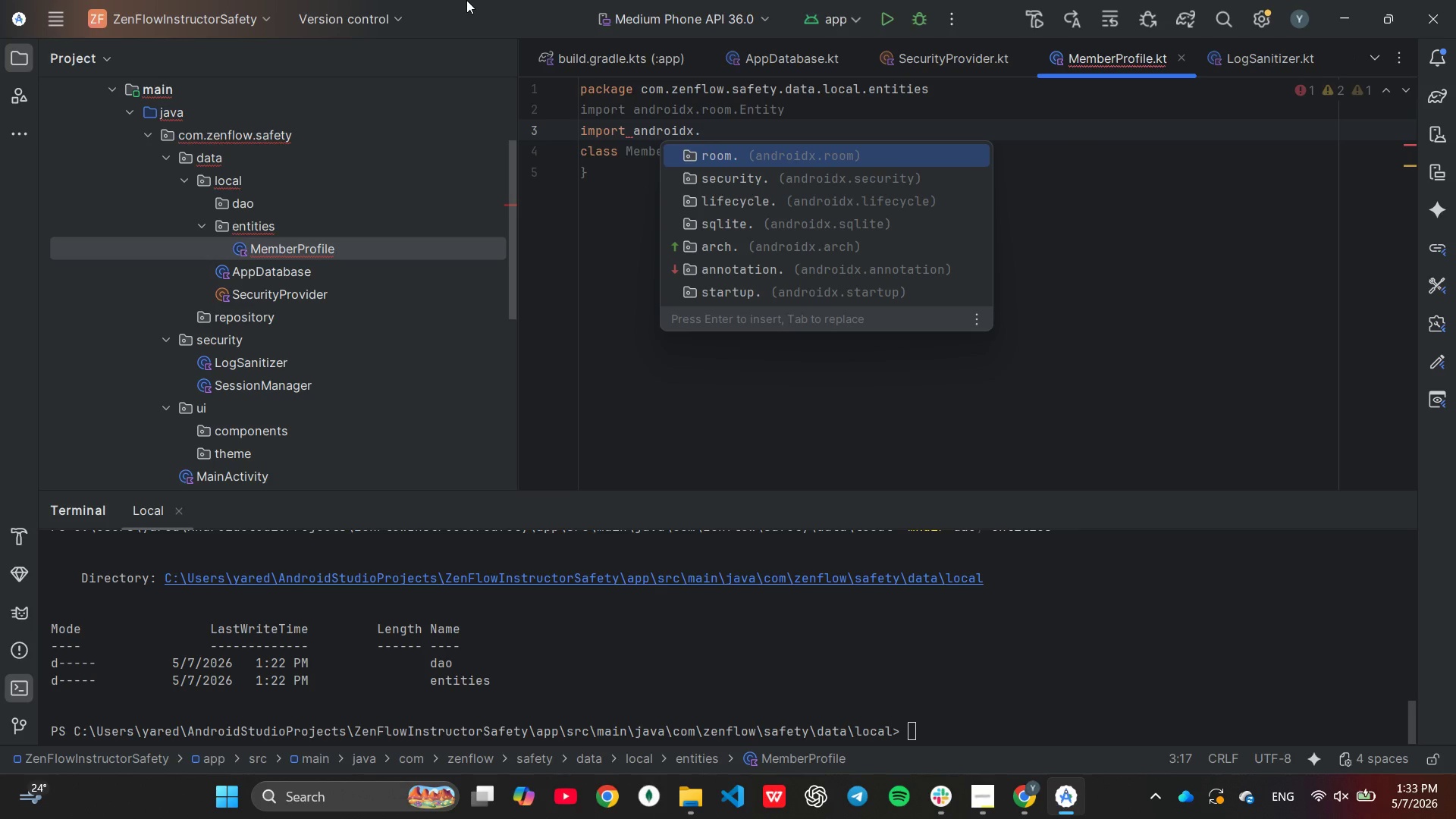 
key(Enter)
 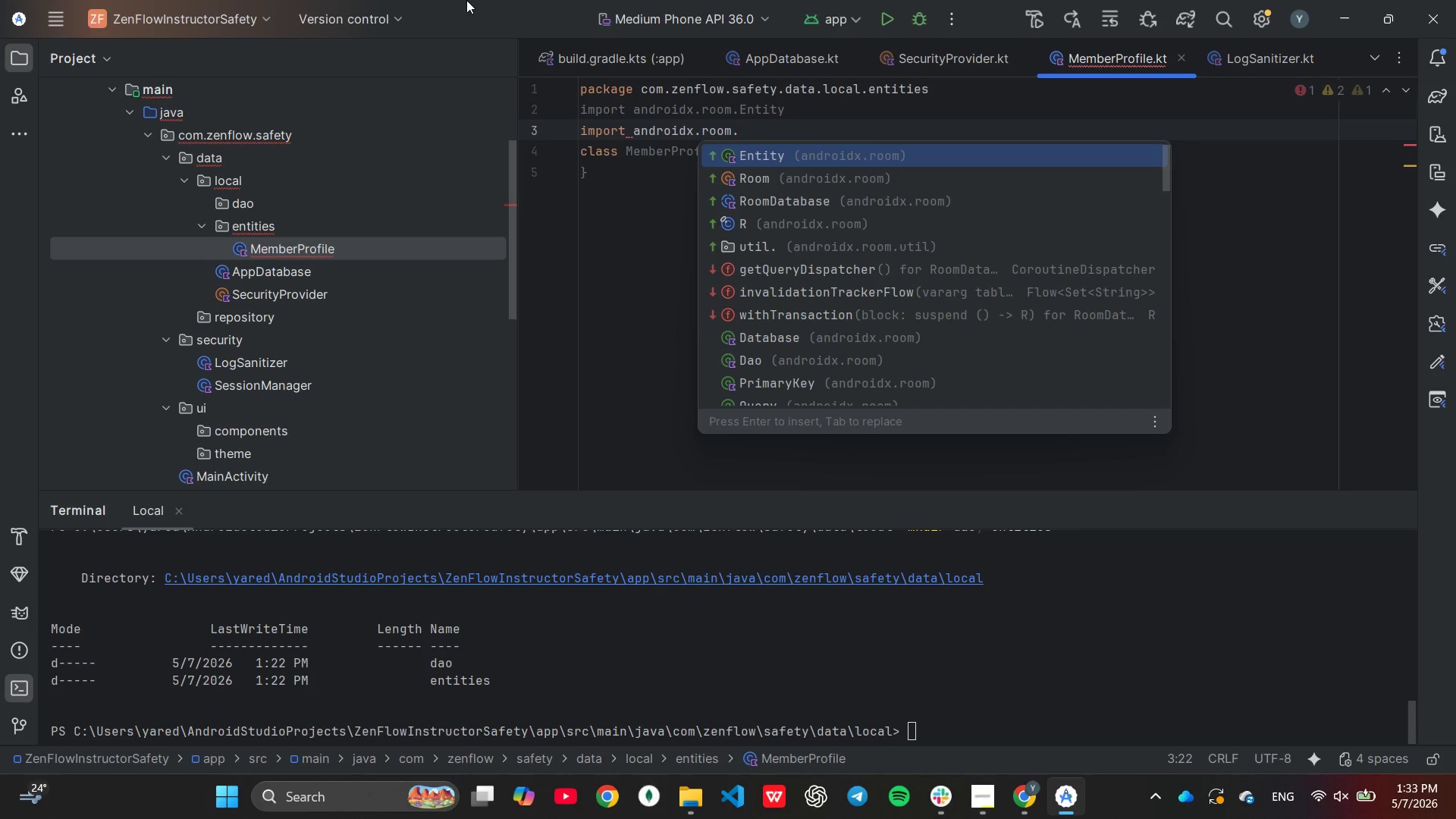 
key(ArrowDown)
 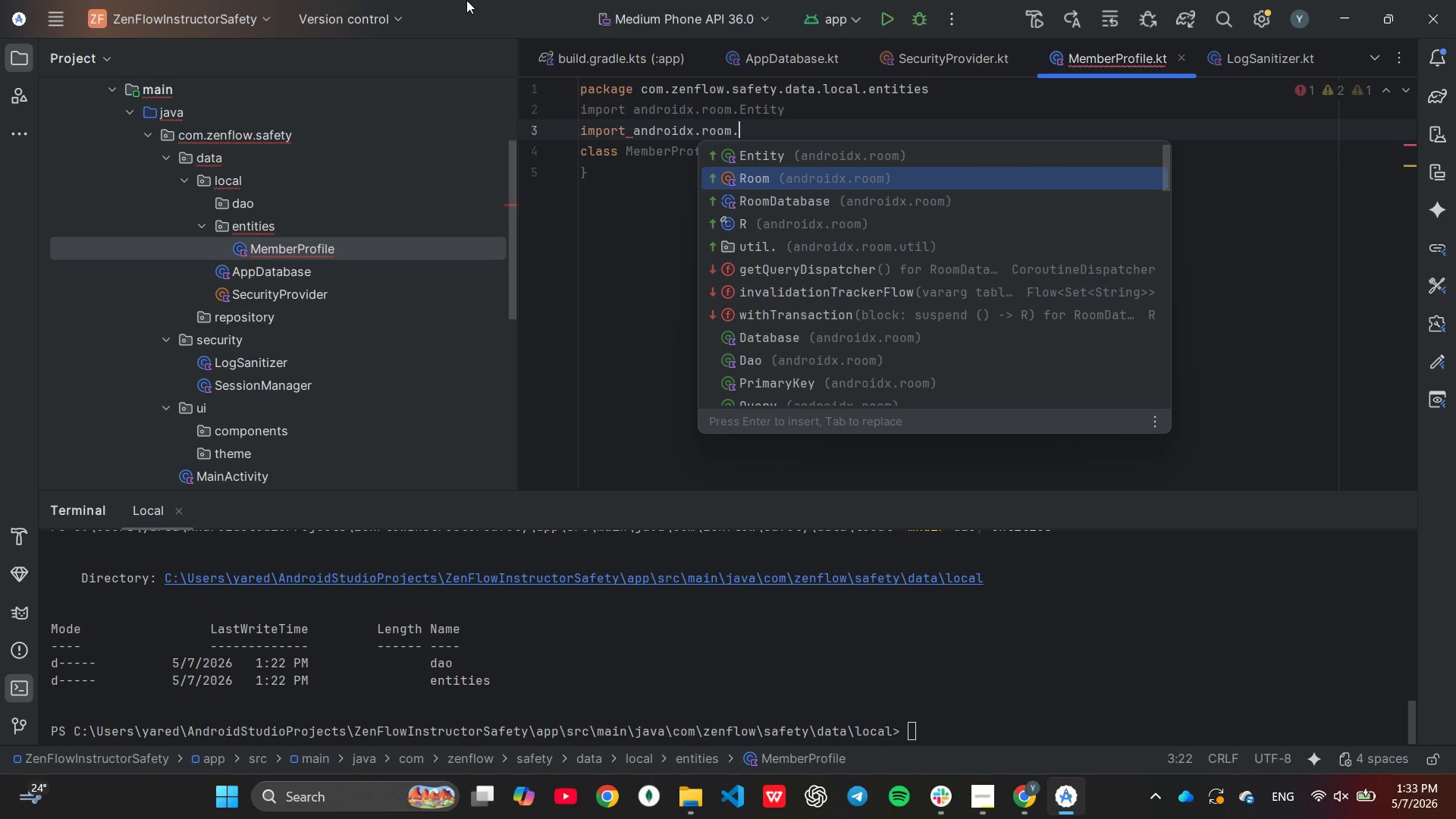 
hold_key(key=ArrowDown, duration=0.72)
 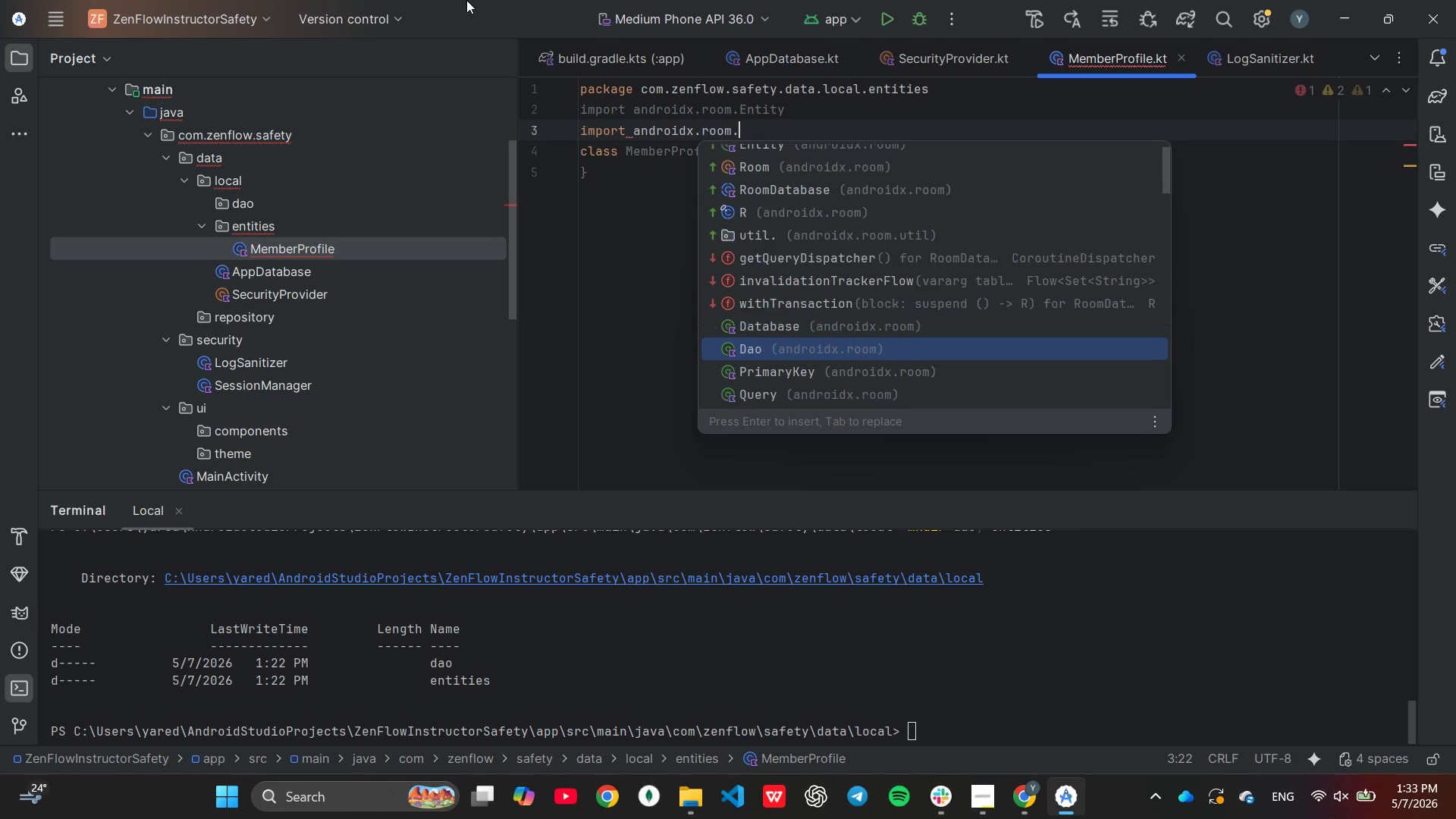 
key(ArrowDown)
 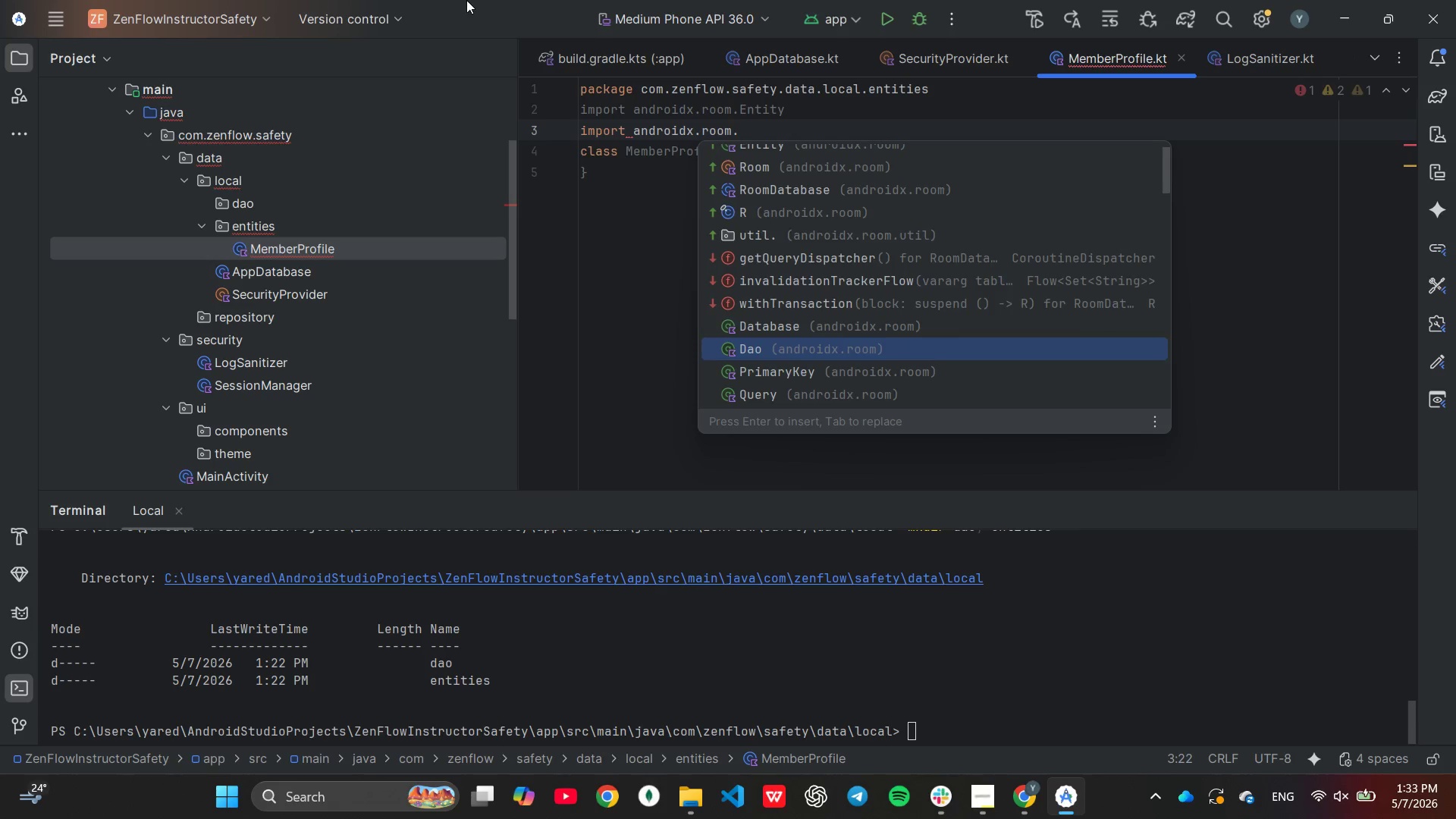 
key(ArrowDown)
 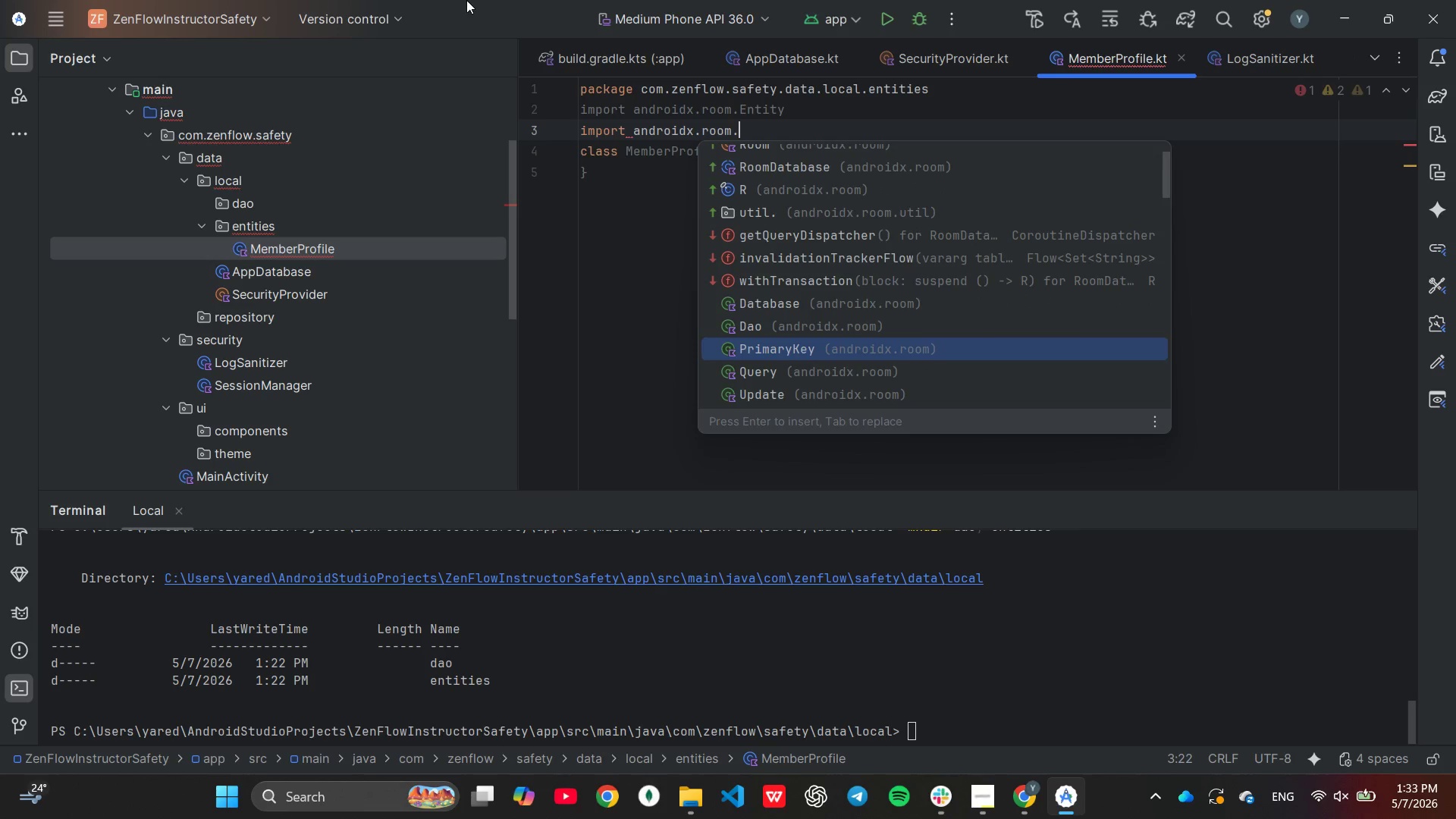 
key(Enter)
 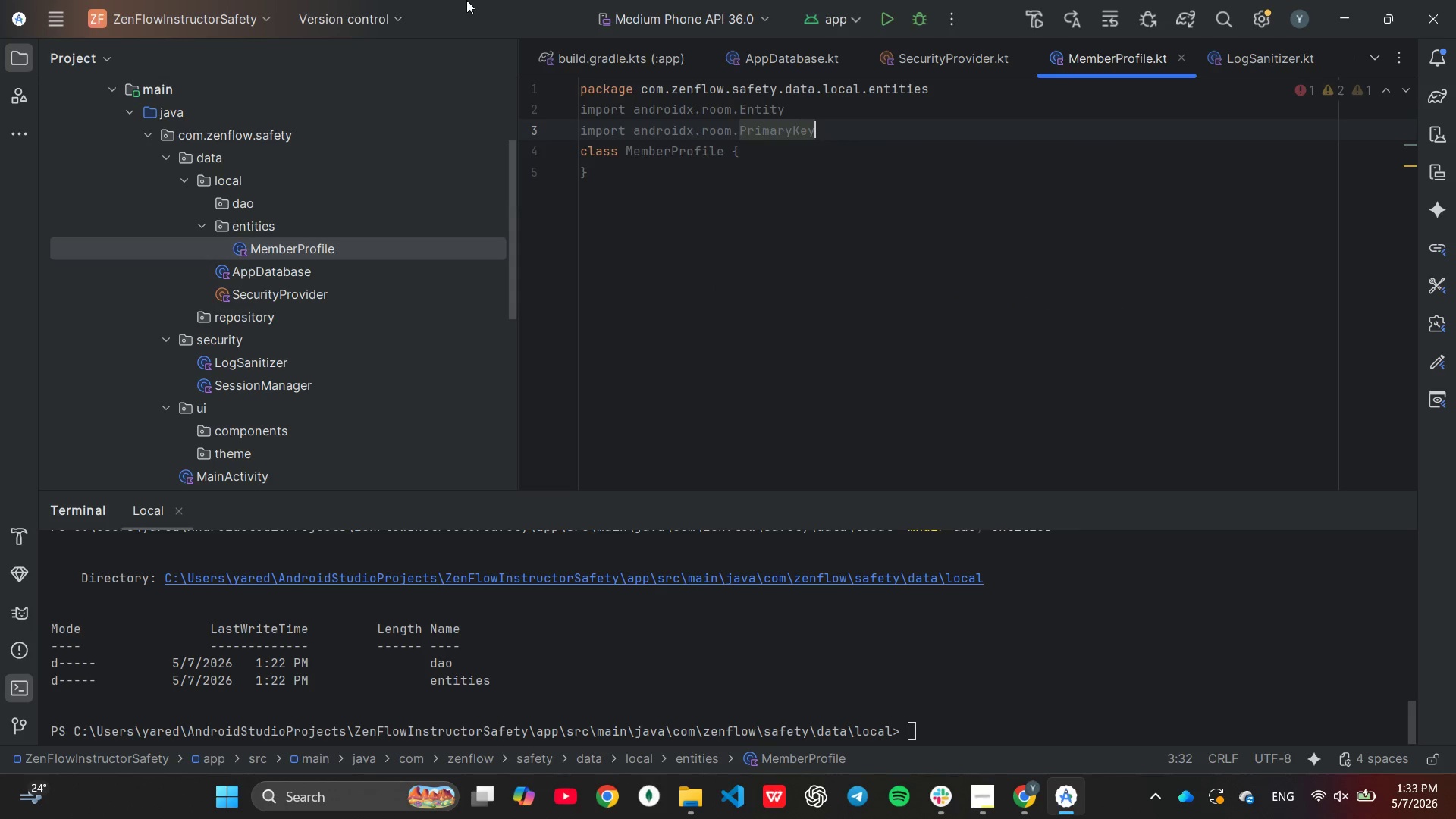 
key(Enter)
 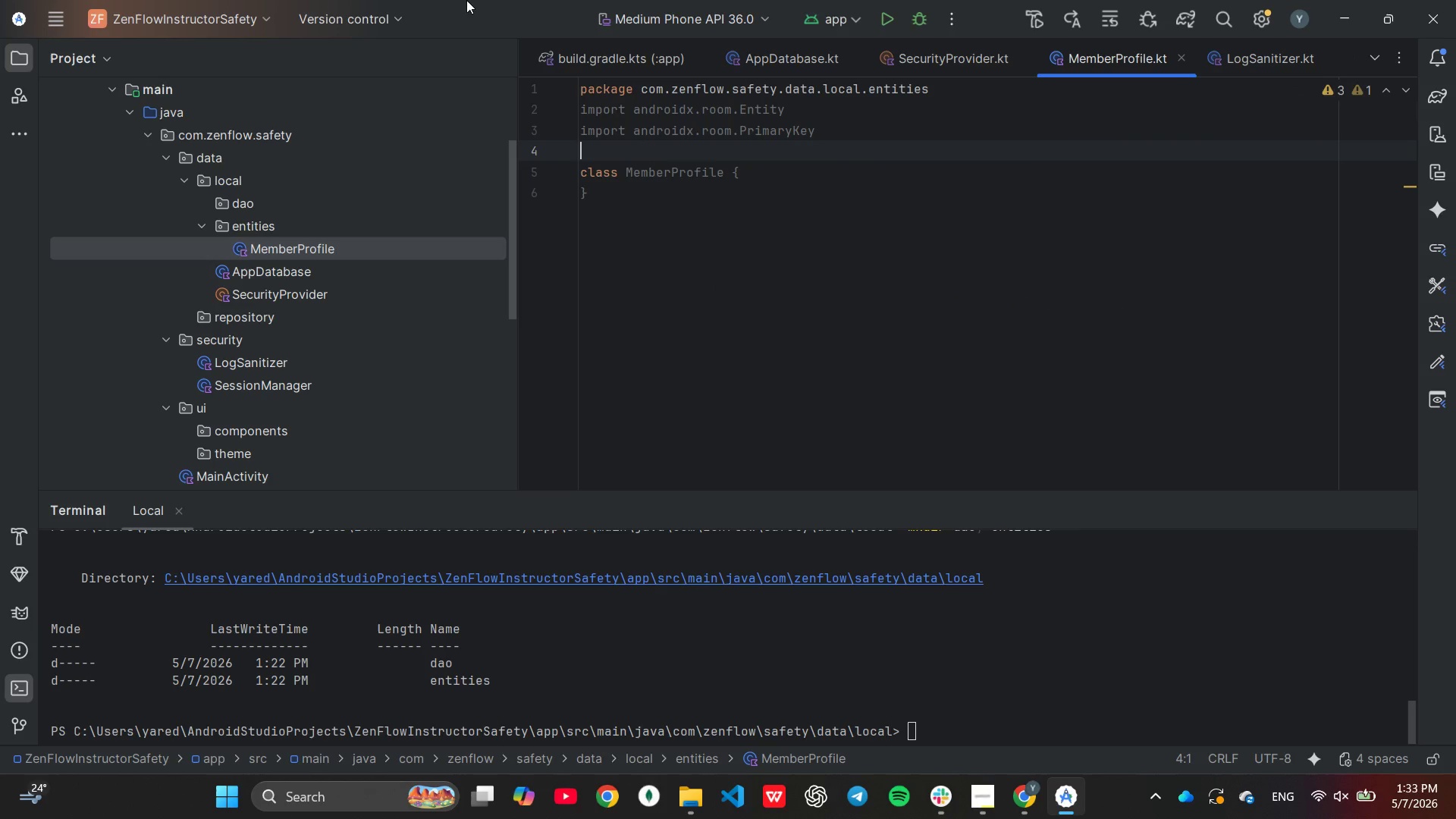 
key(Enter)
 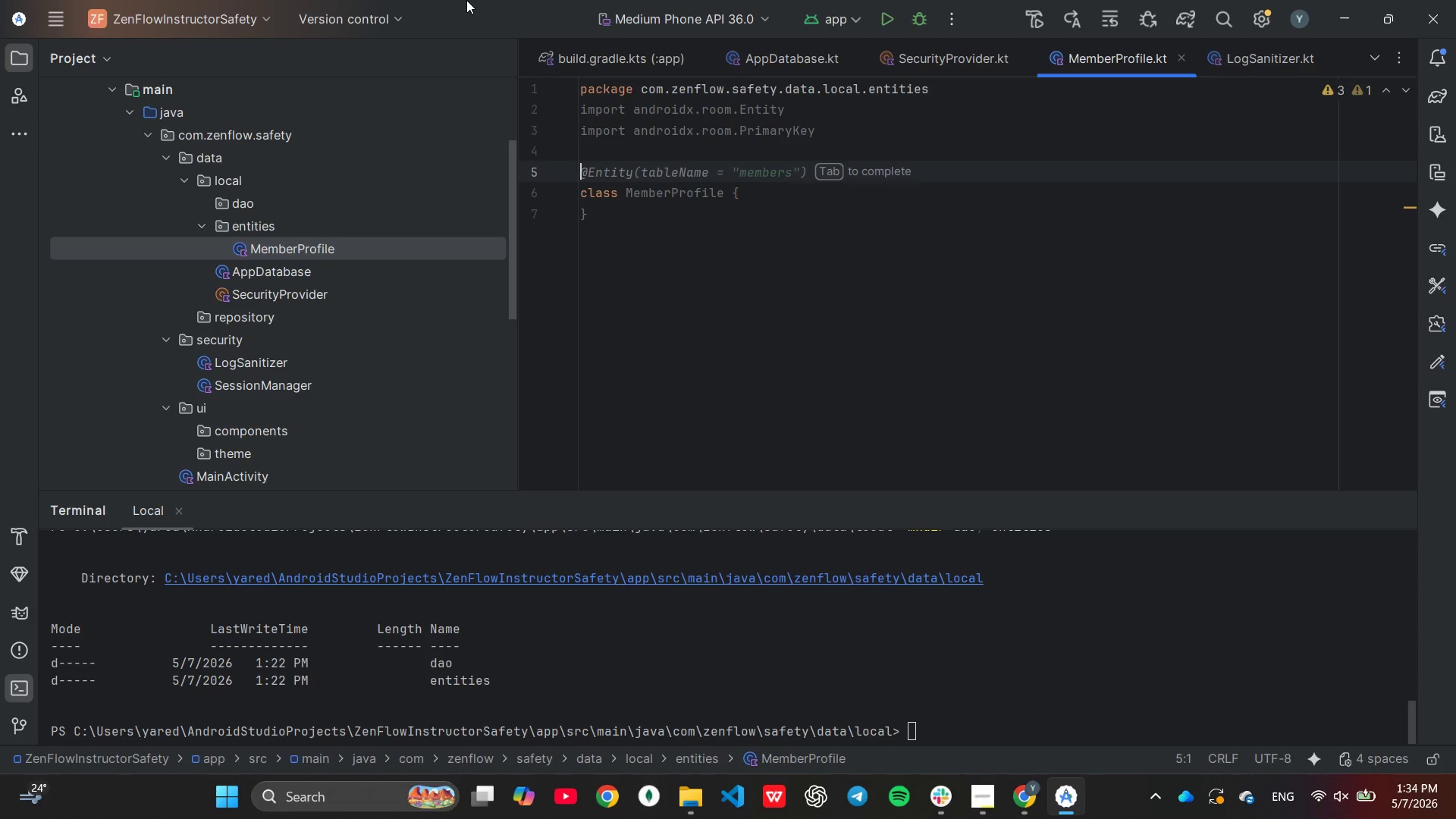 
hold_key(key=ShiftLeft, duration=0.34)
 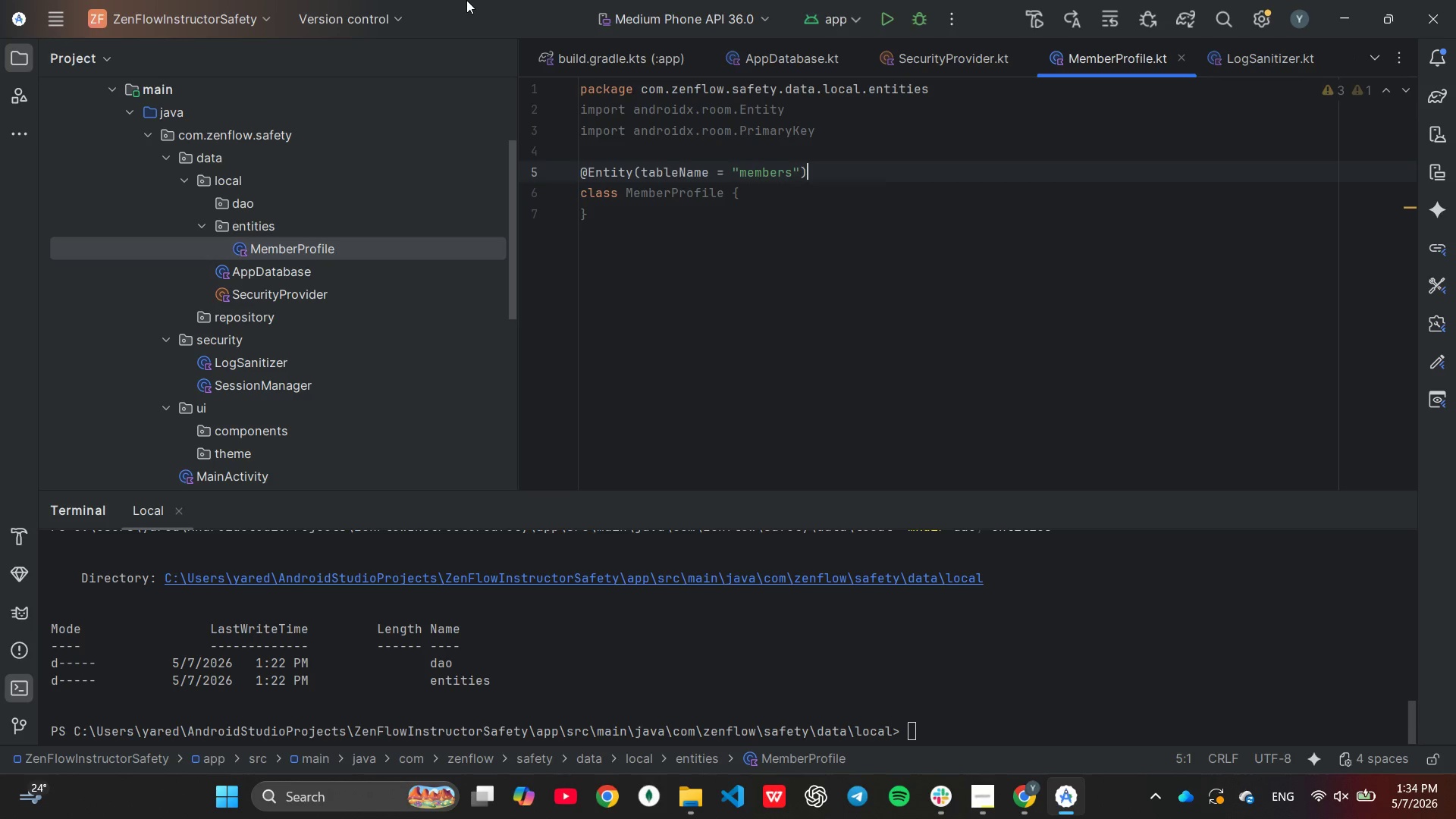 
key(Tab)
 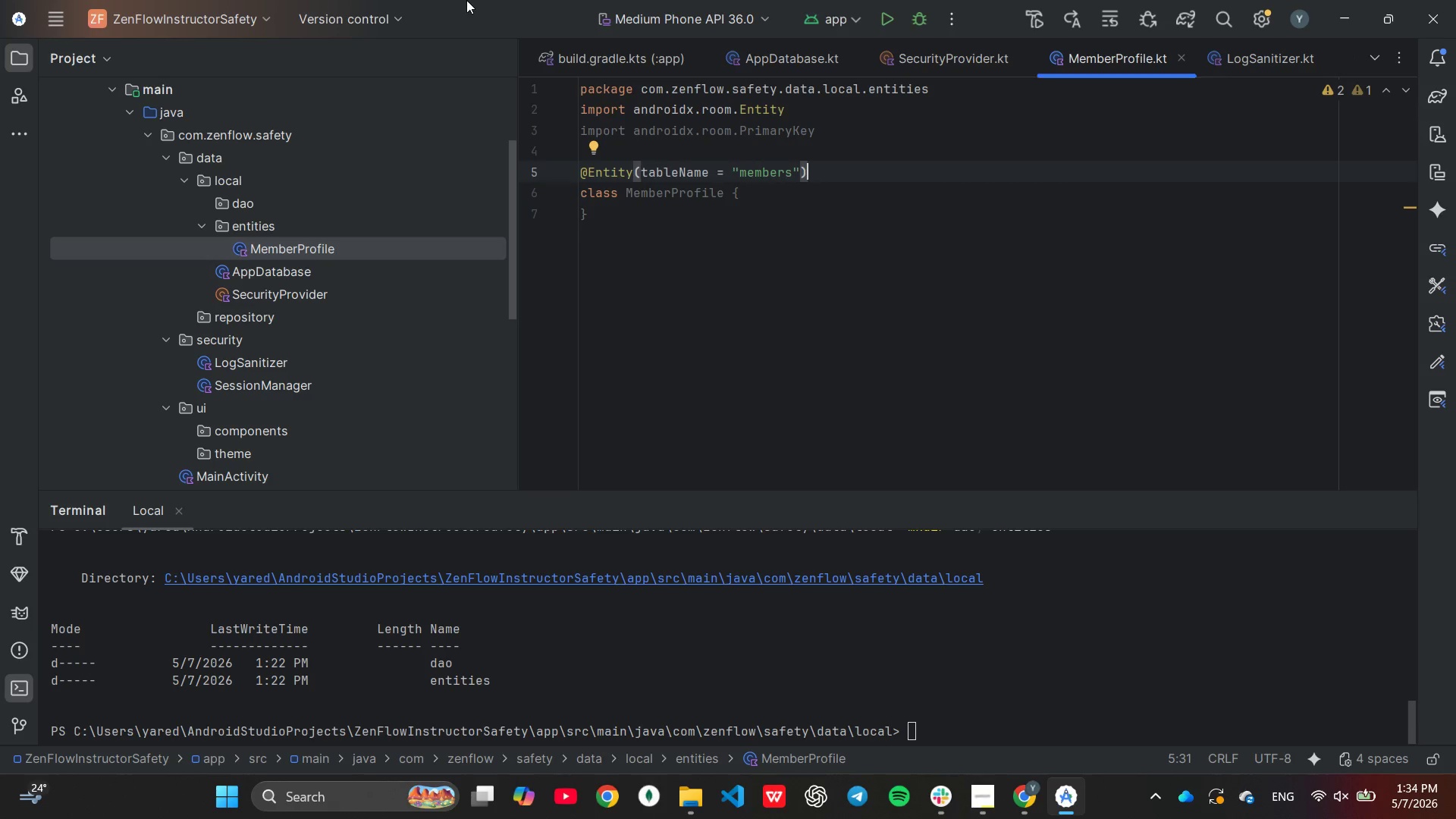 
key(ArrowLeft)
 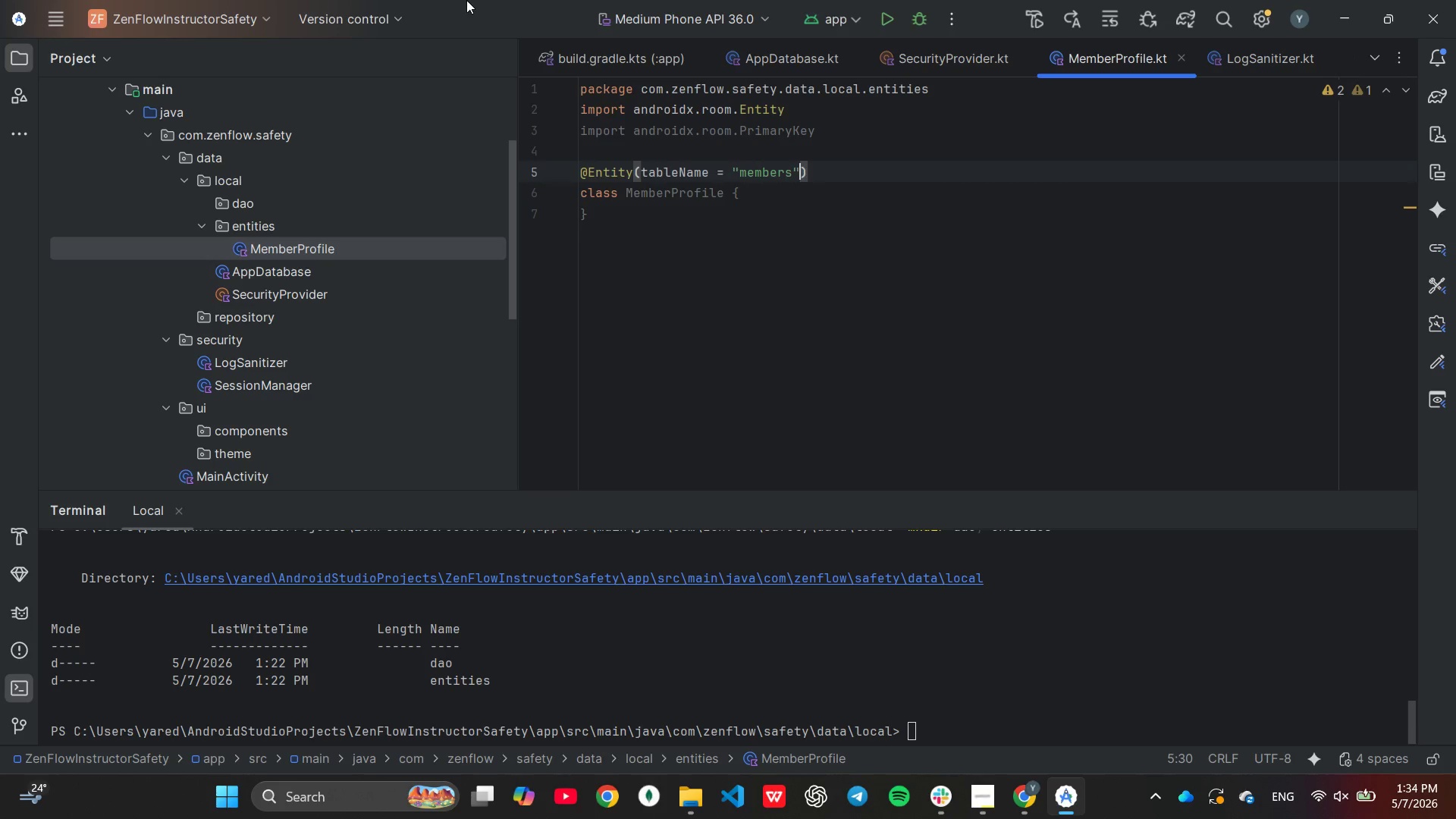 
key(ArrowLeft)
 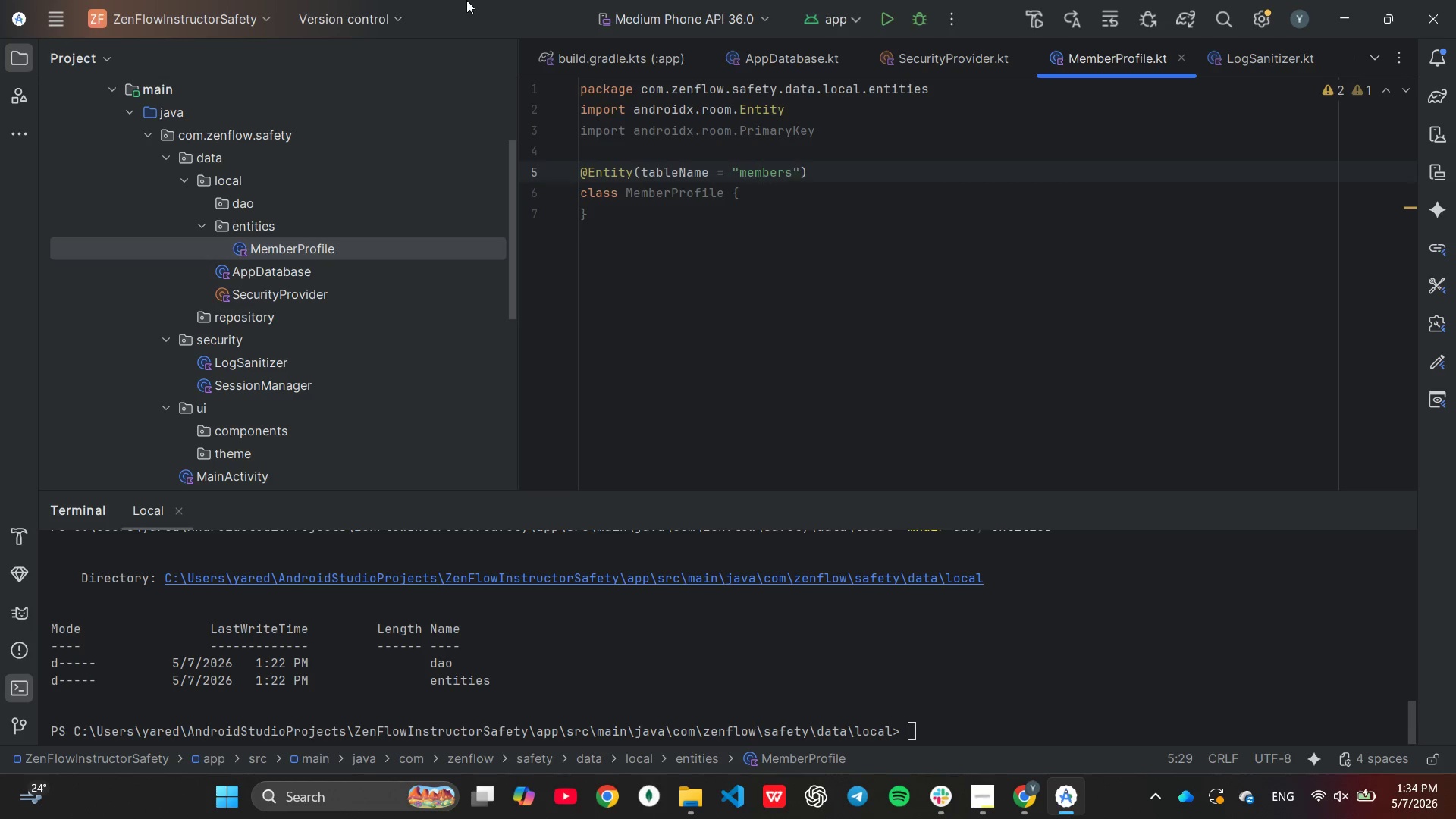 
hold_key(key=ShiftLeft, duration=0.84)
 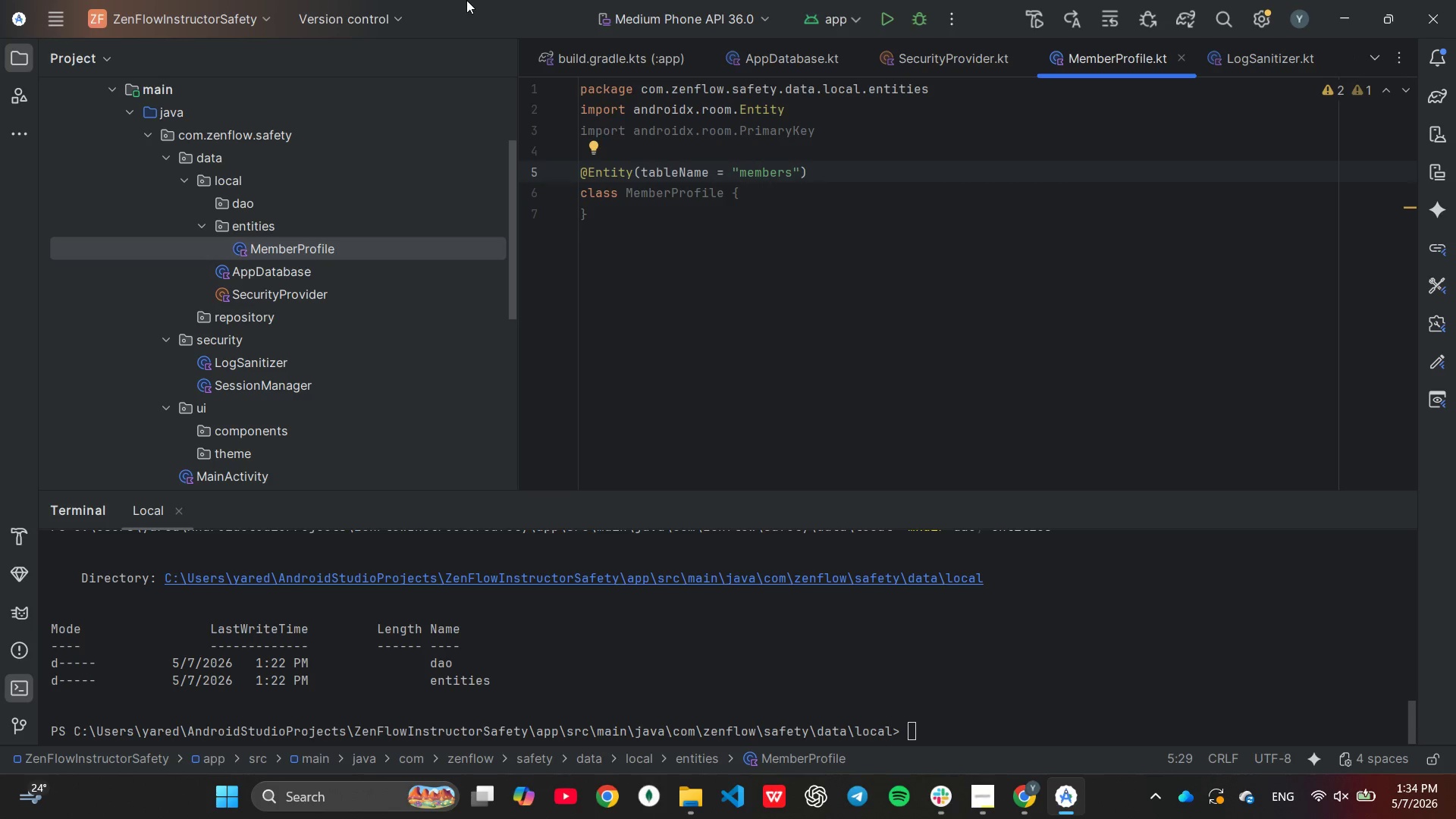 
type(+)
key(Backspace)
type(_)
key(Backspace)
key(Backspace)
type(_profiles)
 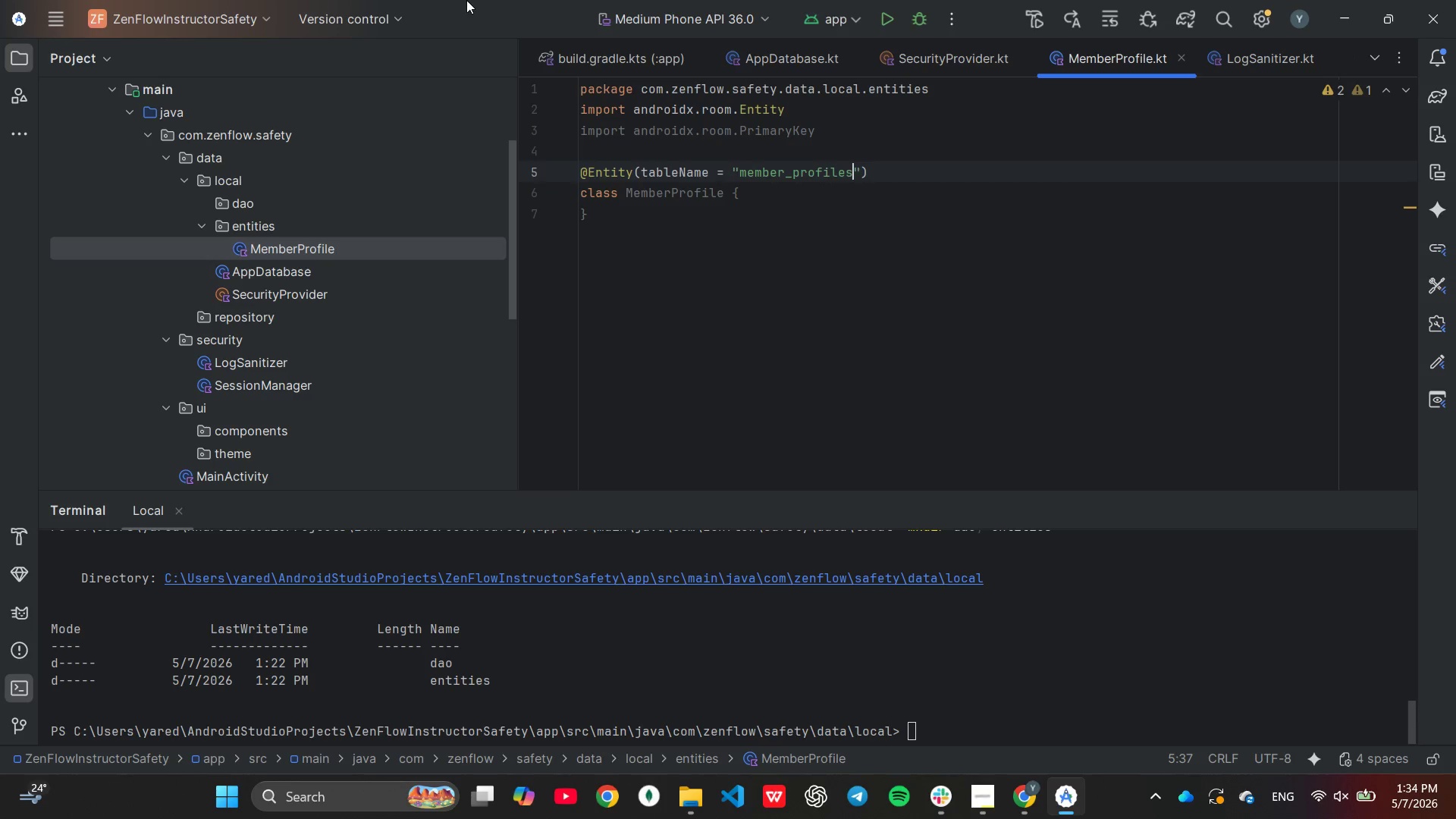 
key(ArrowRight)
 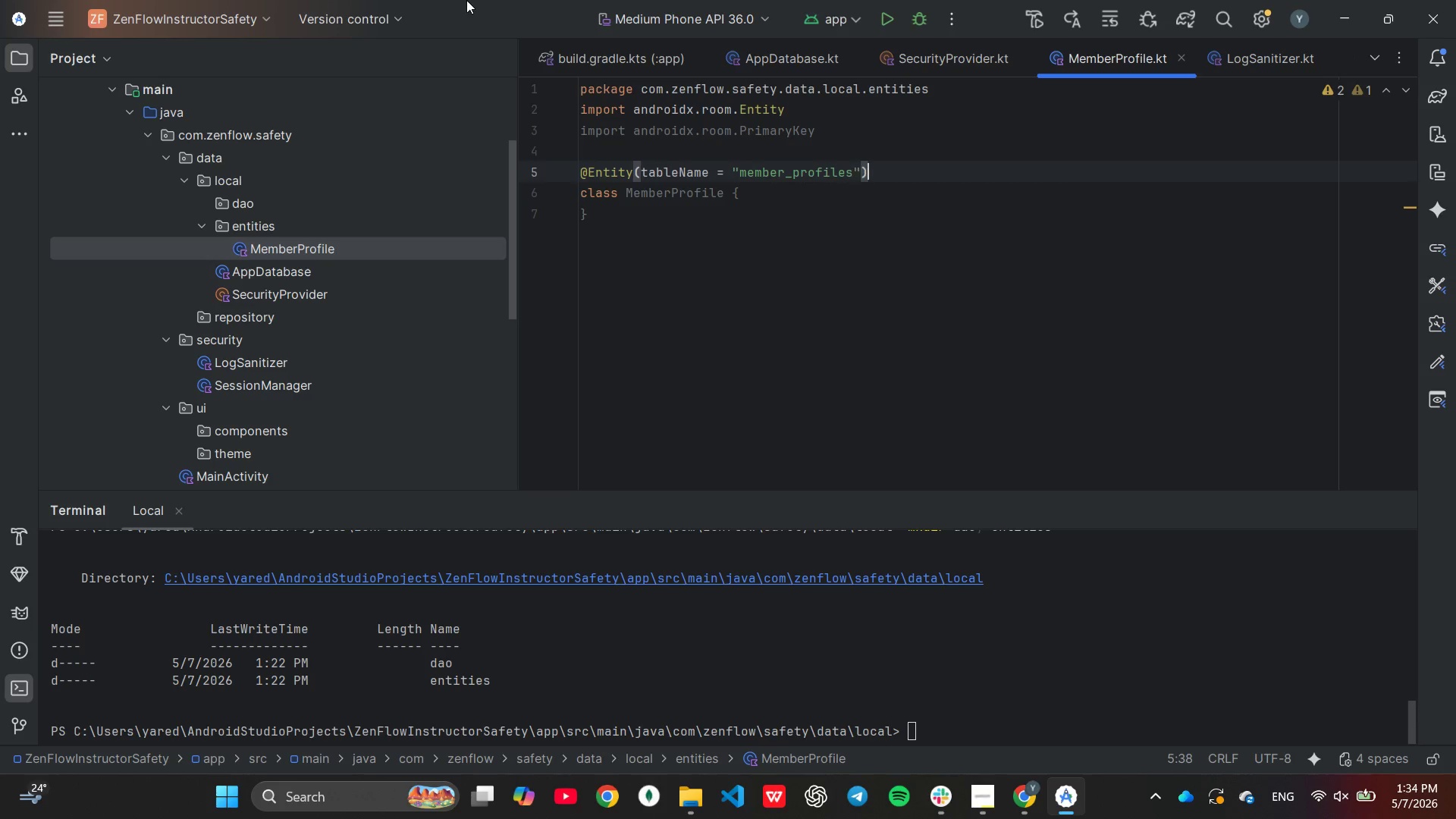 
key(ArrowRight)
 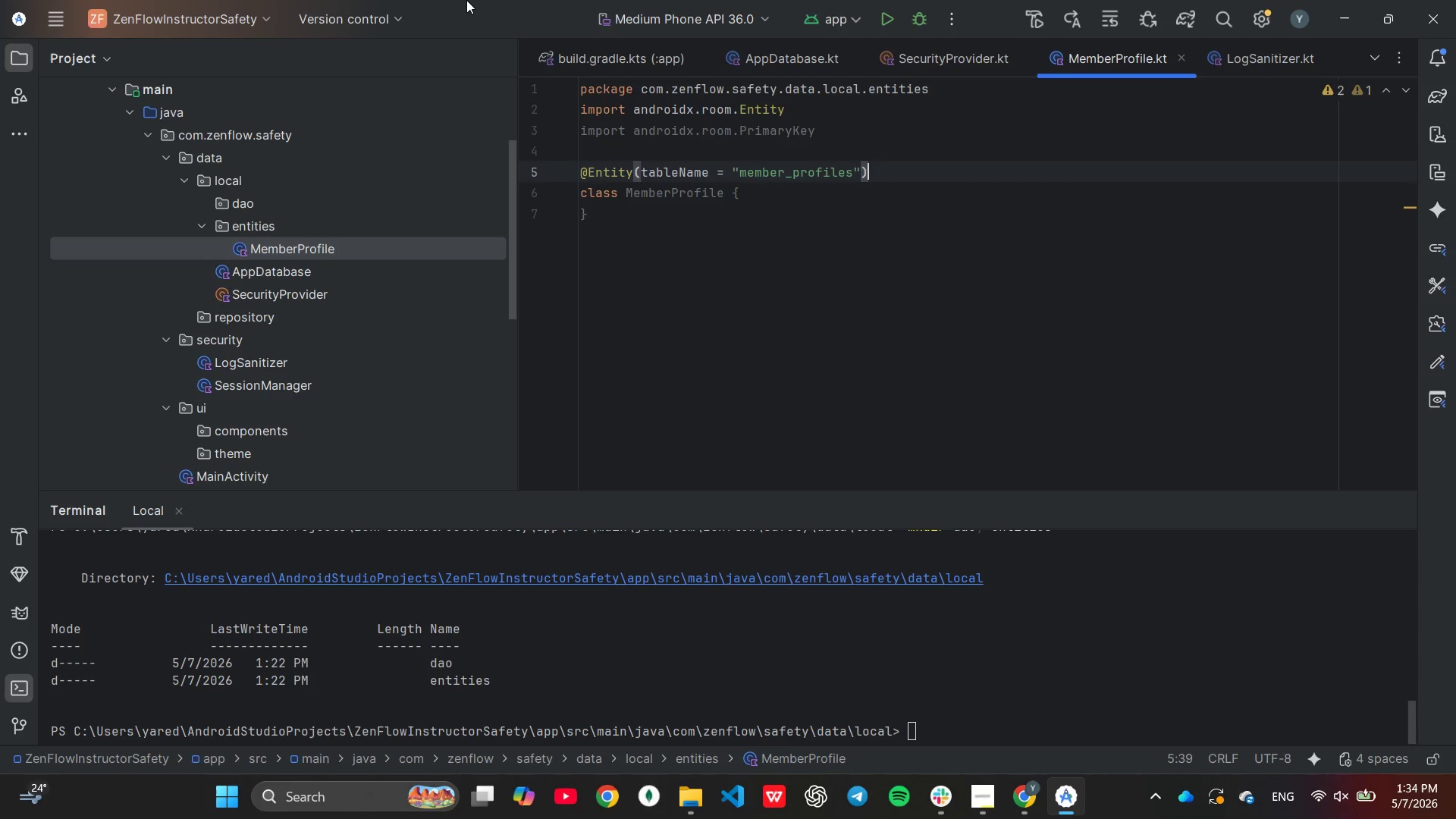 
key(ArrowDown)
 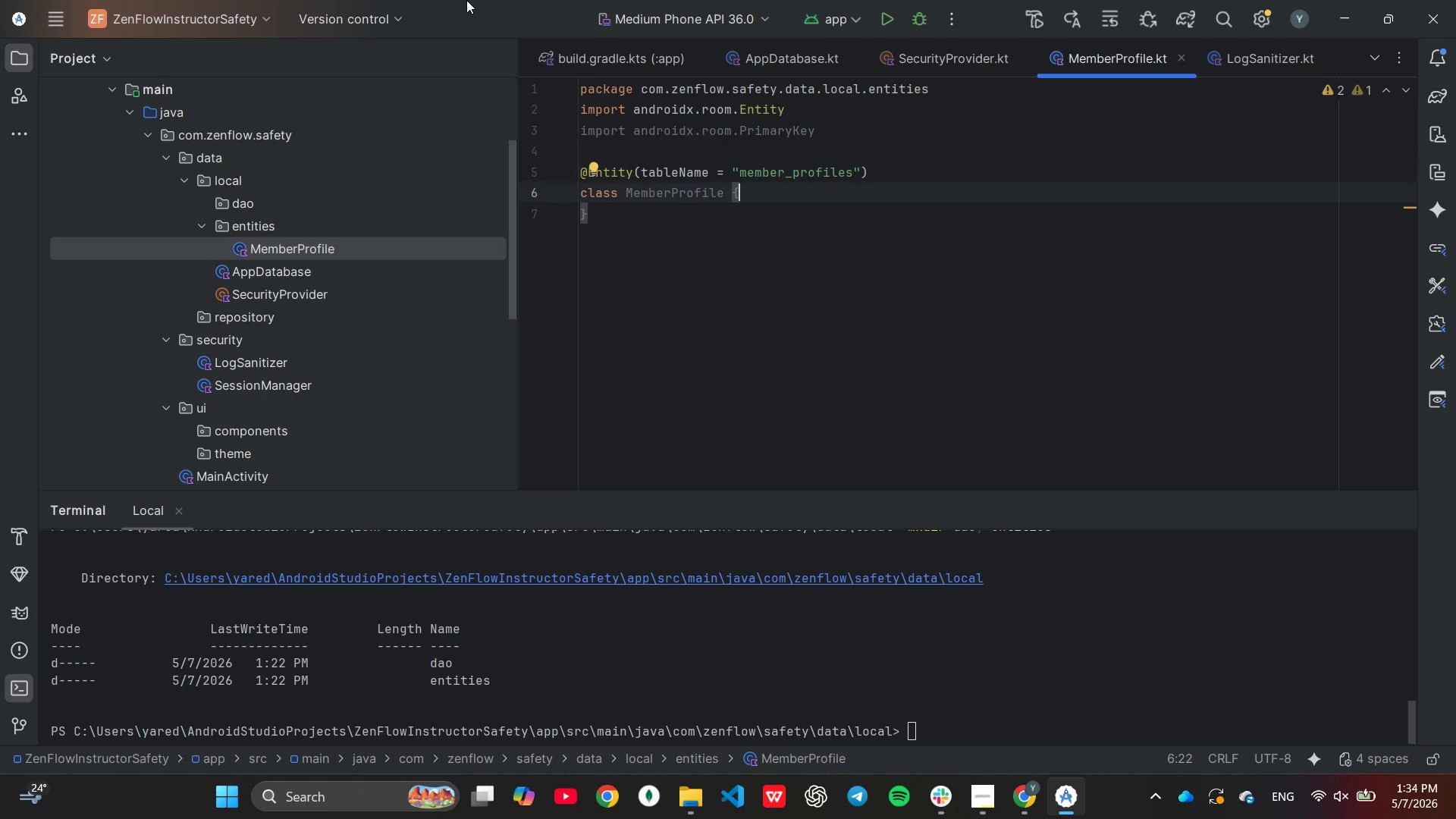 
key(ArrowDown)
 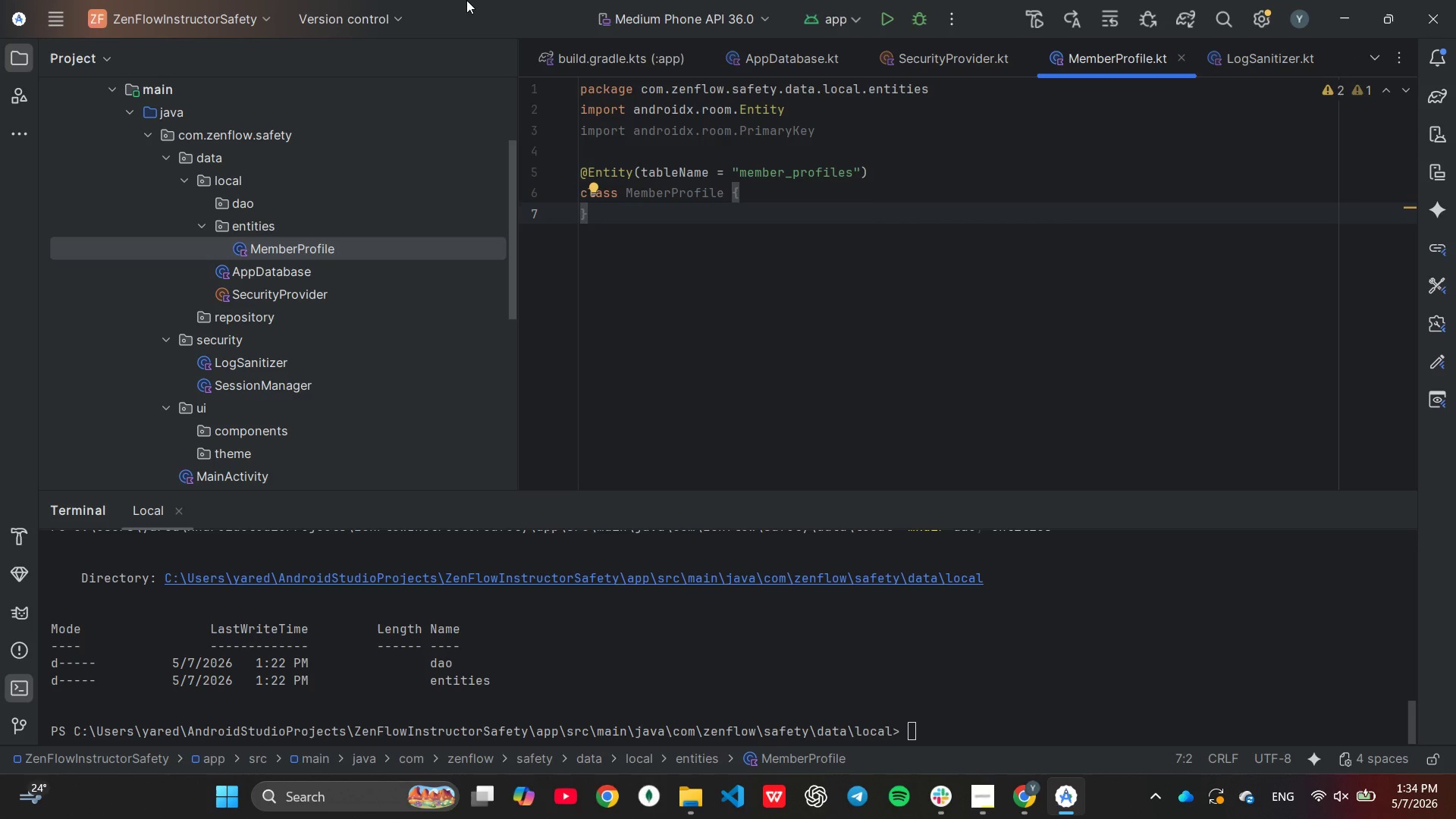 
key(Backspace)
 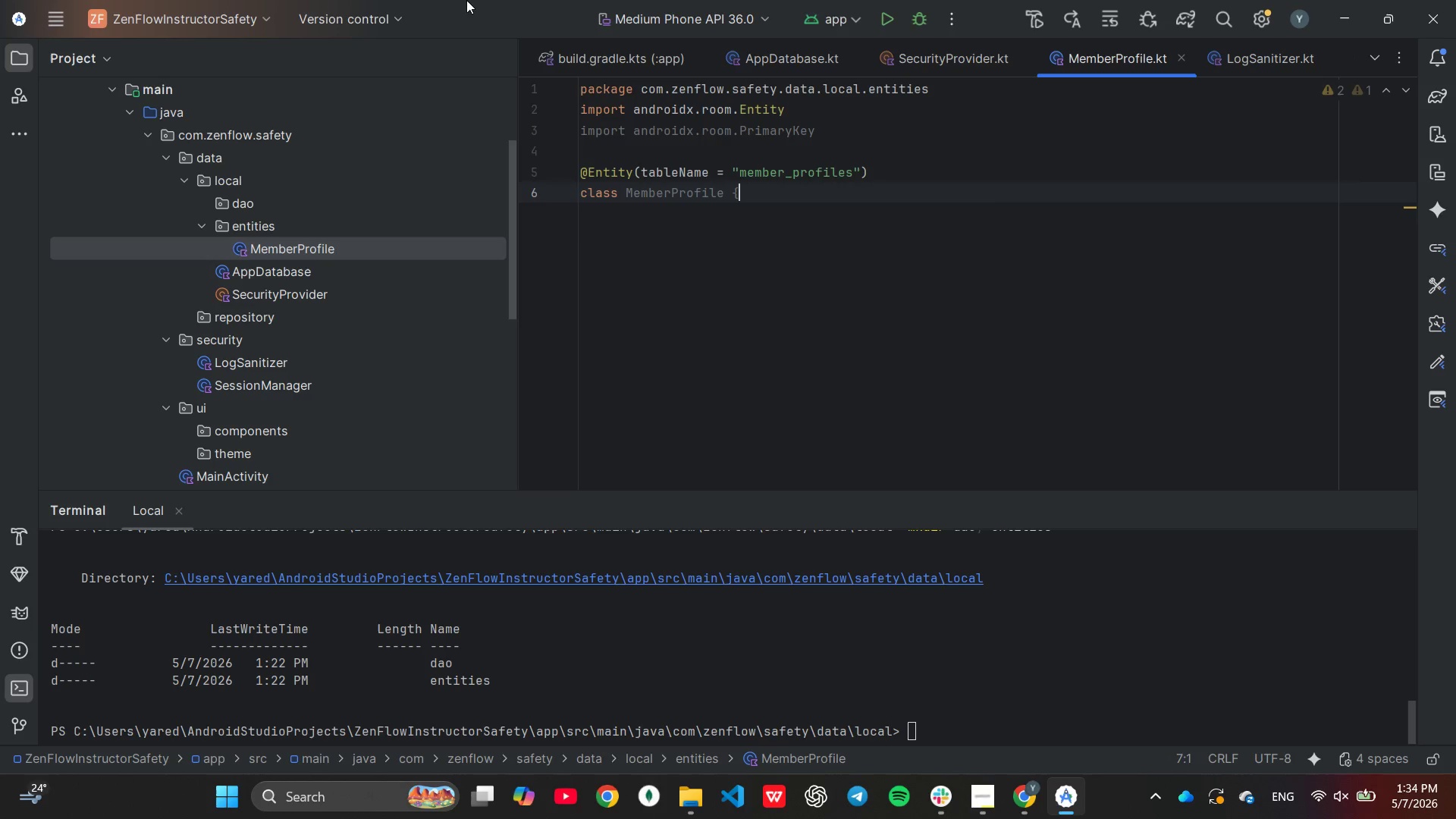 
key(Backspace)
 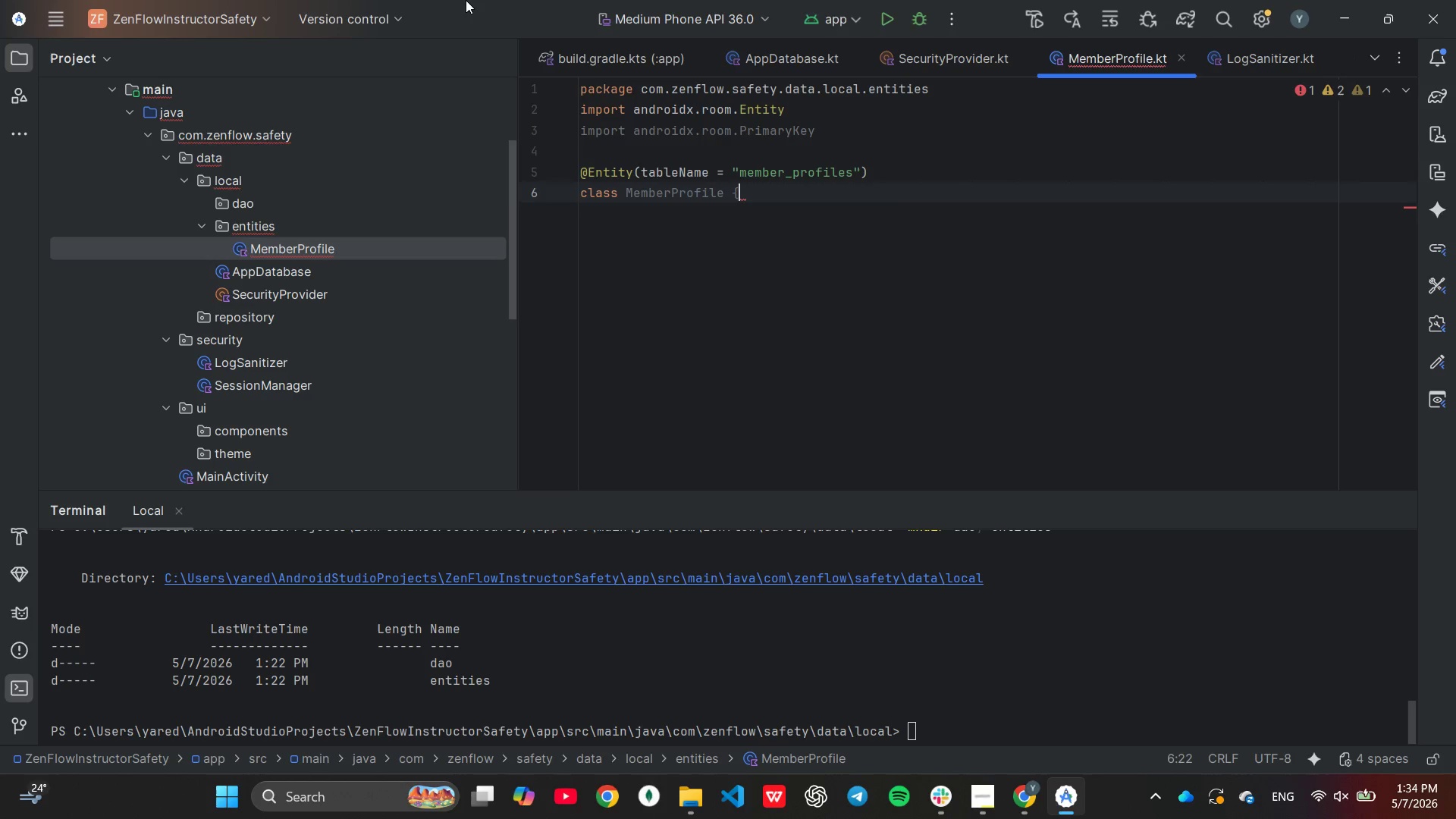 
key(Backspace)
 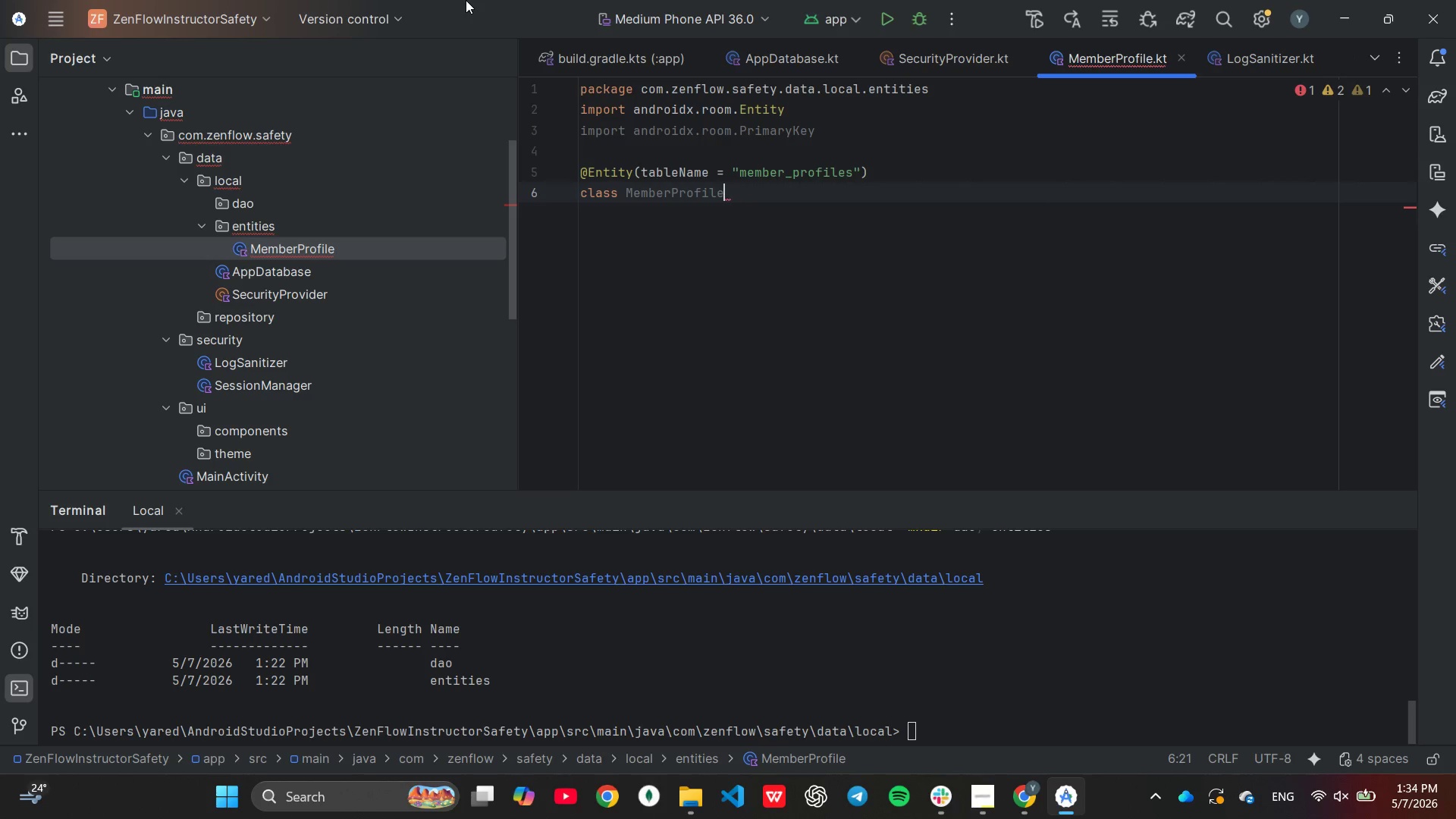 
key(Backspace)
 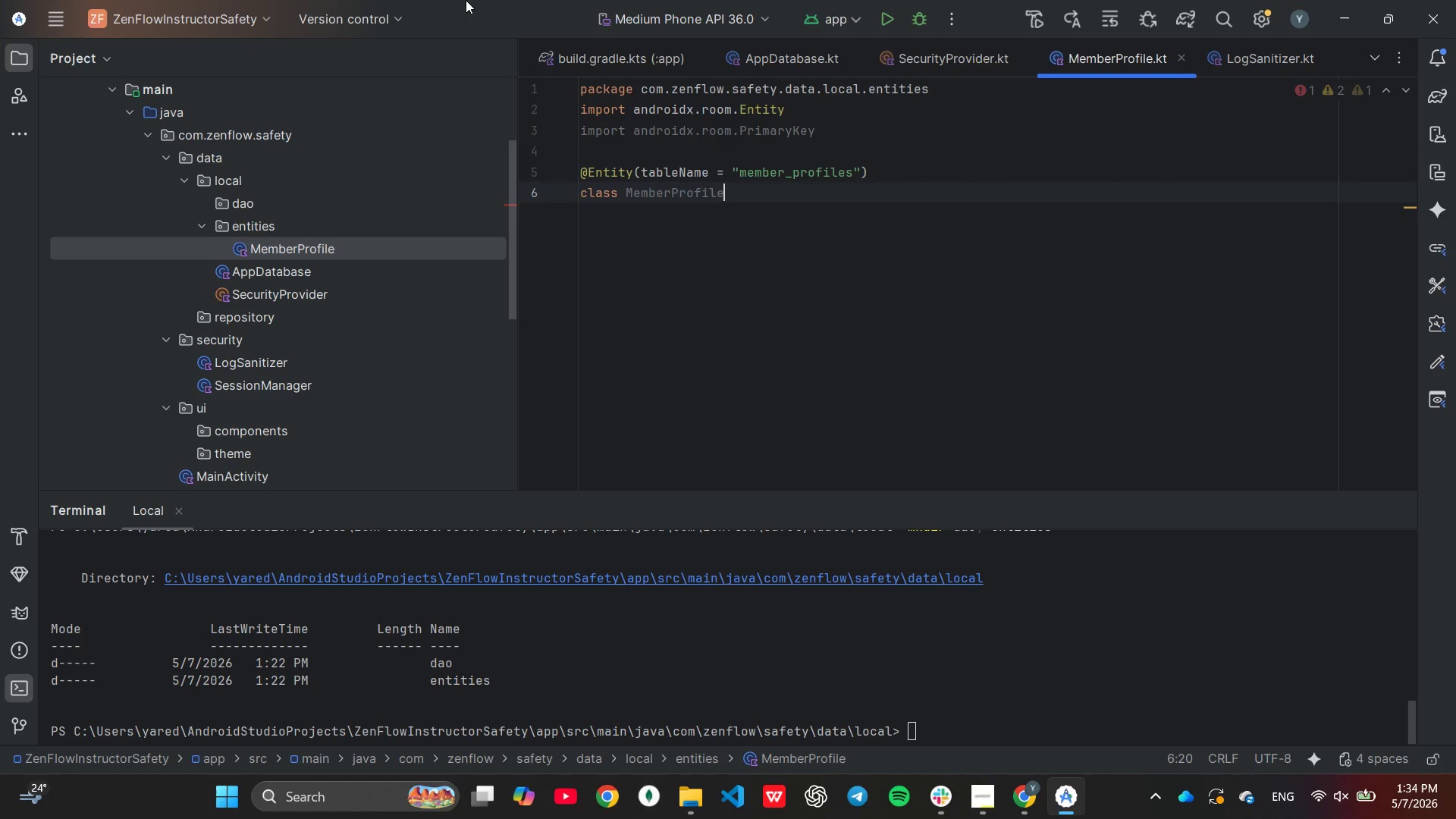 
hold_key(key=ArrowLeft, duration=1.05)
 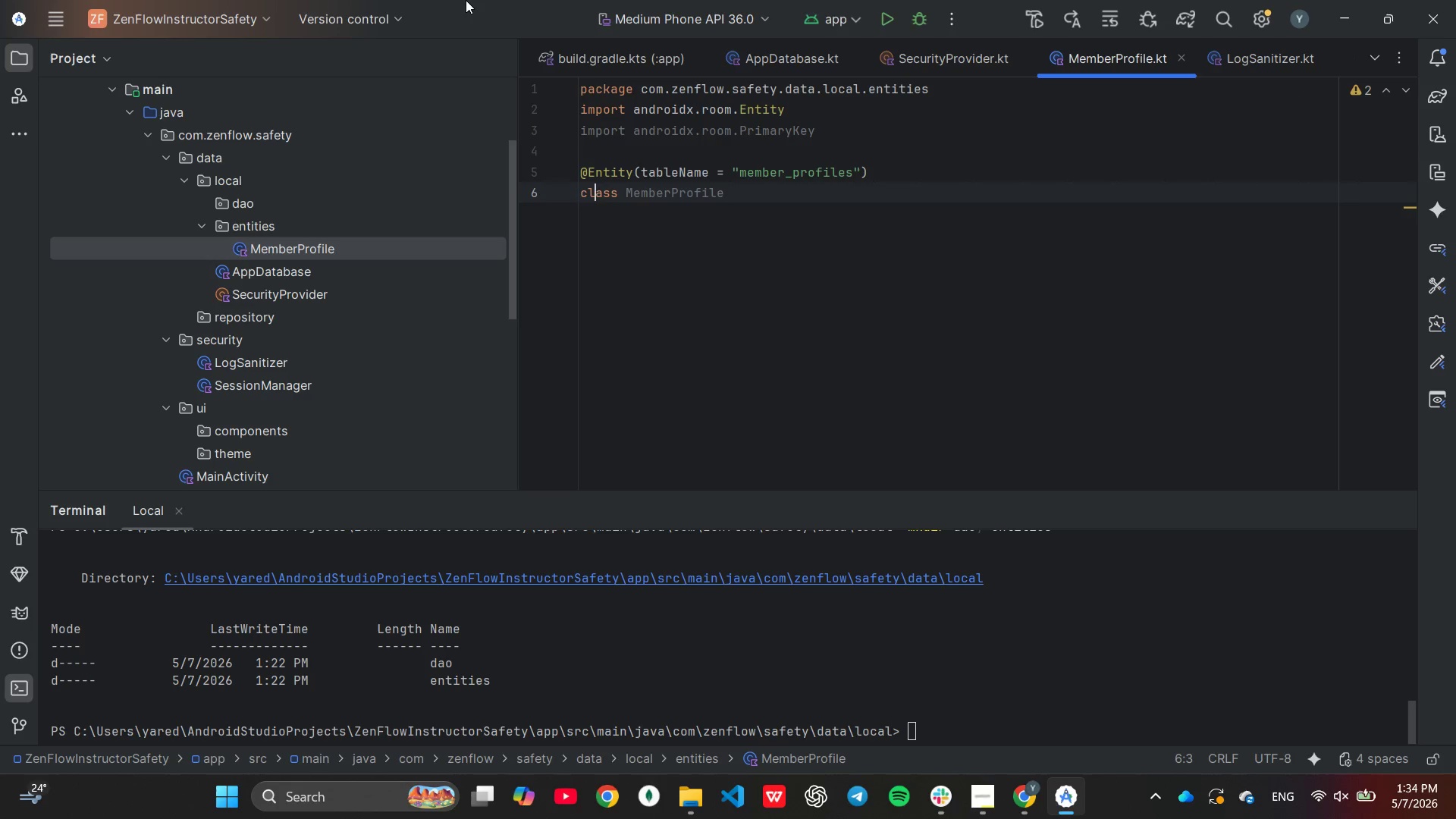 
key(ArrowLeft)
 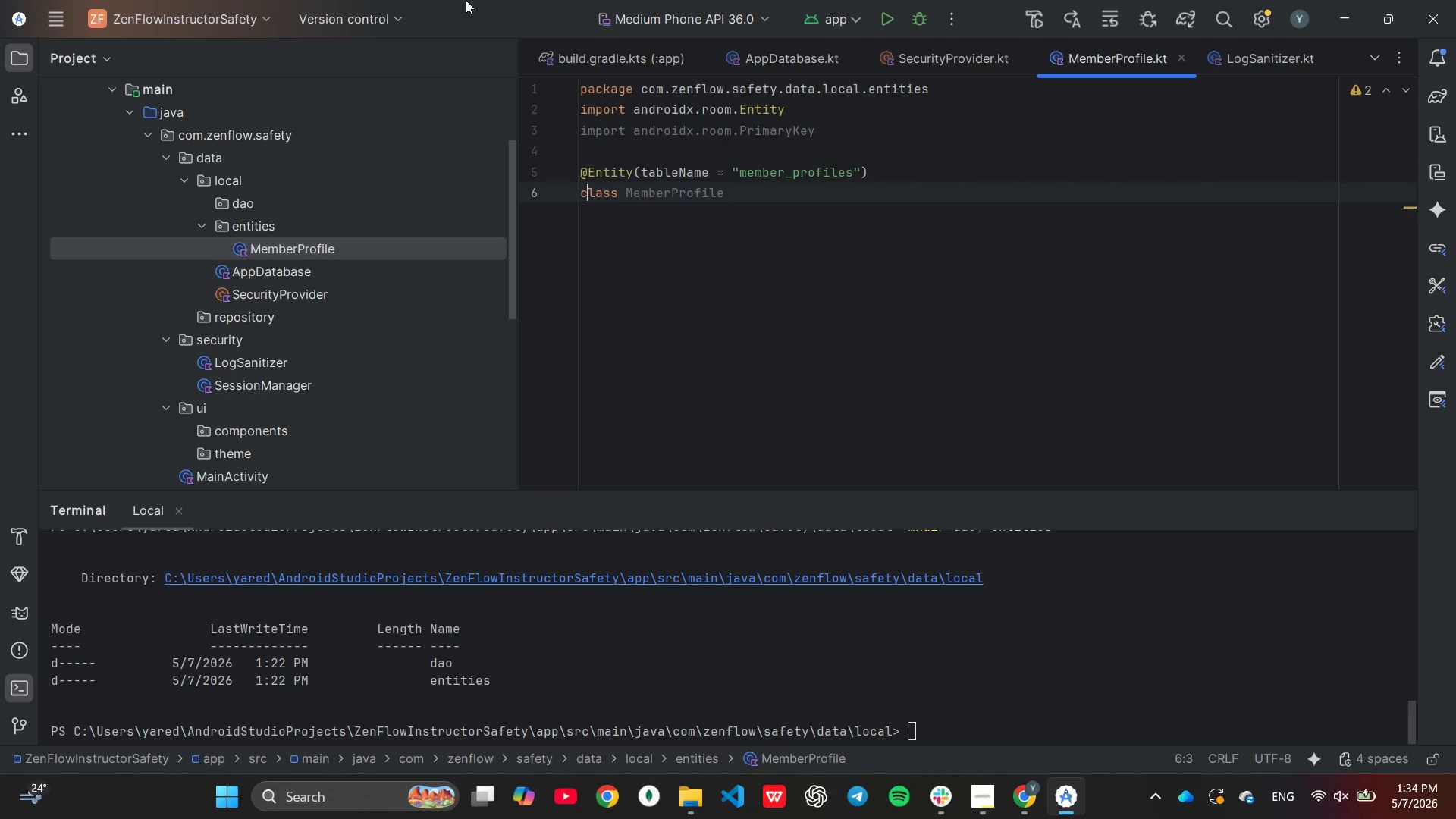 
key(ArrowLeft)
 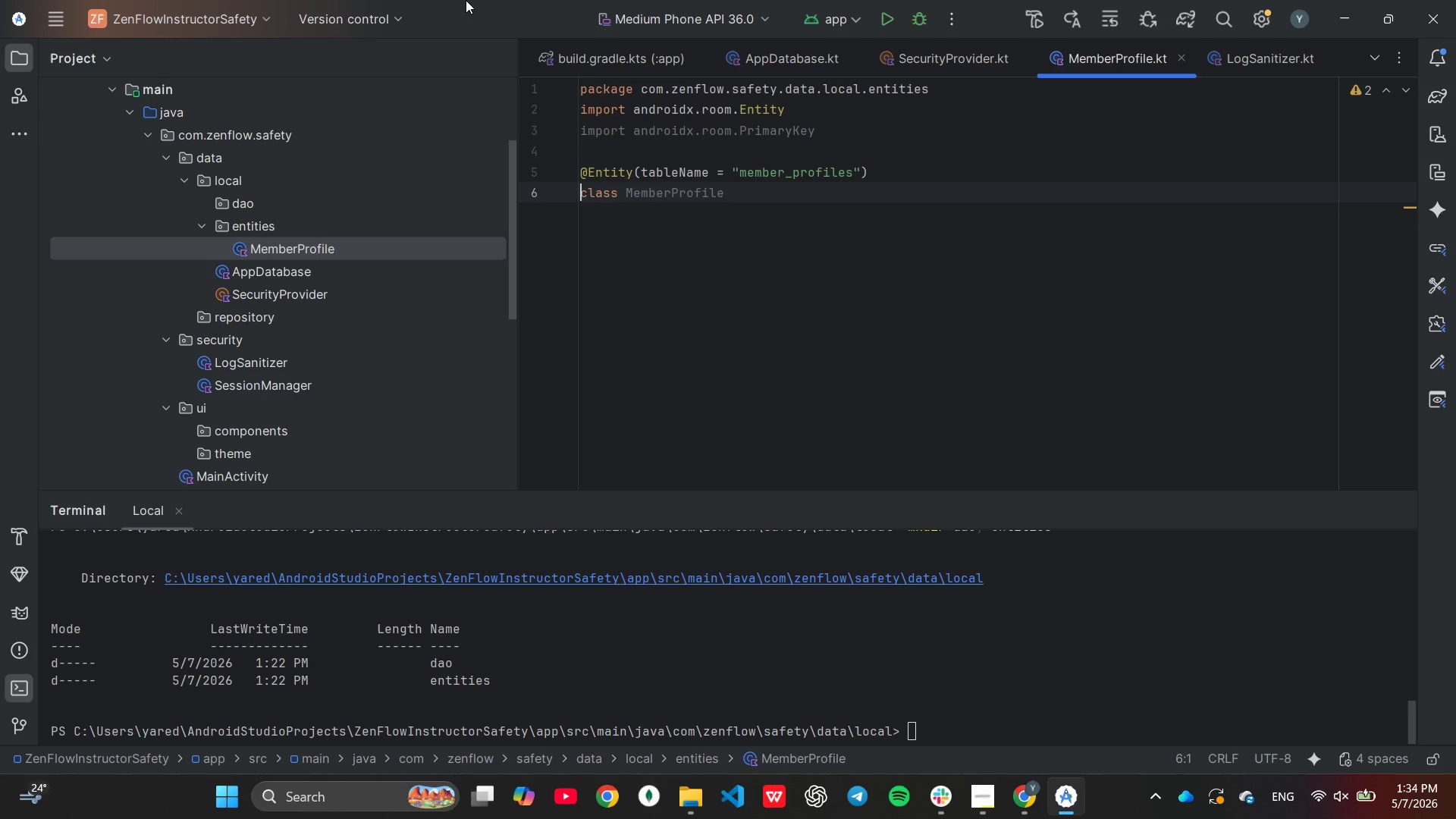 
type(data [End])
 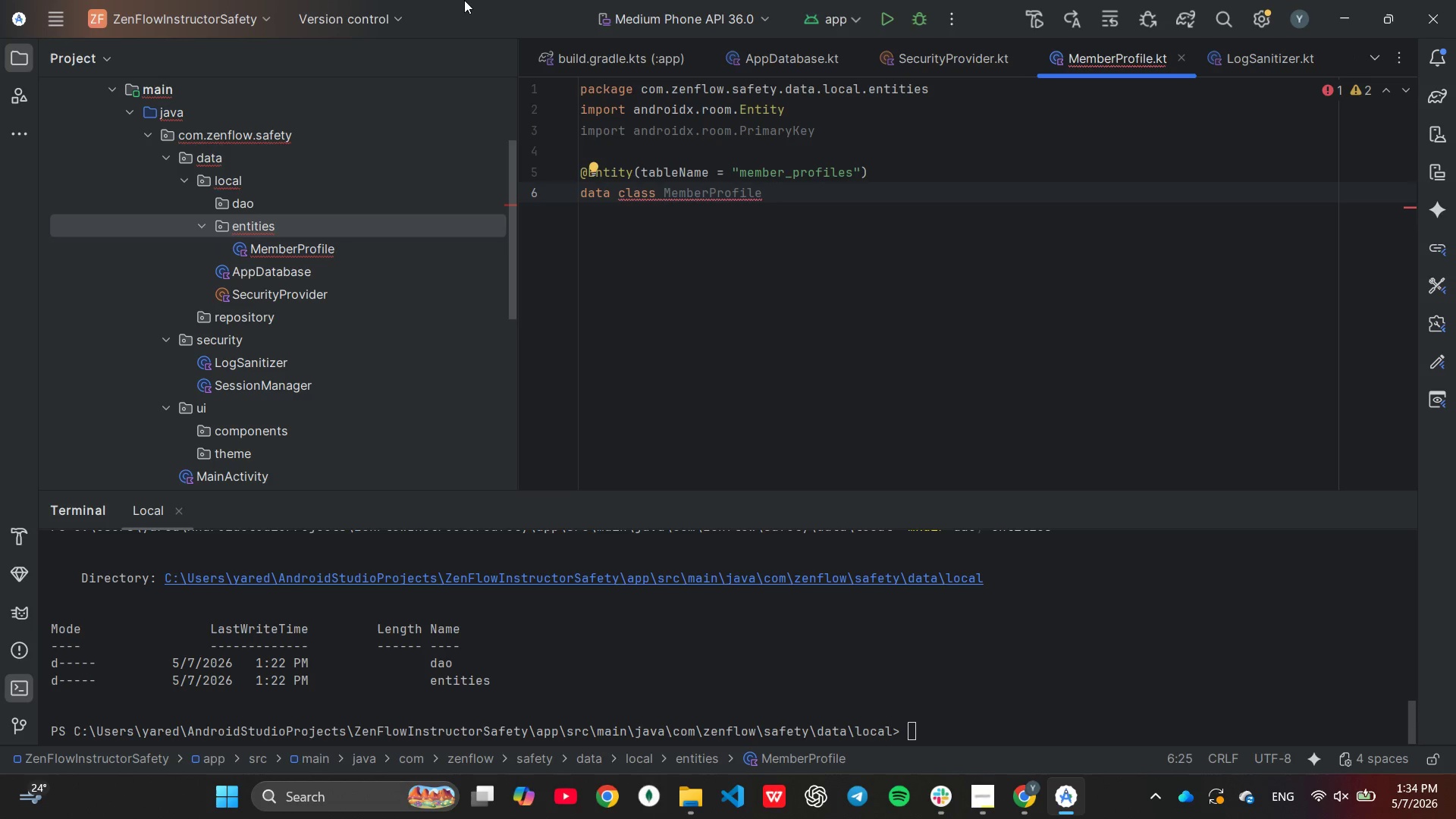 
key(Shift+ShiftLeft)
 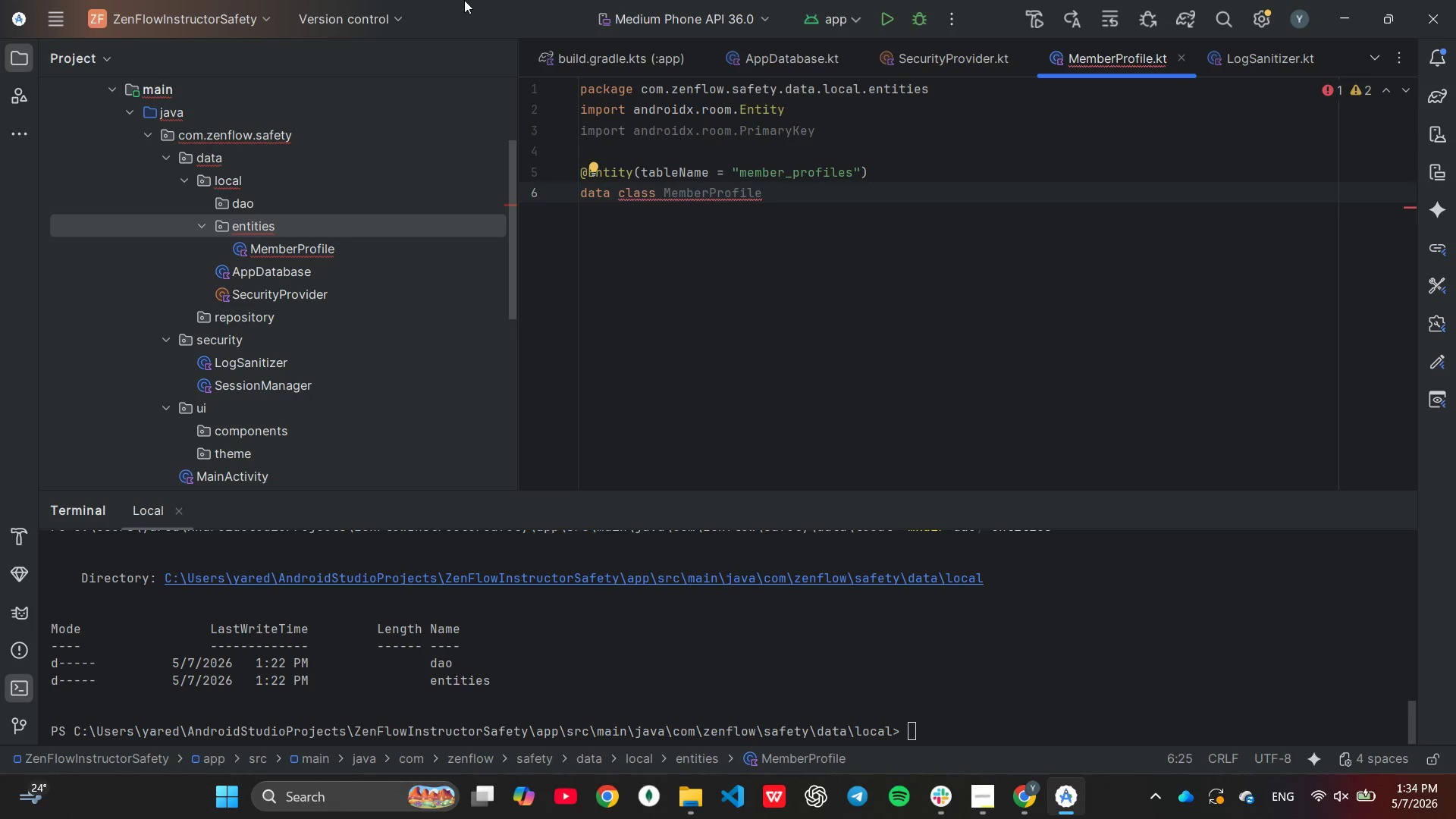 
key(Shift+9)
 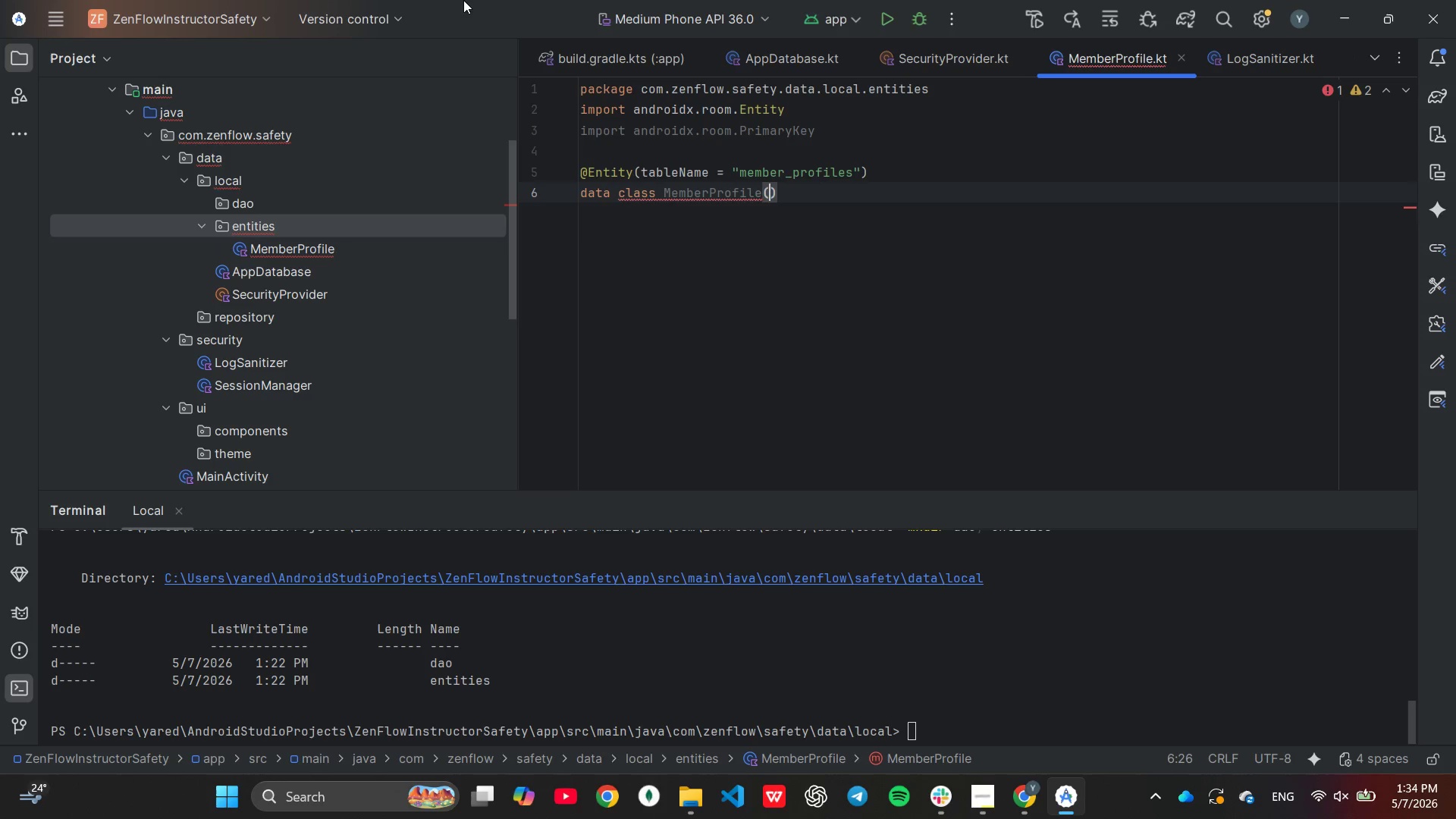 
key(Enter)
 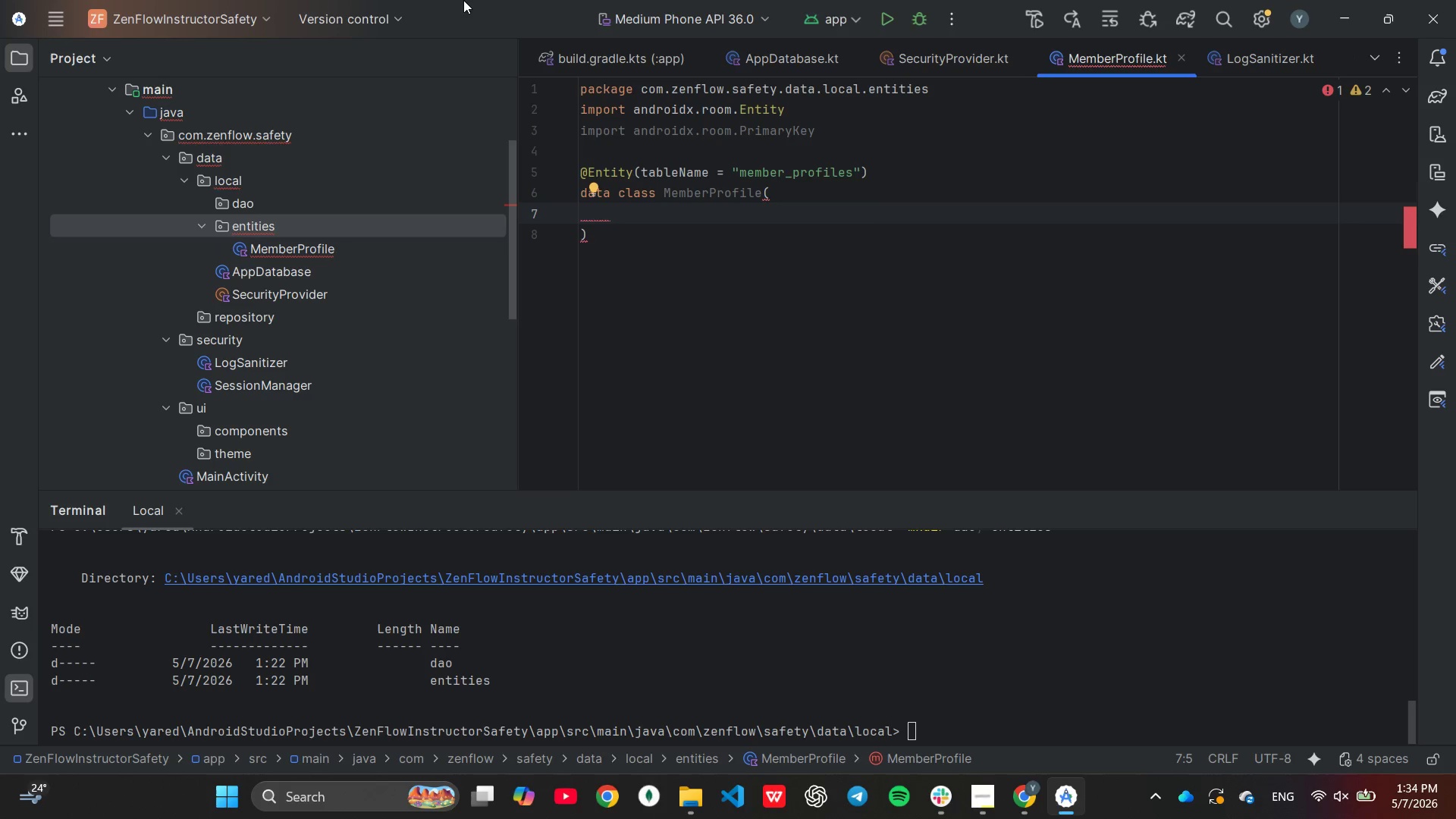 
key(Shift+2)
 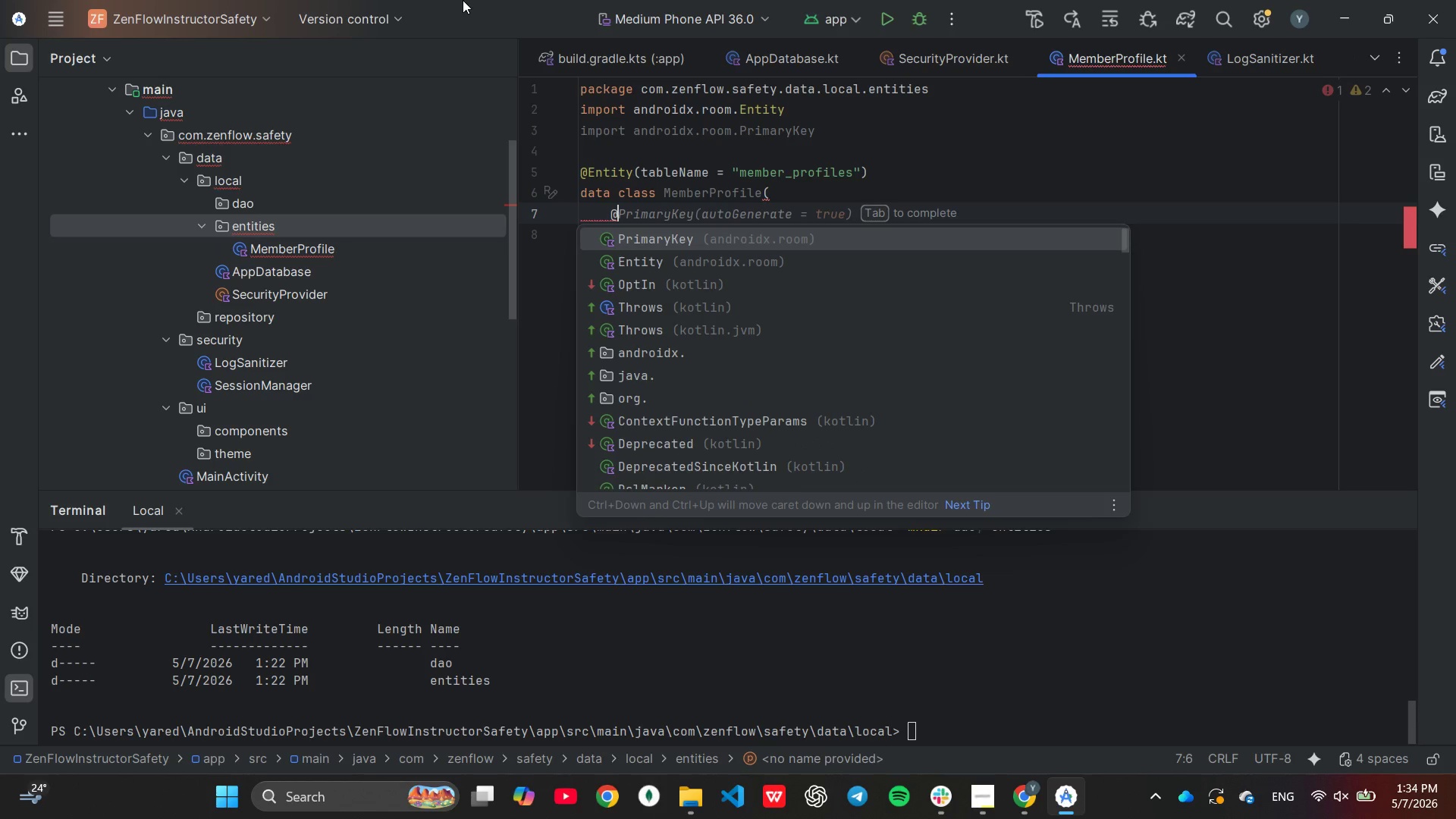 
key(Tab)
 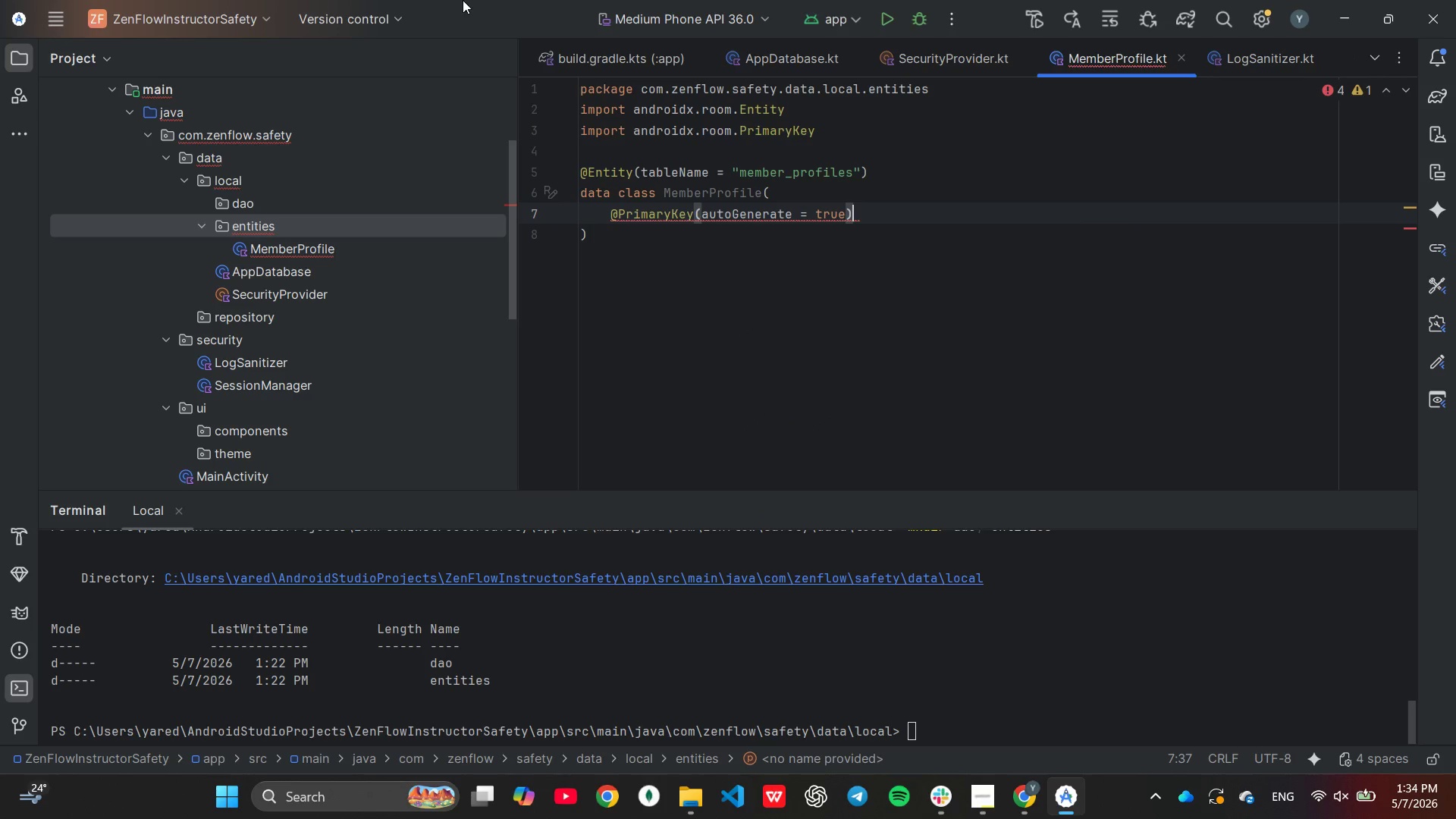 
key(Space)
 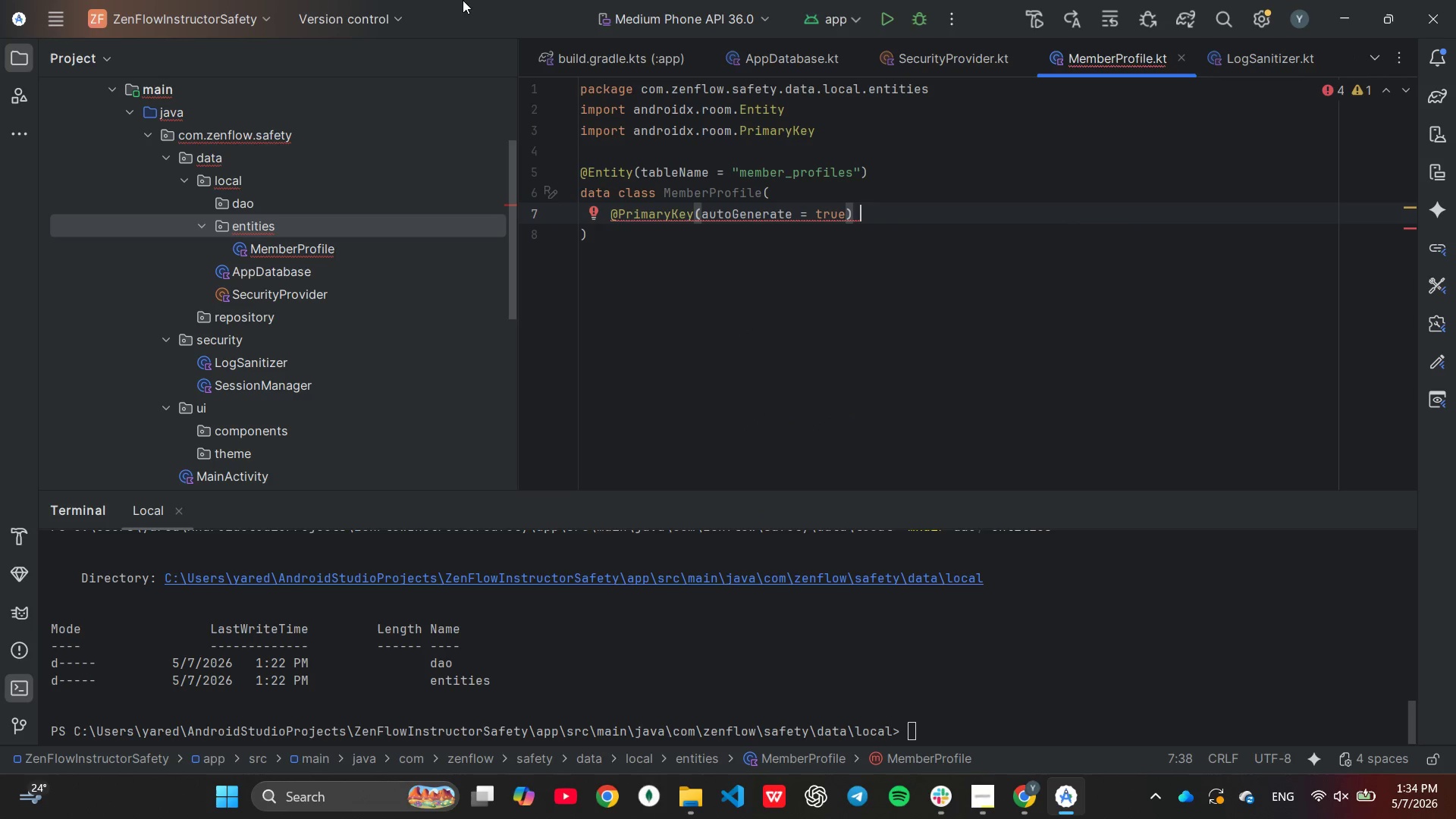 
type(val id: Int = 0,)
 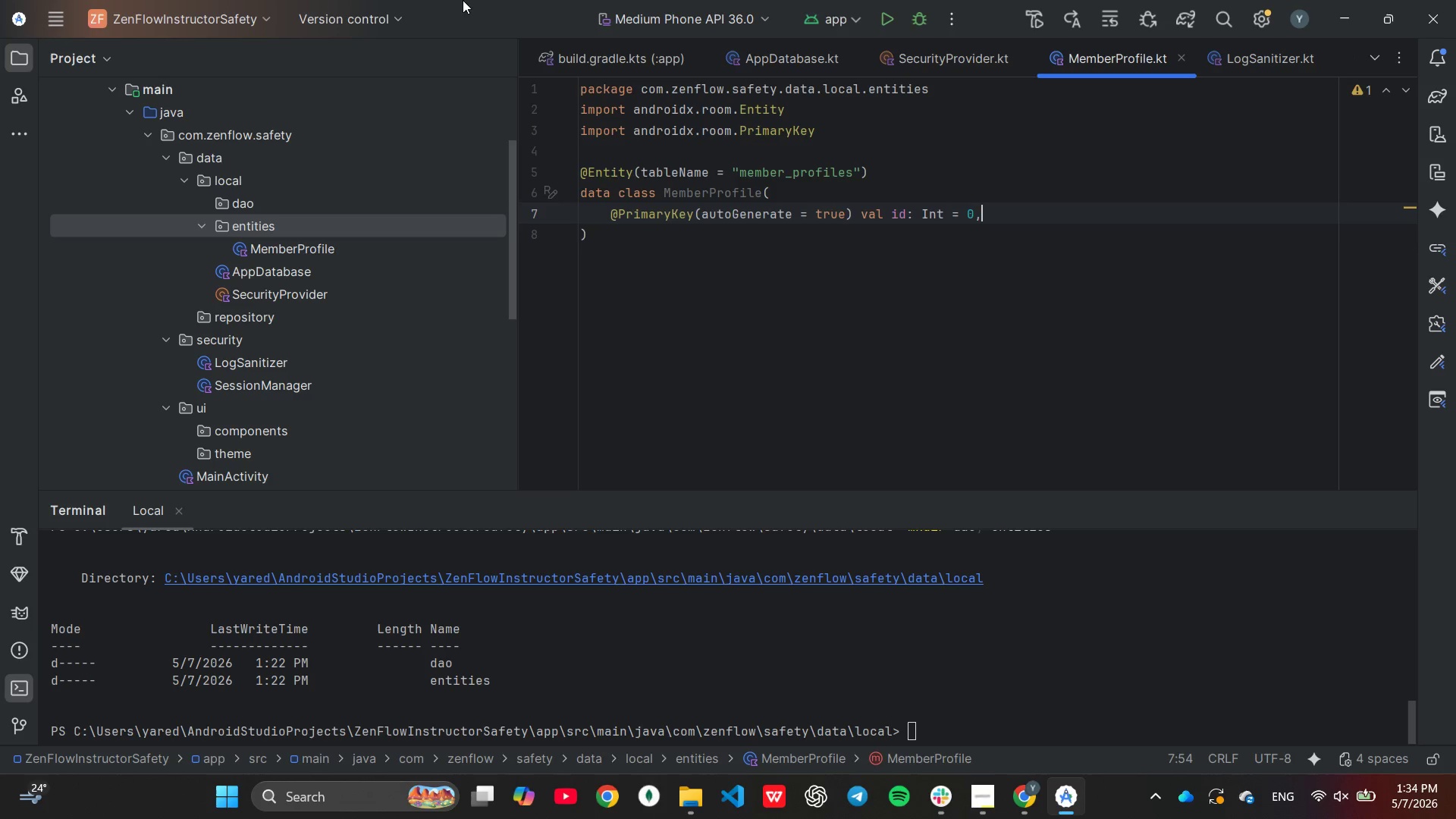 
key(Enter)
 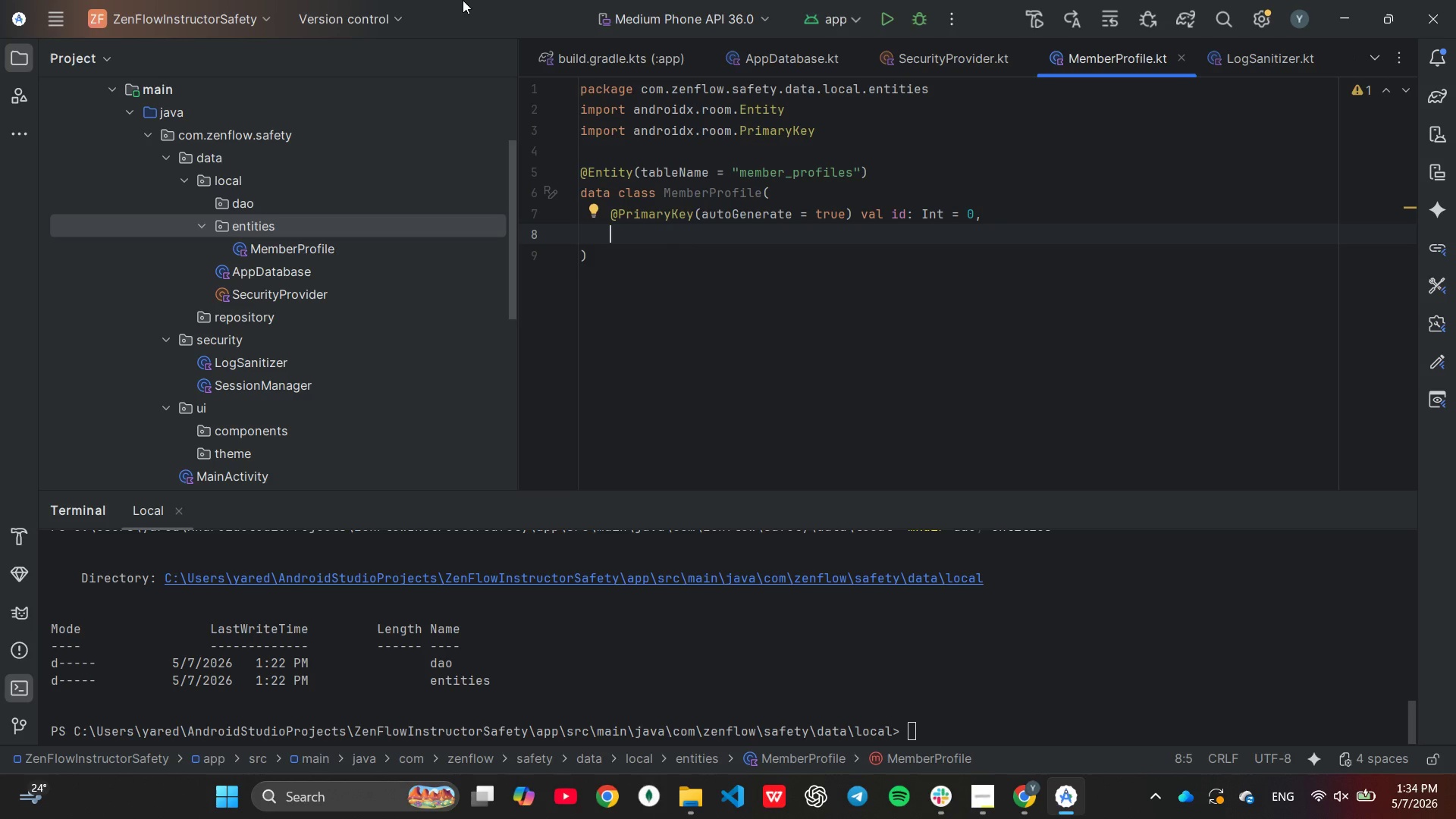 
type(val name: String,)
 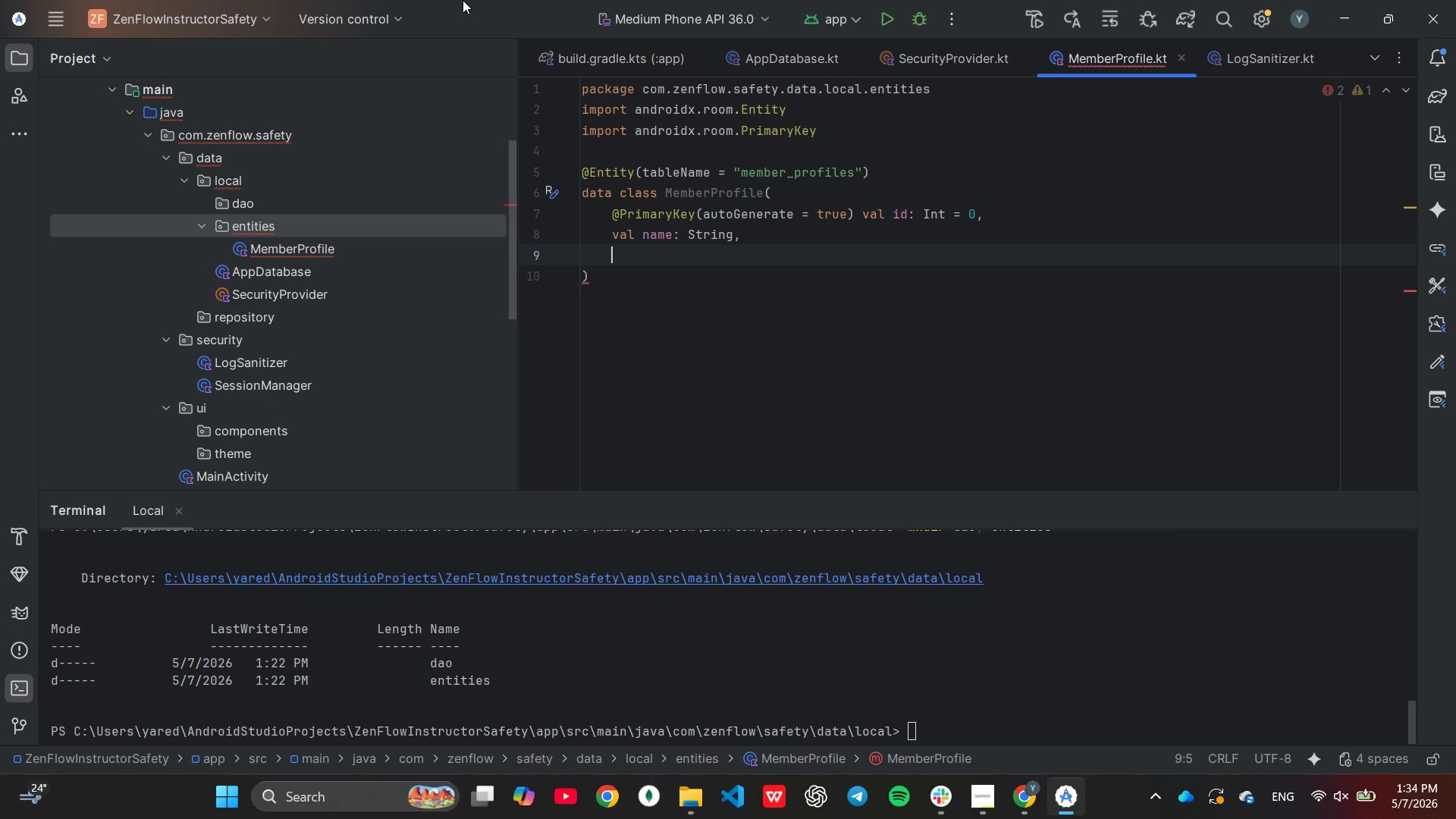 
 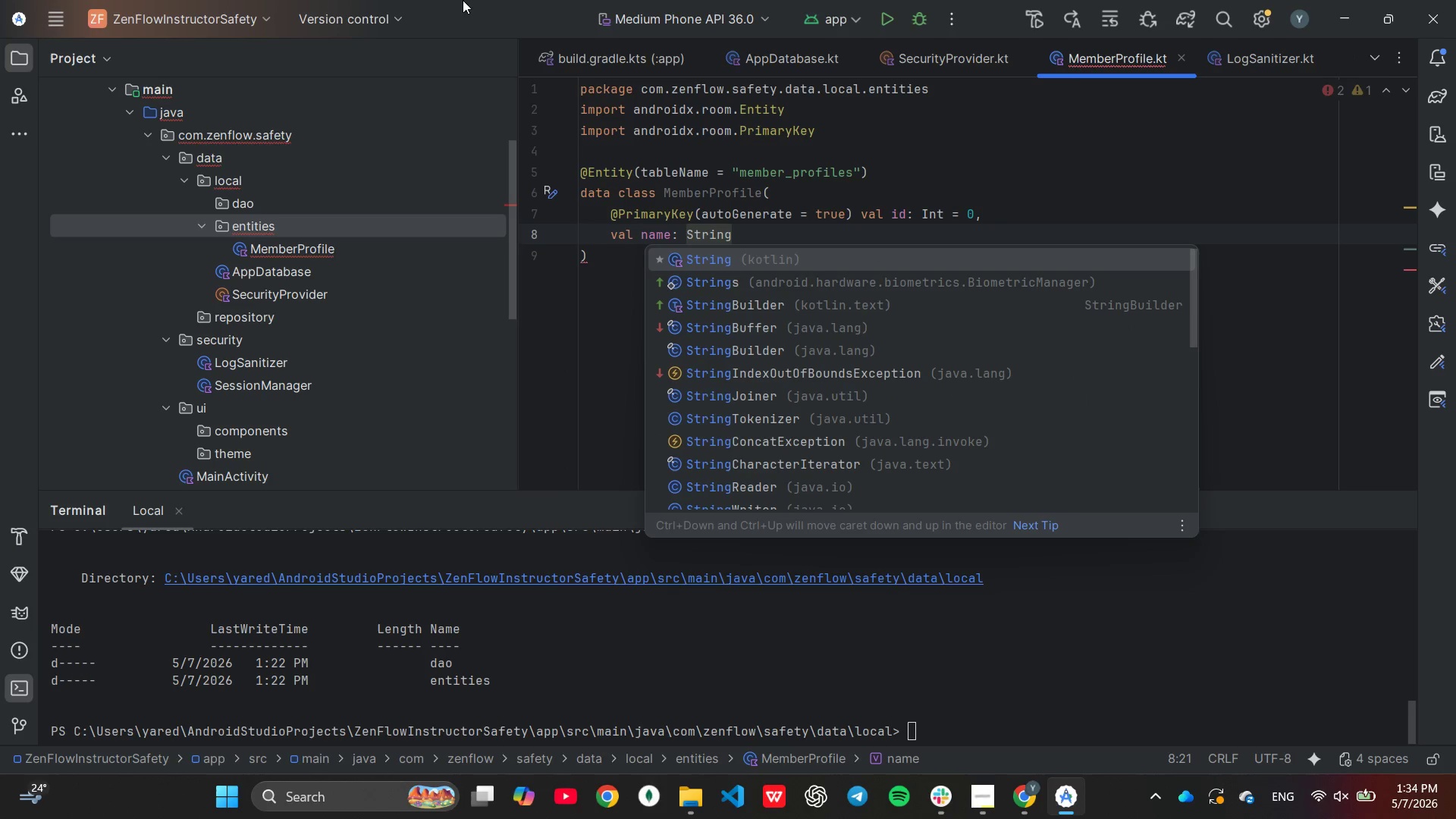 
key(Enter)
 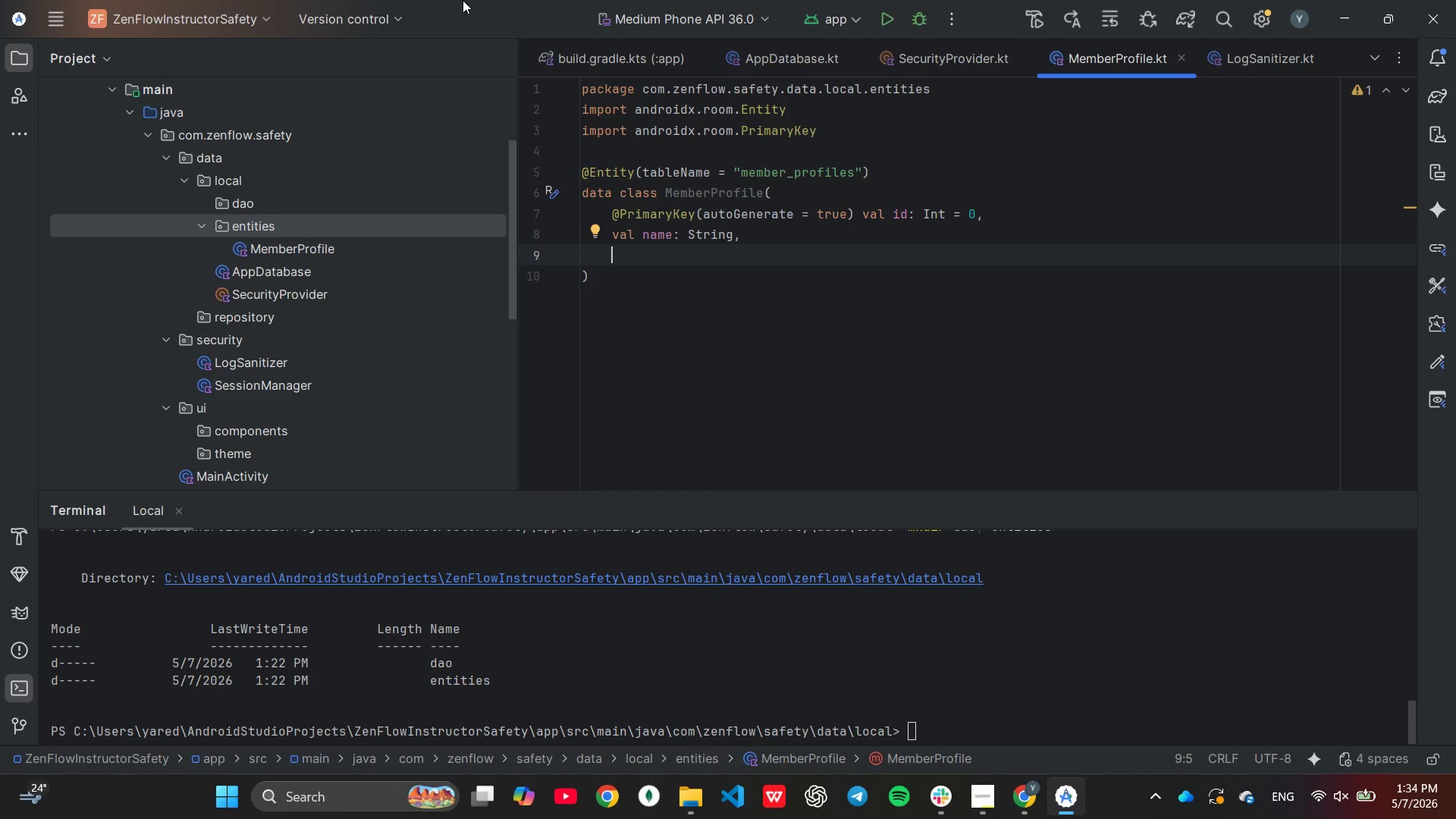 
type(val heatSensitivity)
 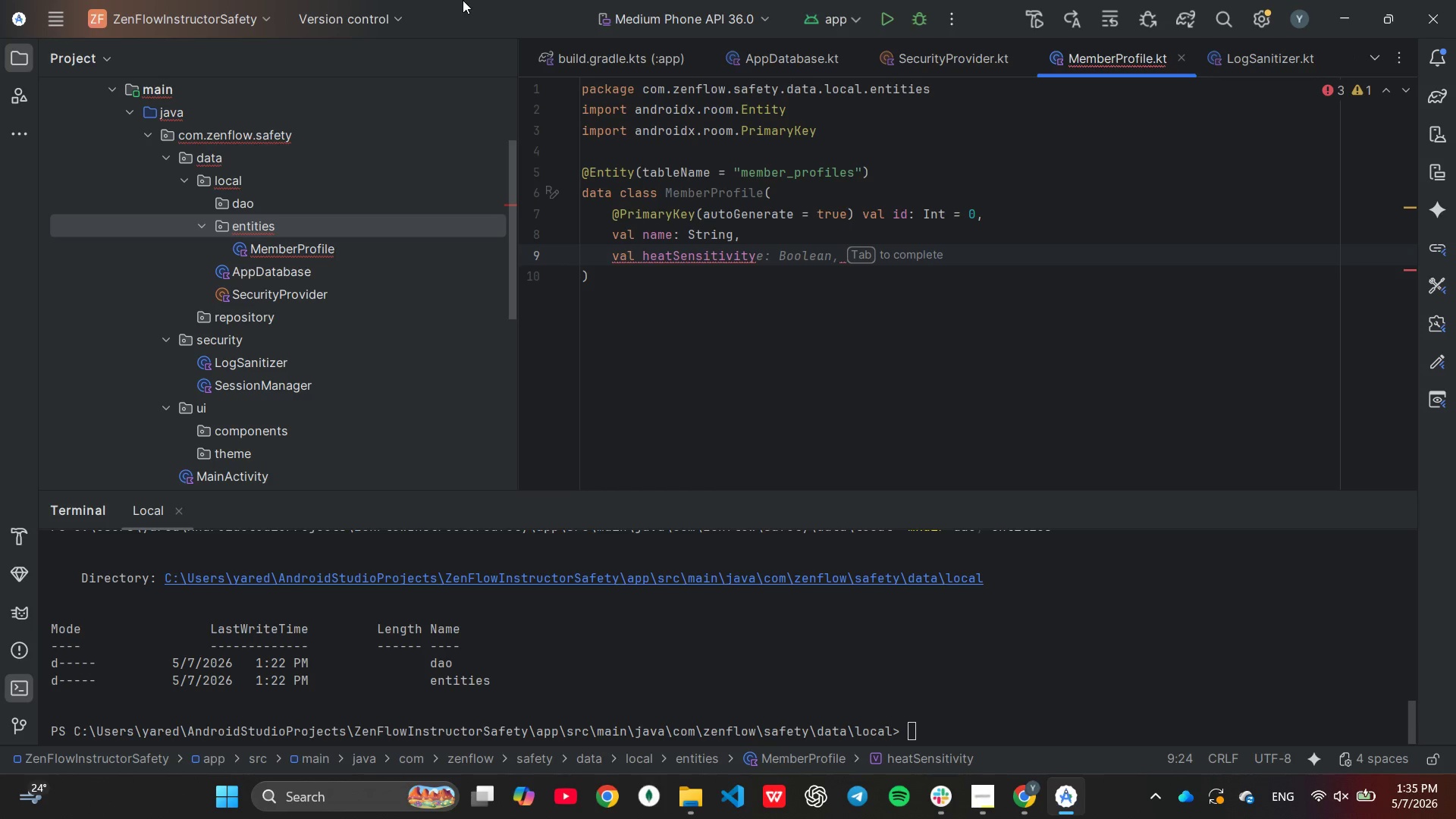 
type(: String,)
 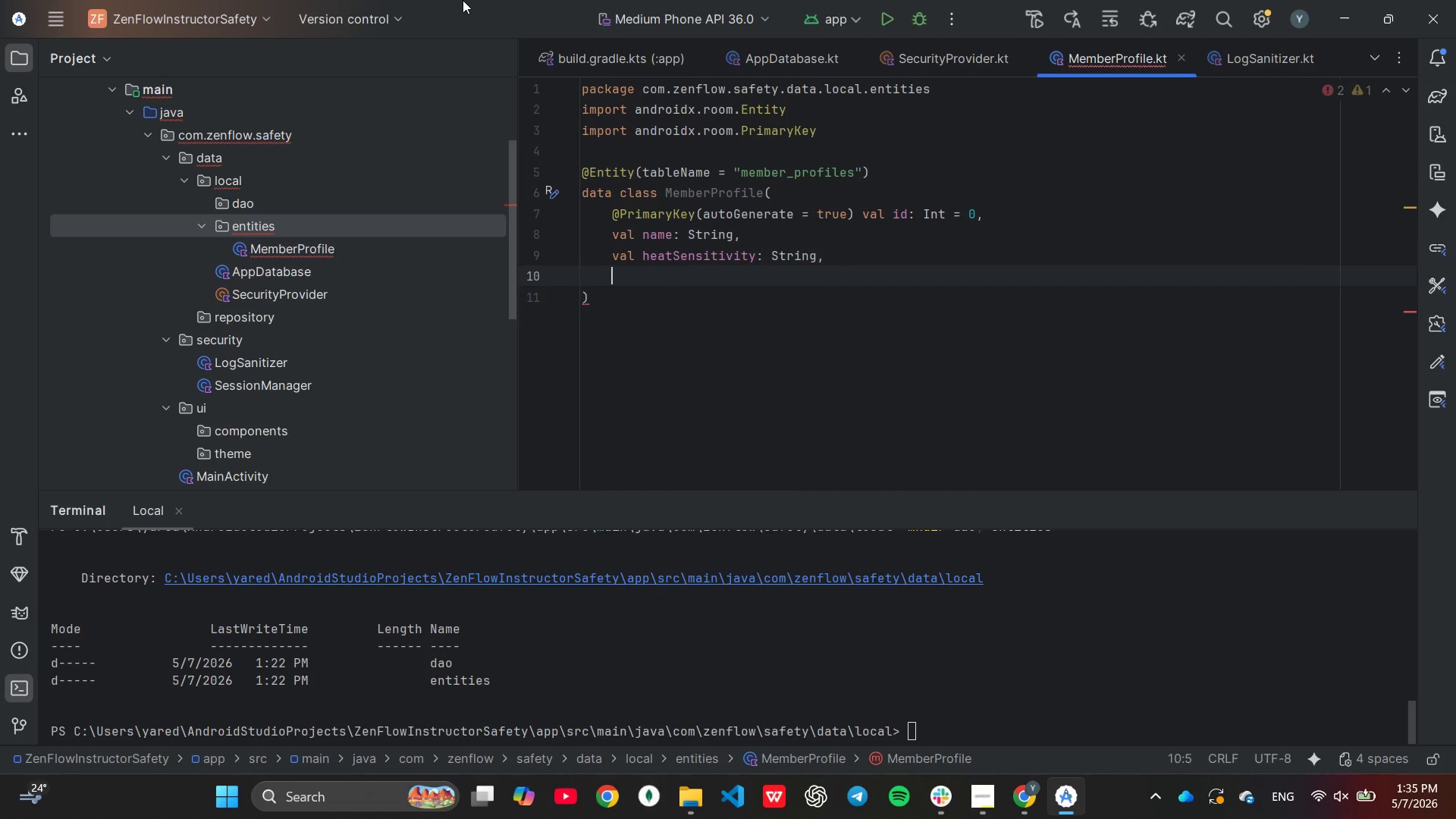 
 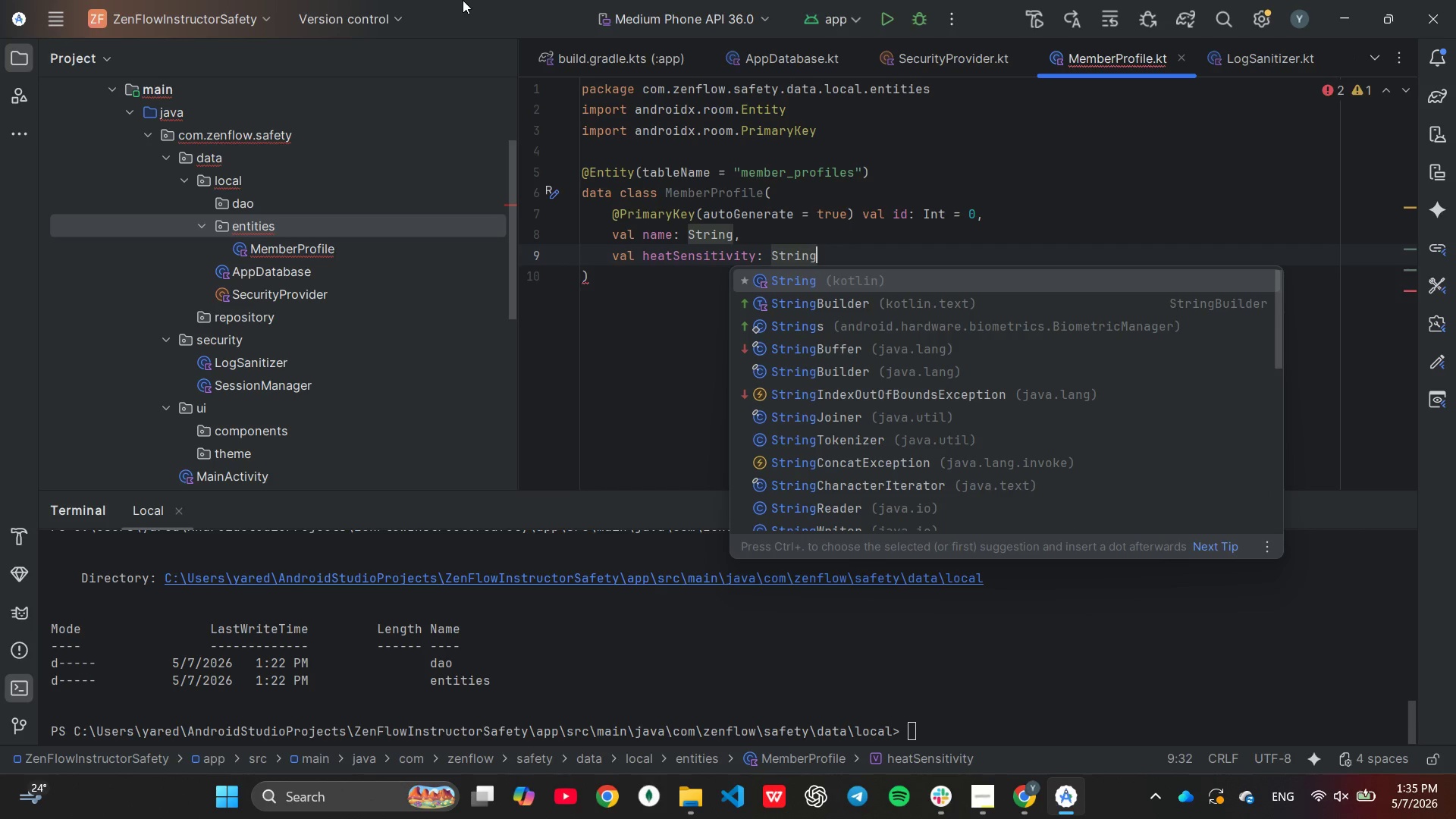 
key(Enter)
 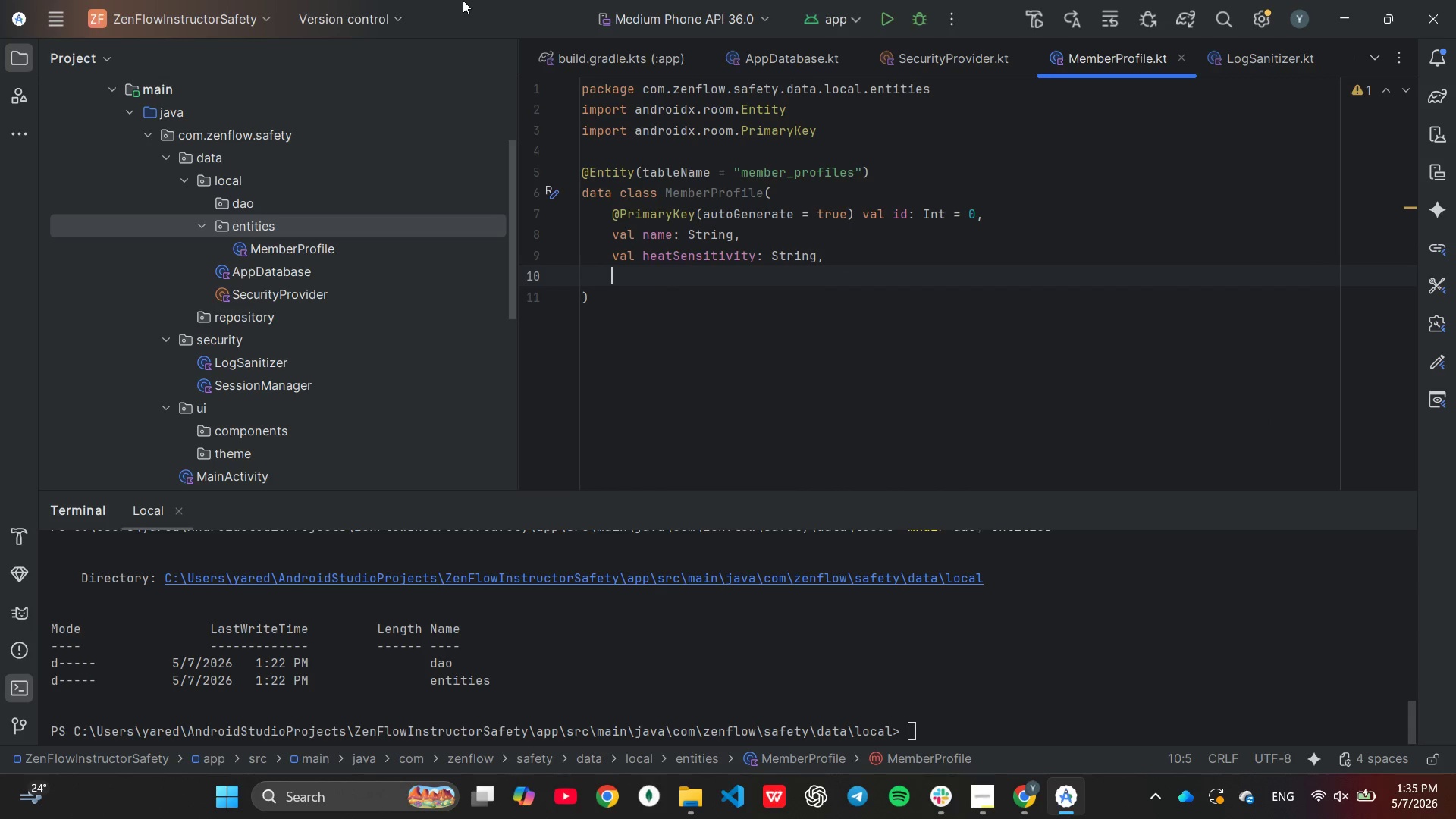 
type(val recentInjuries: St)
 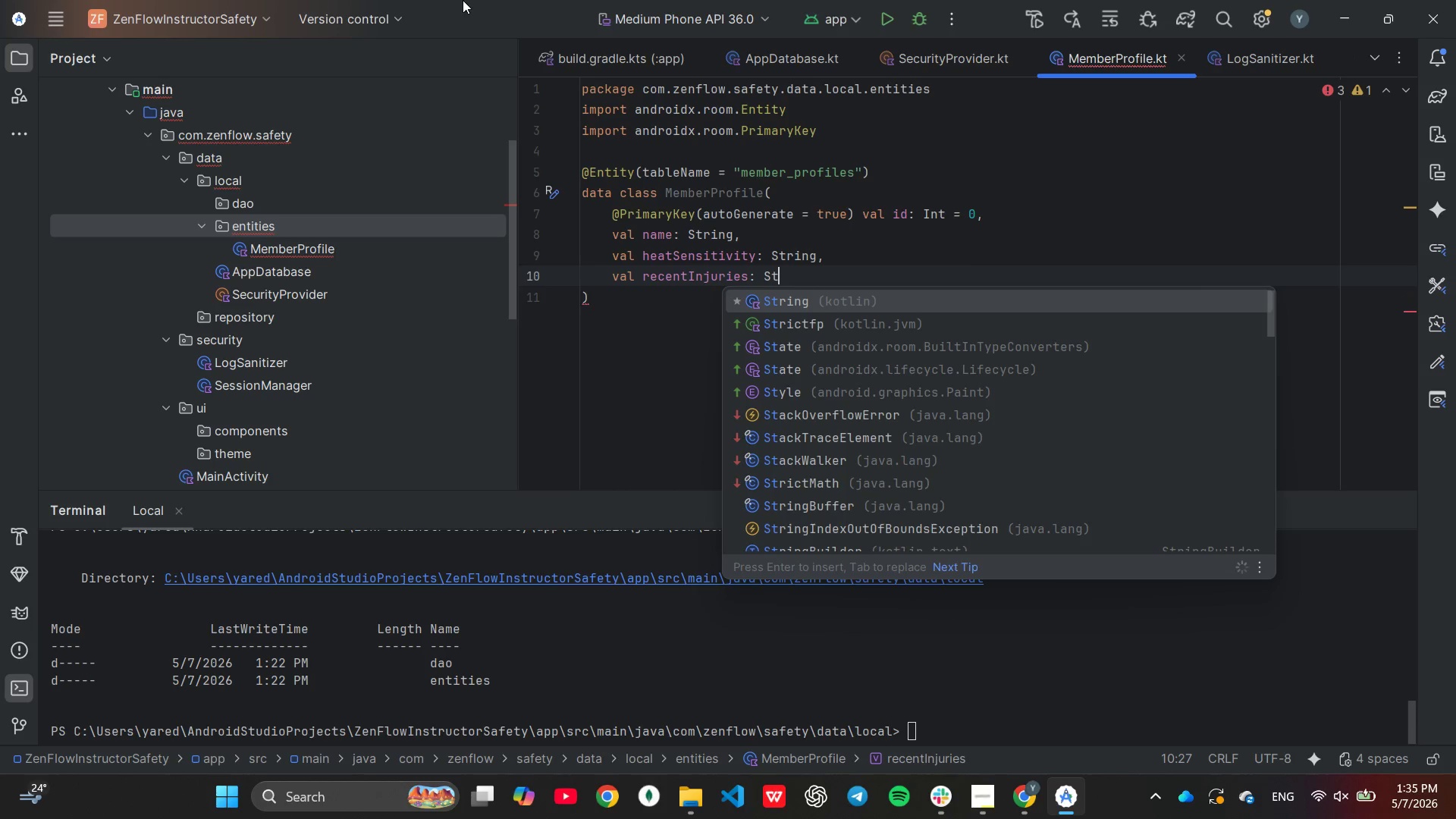 
key(Enter)
 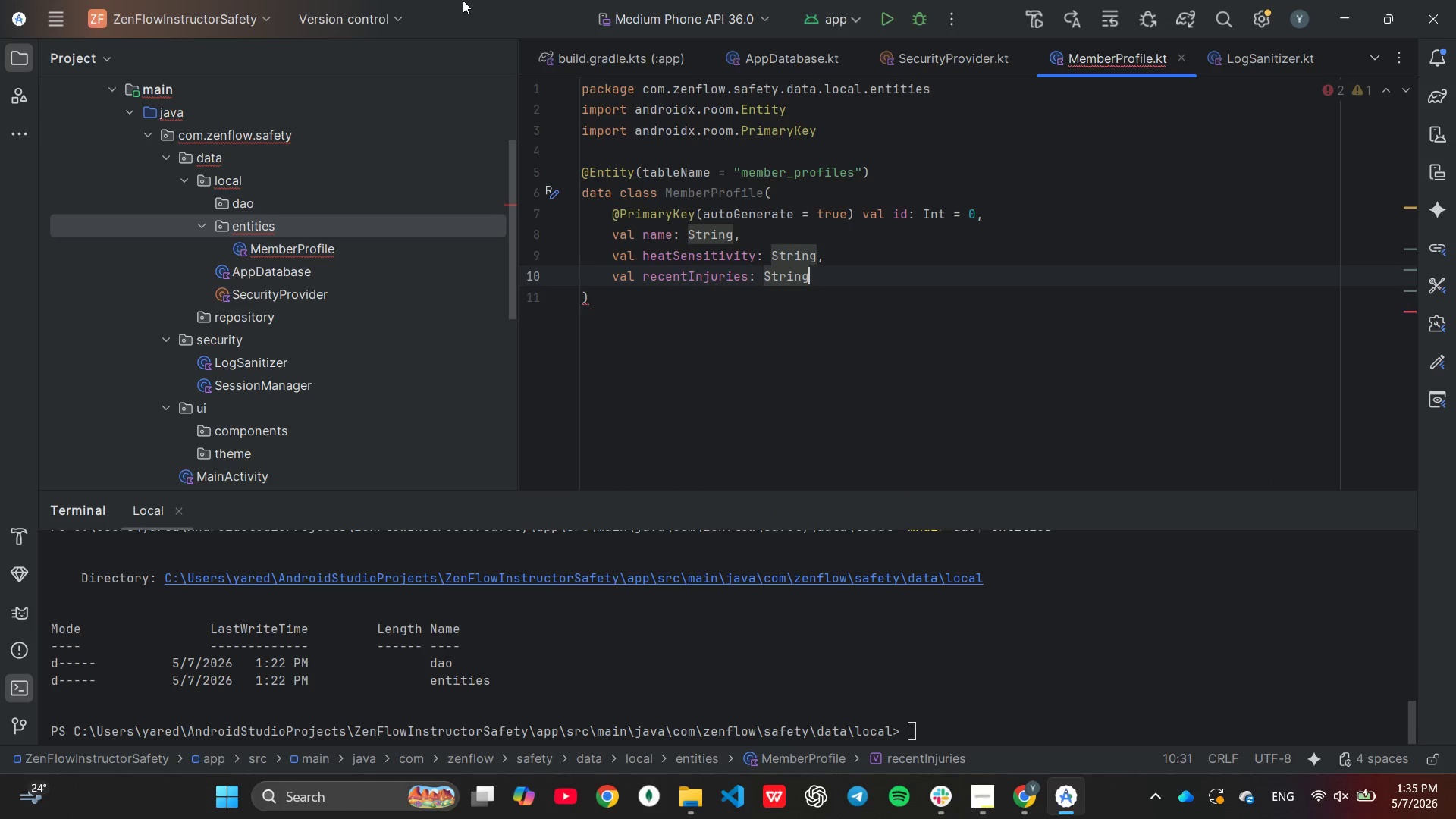 
key(Enter)
 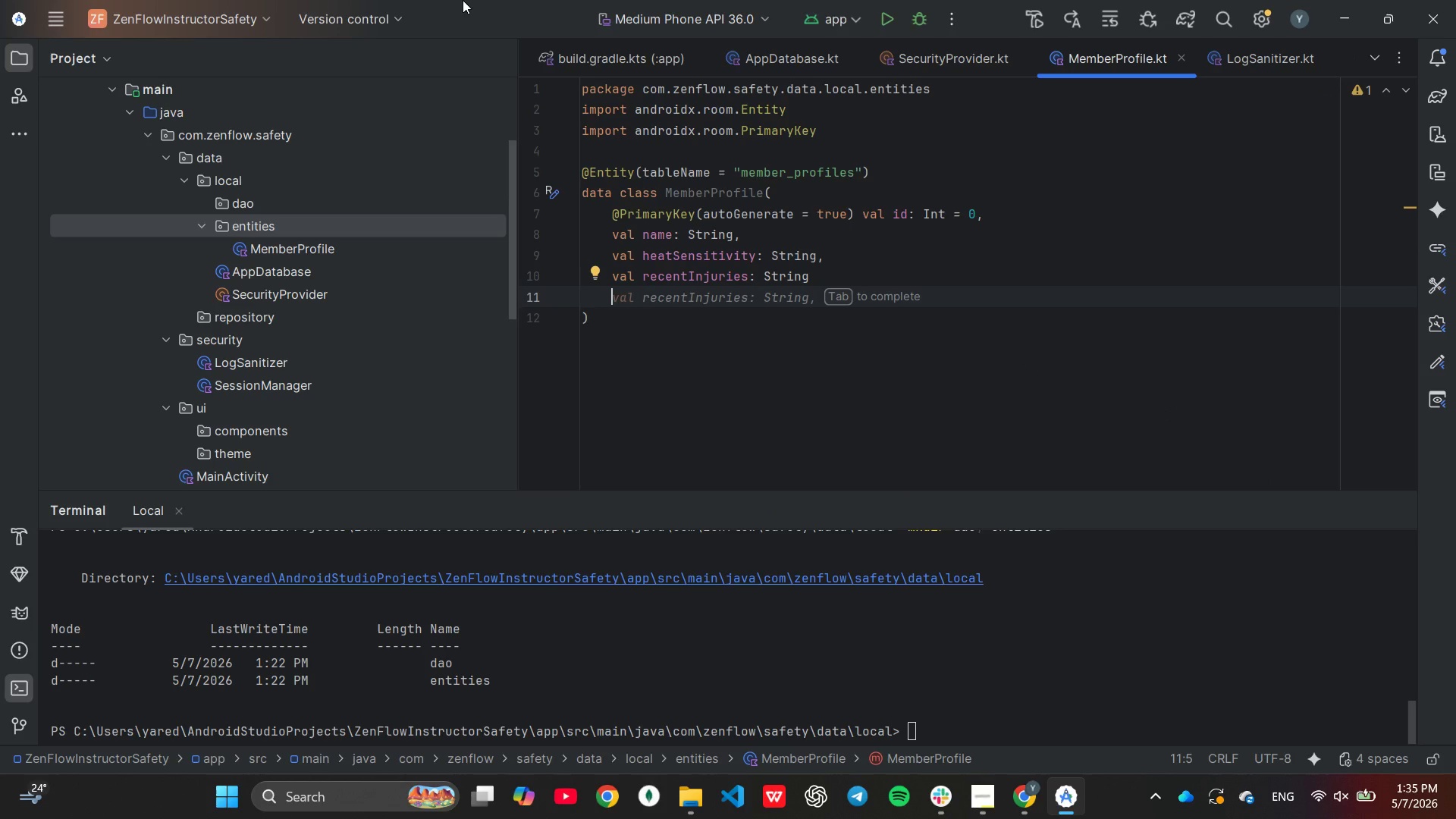 
type(val isPregnant:)
key(Tab)
type( = fa)
 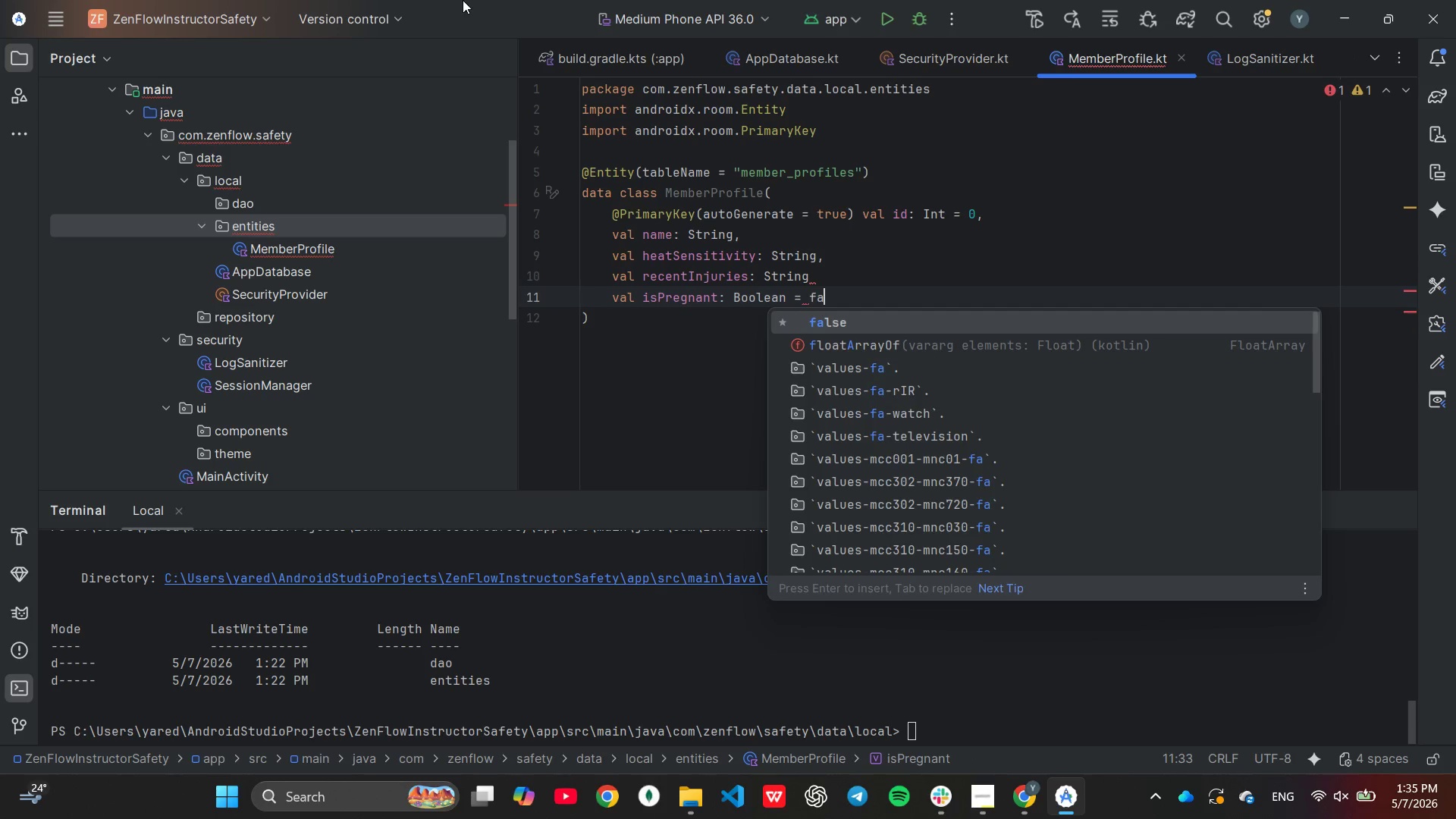 
key(Enter)
 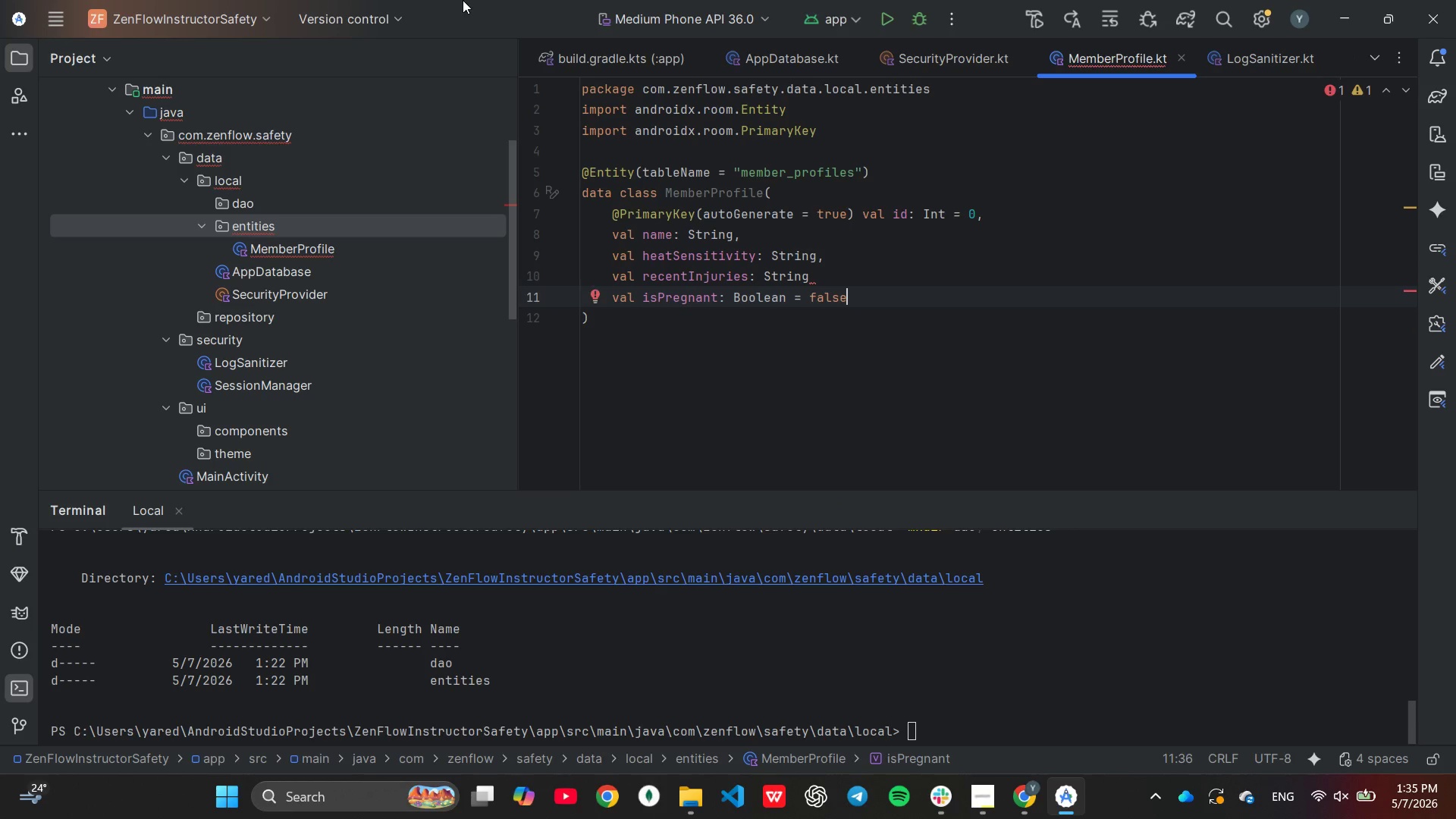 
key(Comma)
 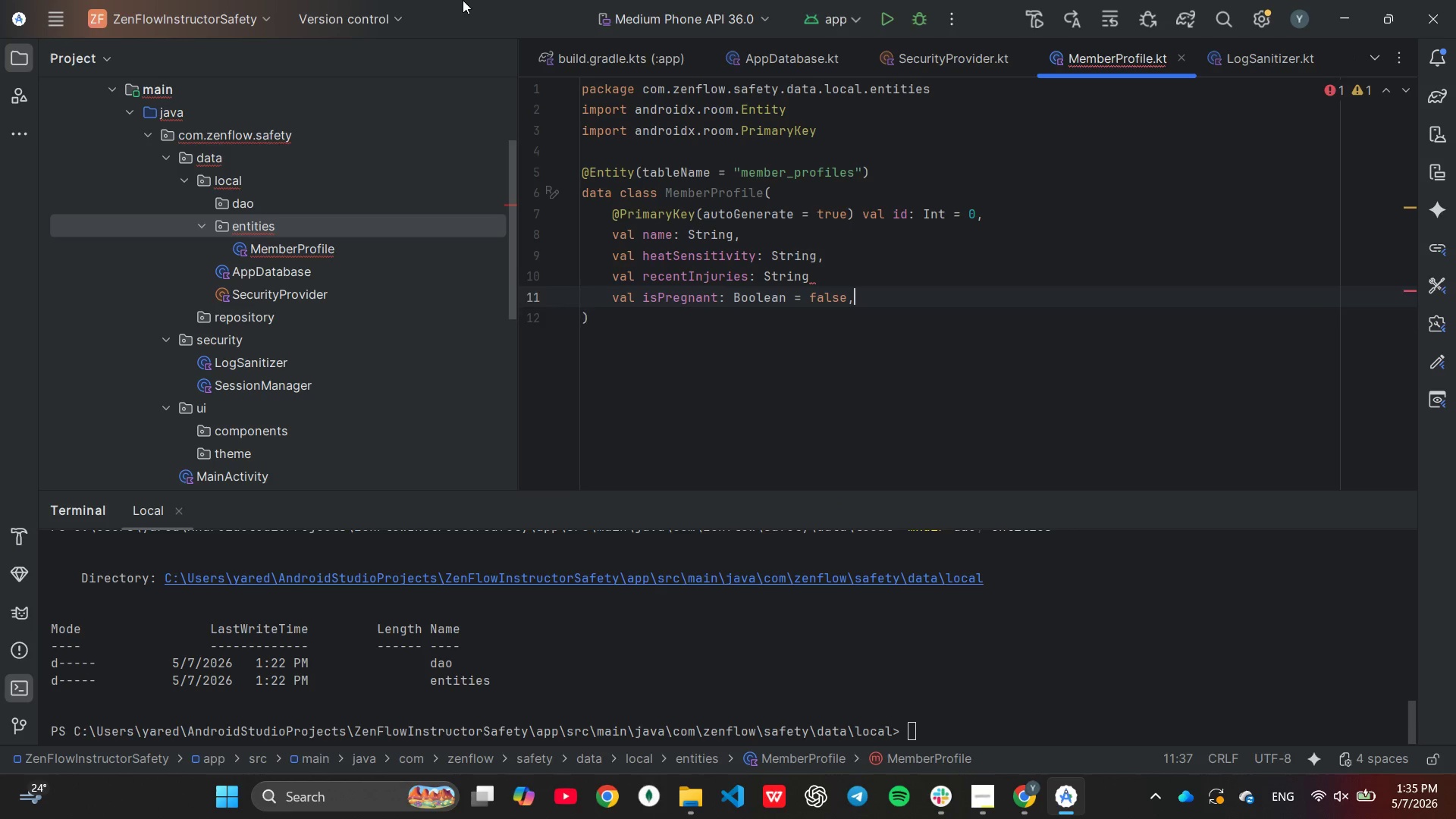 
key(Enter)
 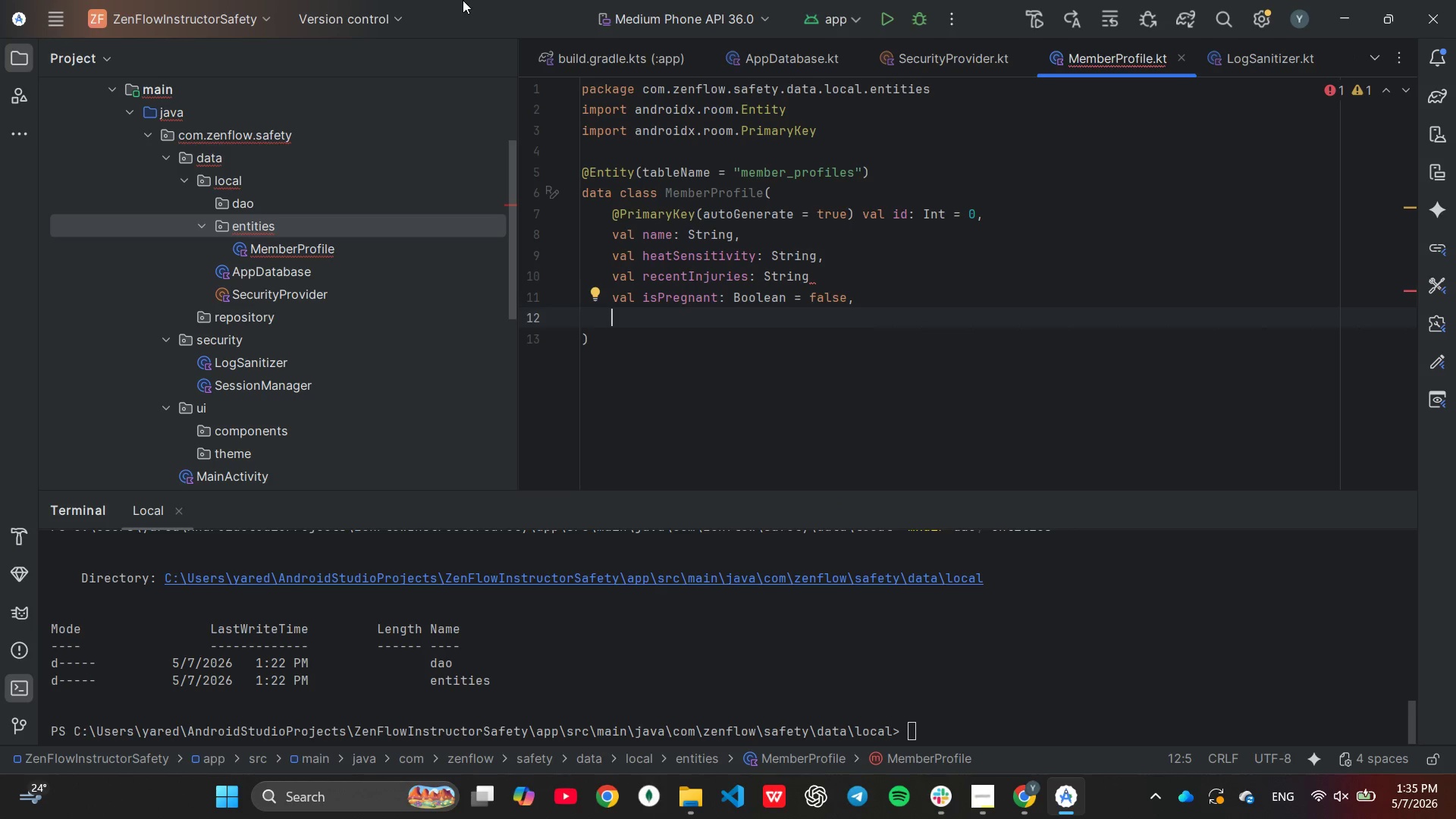 
type(val lastUpdated: )
key(Tab)
 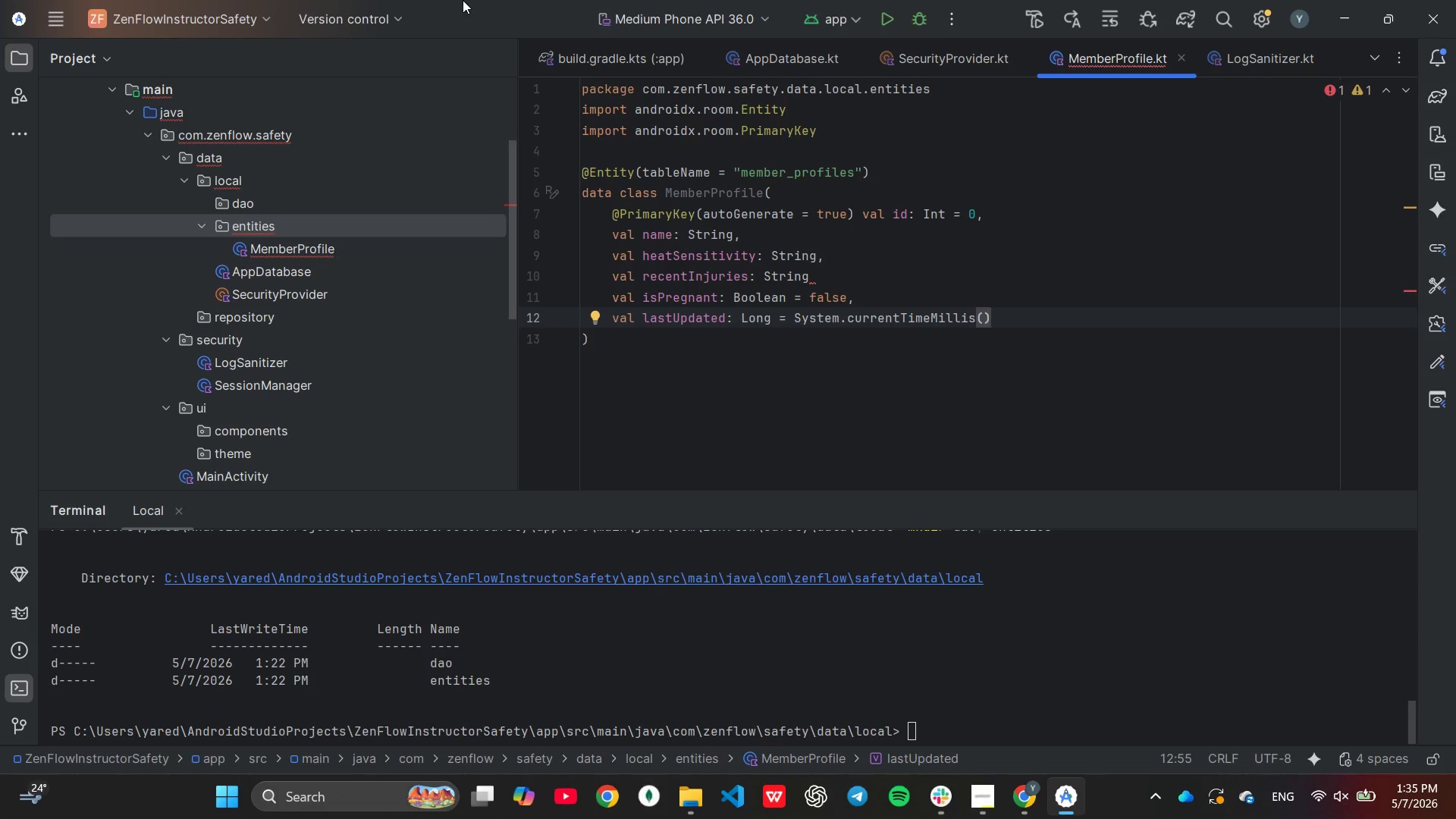 
wait(5.27)
 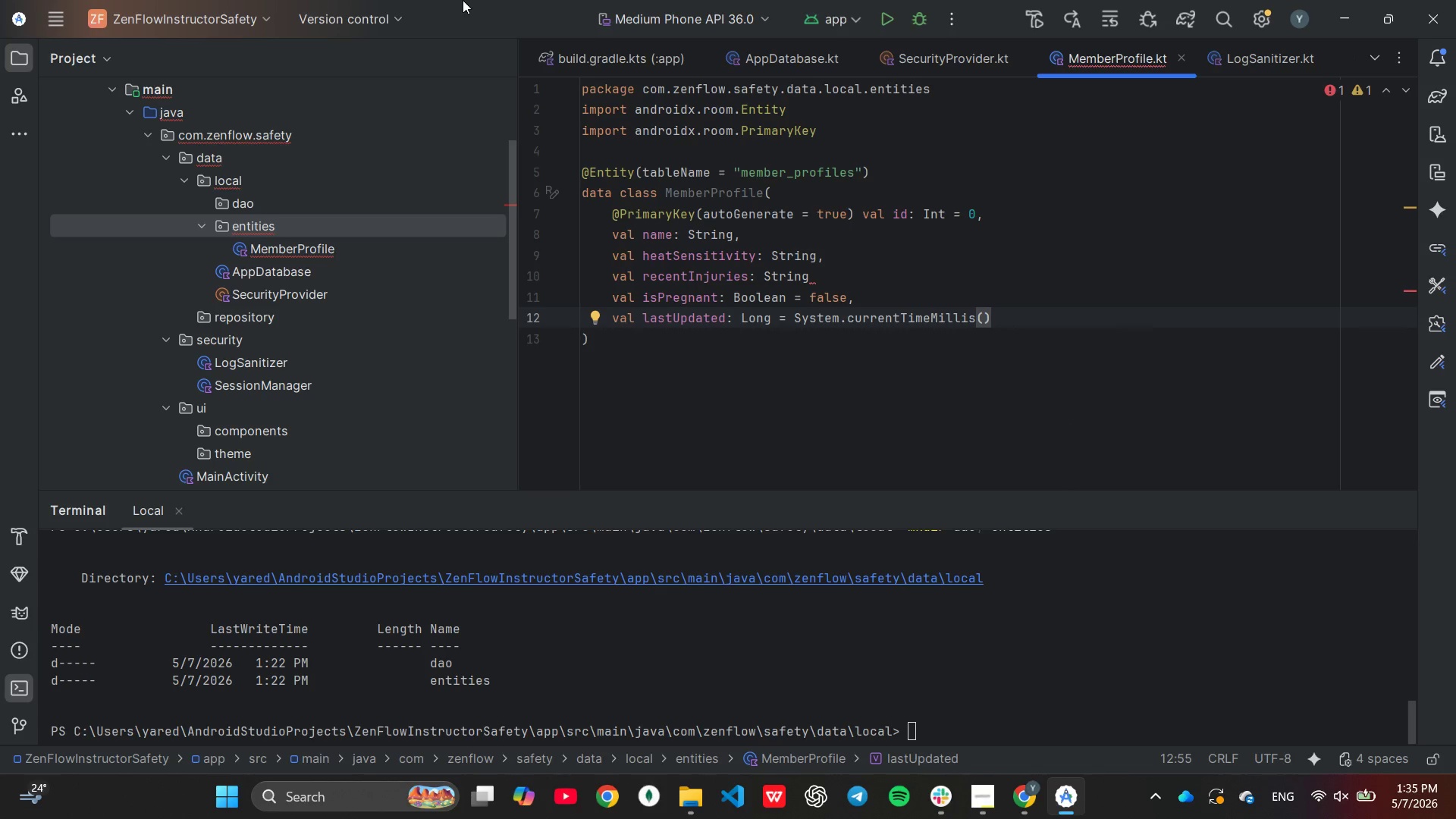 
key(ArrowUp)
 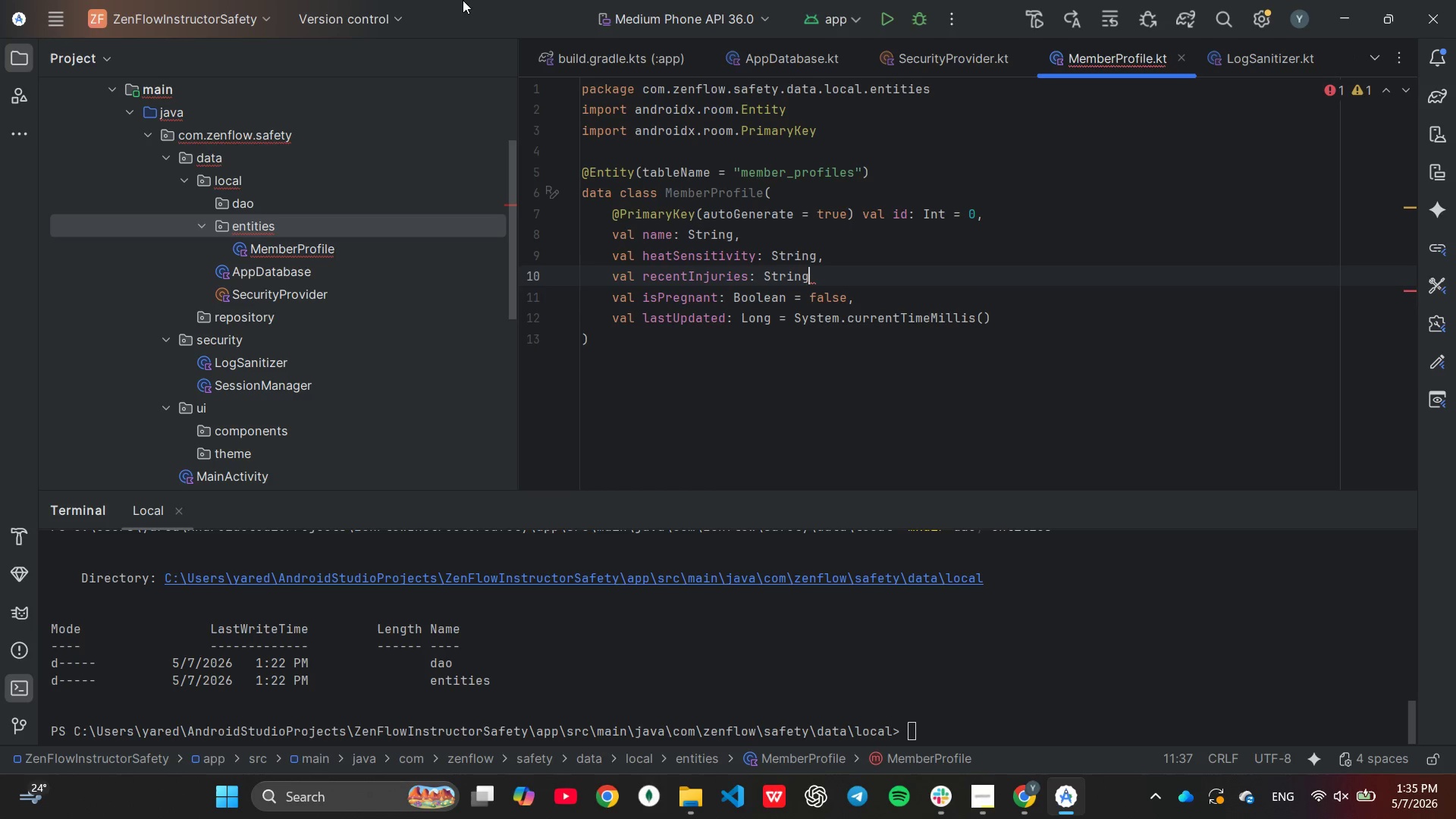 
key(ArrowUp)
 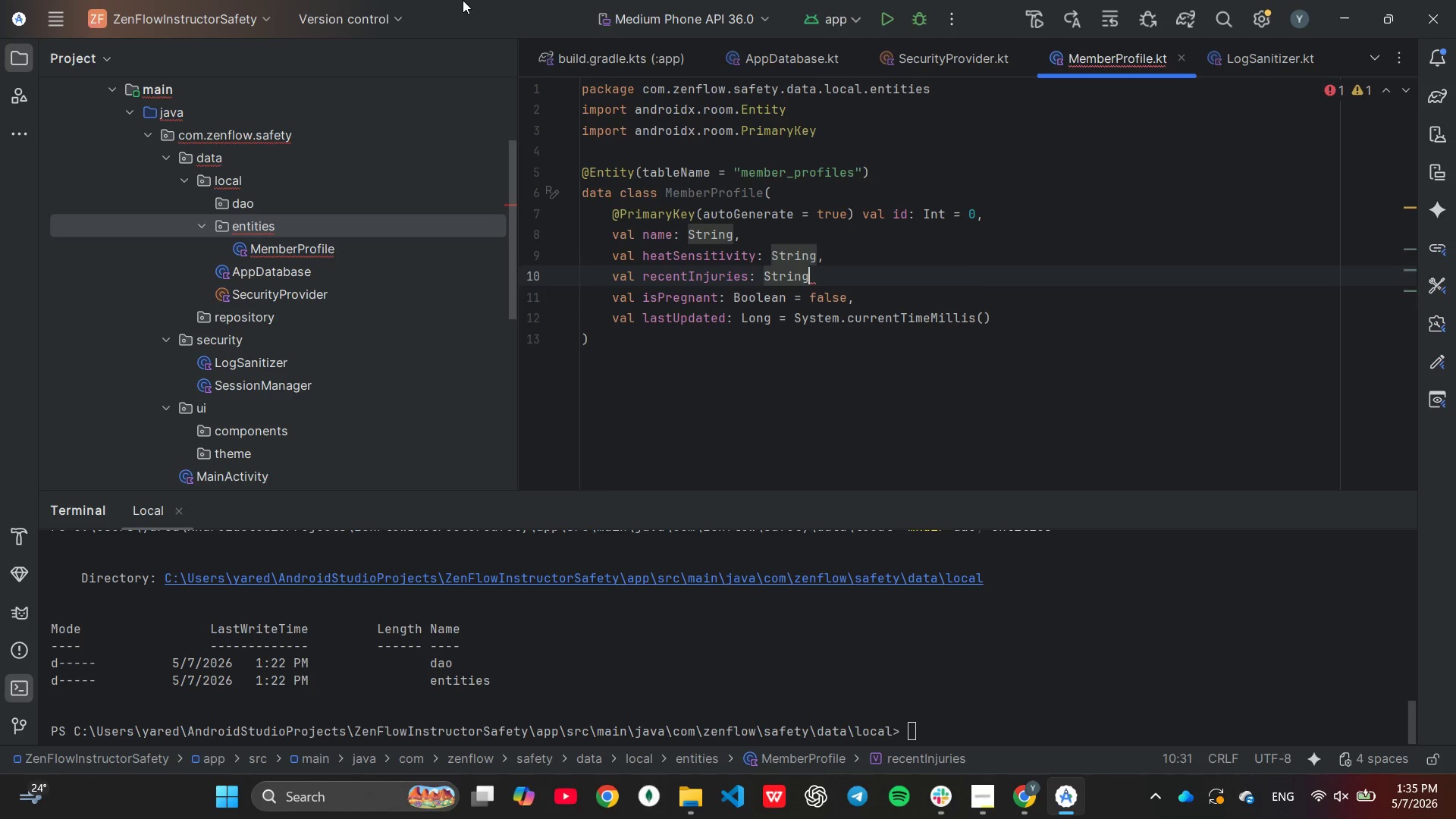 
key(Comma)
 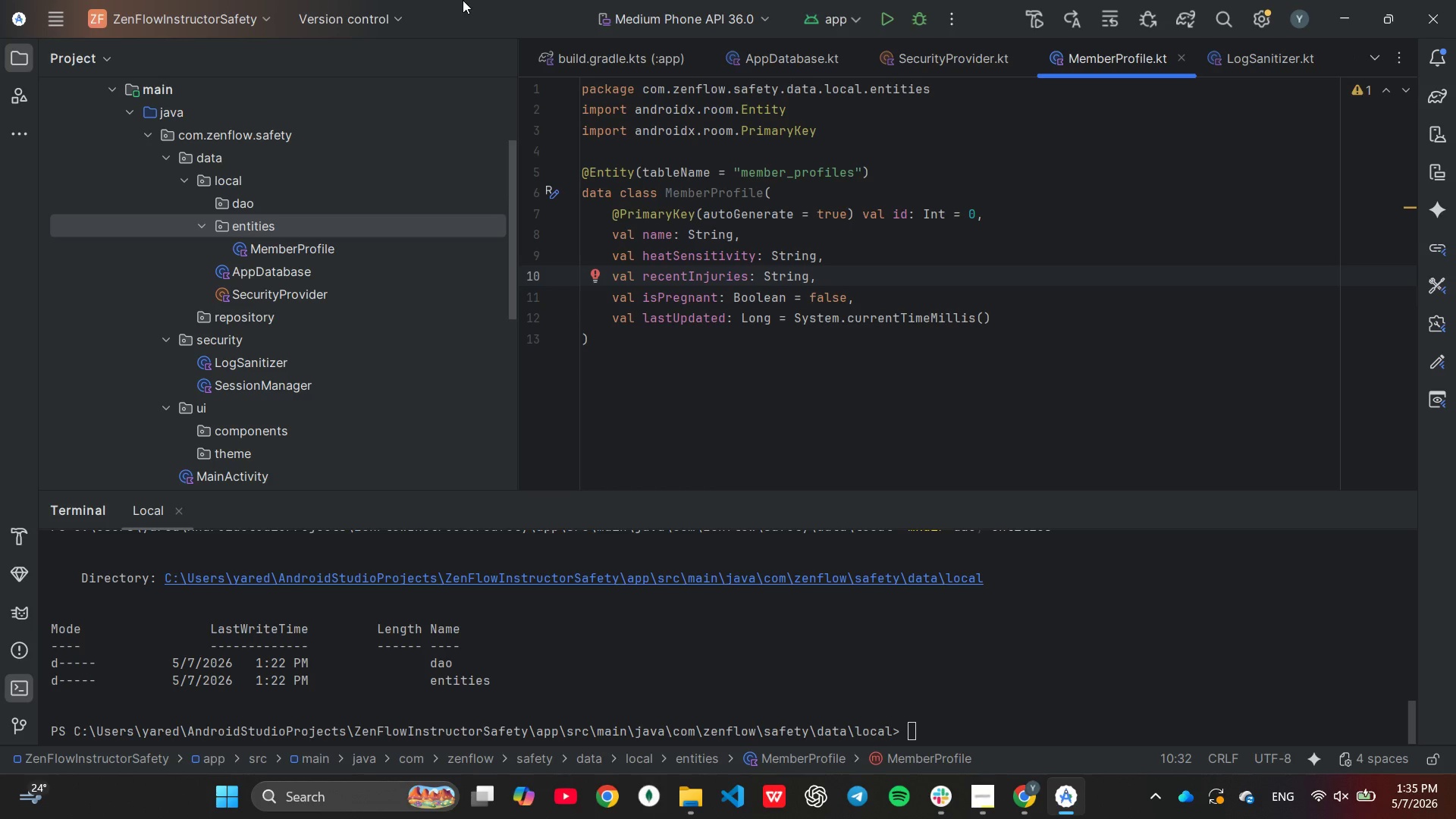 
key(ArrowDown)
 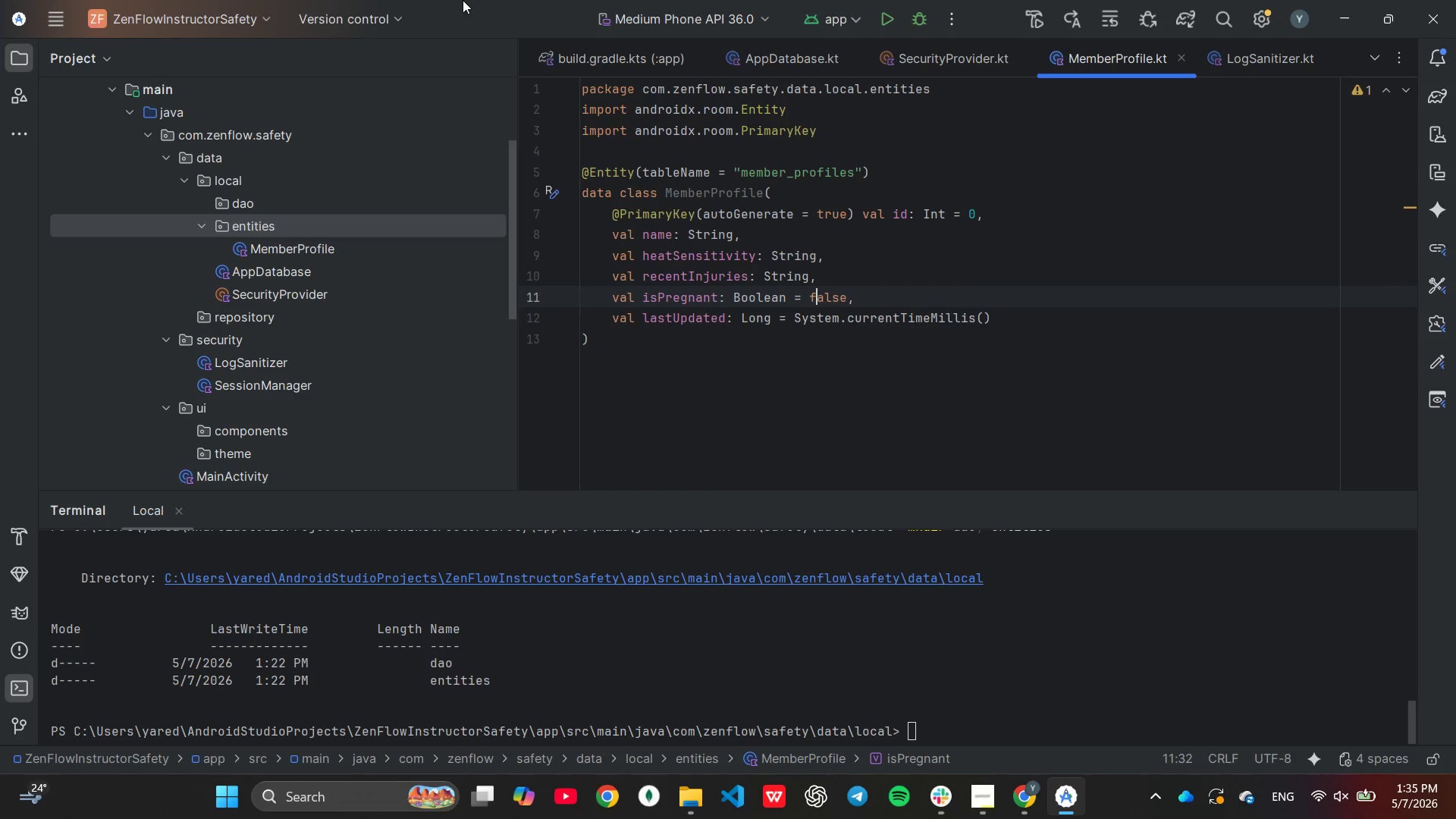 
key(ArrowDown)
 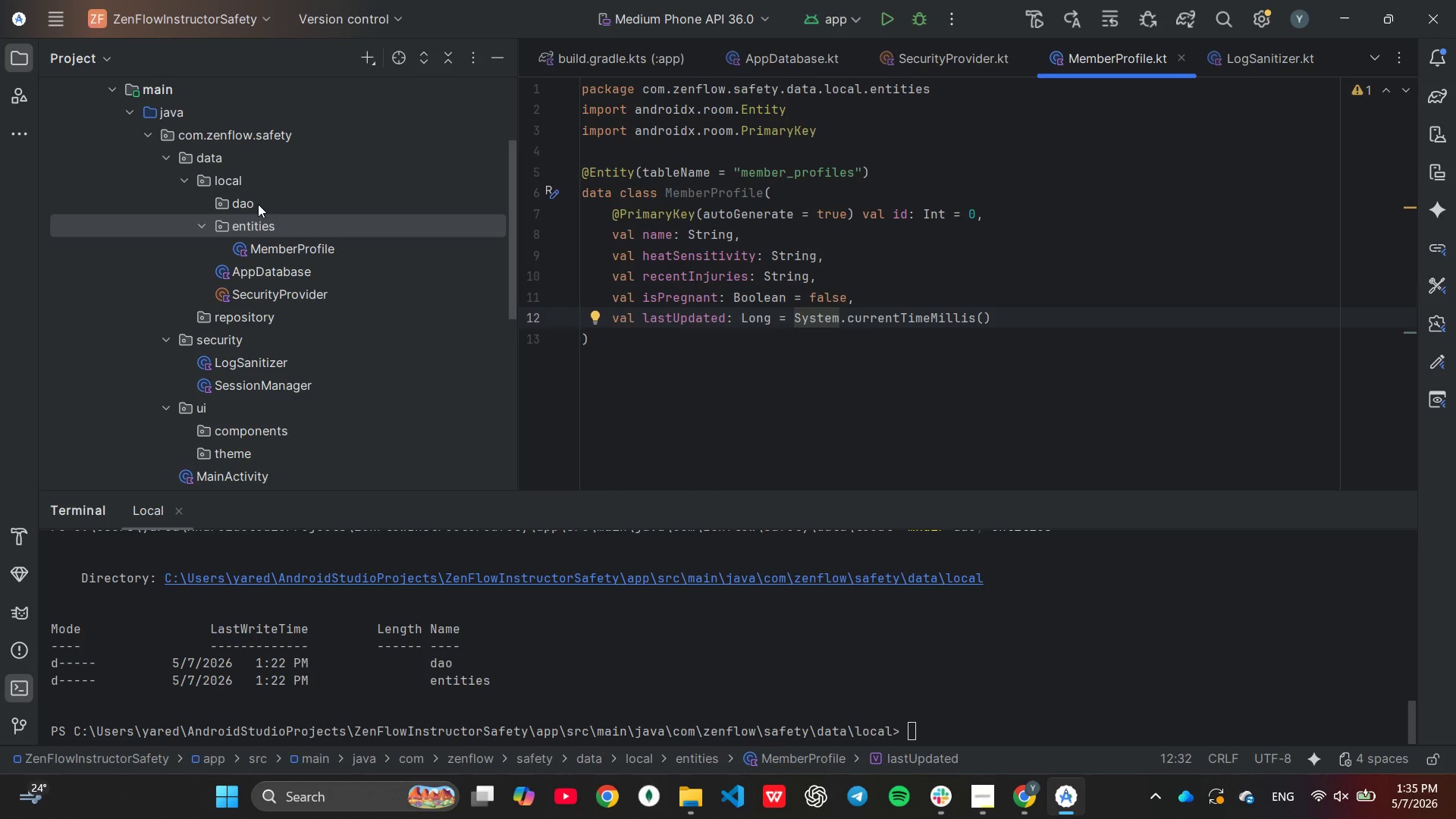 
wait(6.76)
 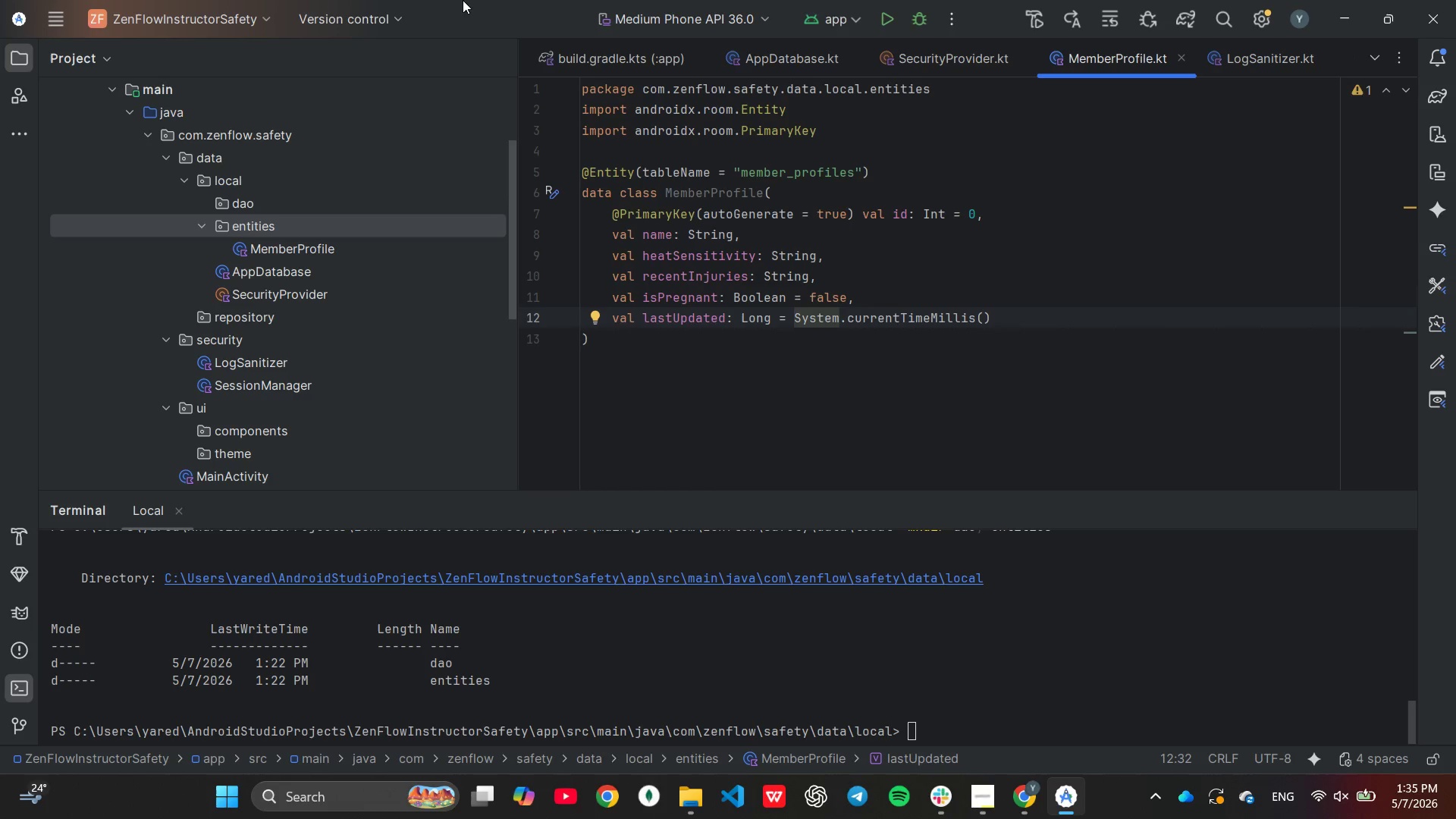 
right_click([258, 202])
 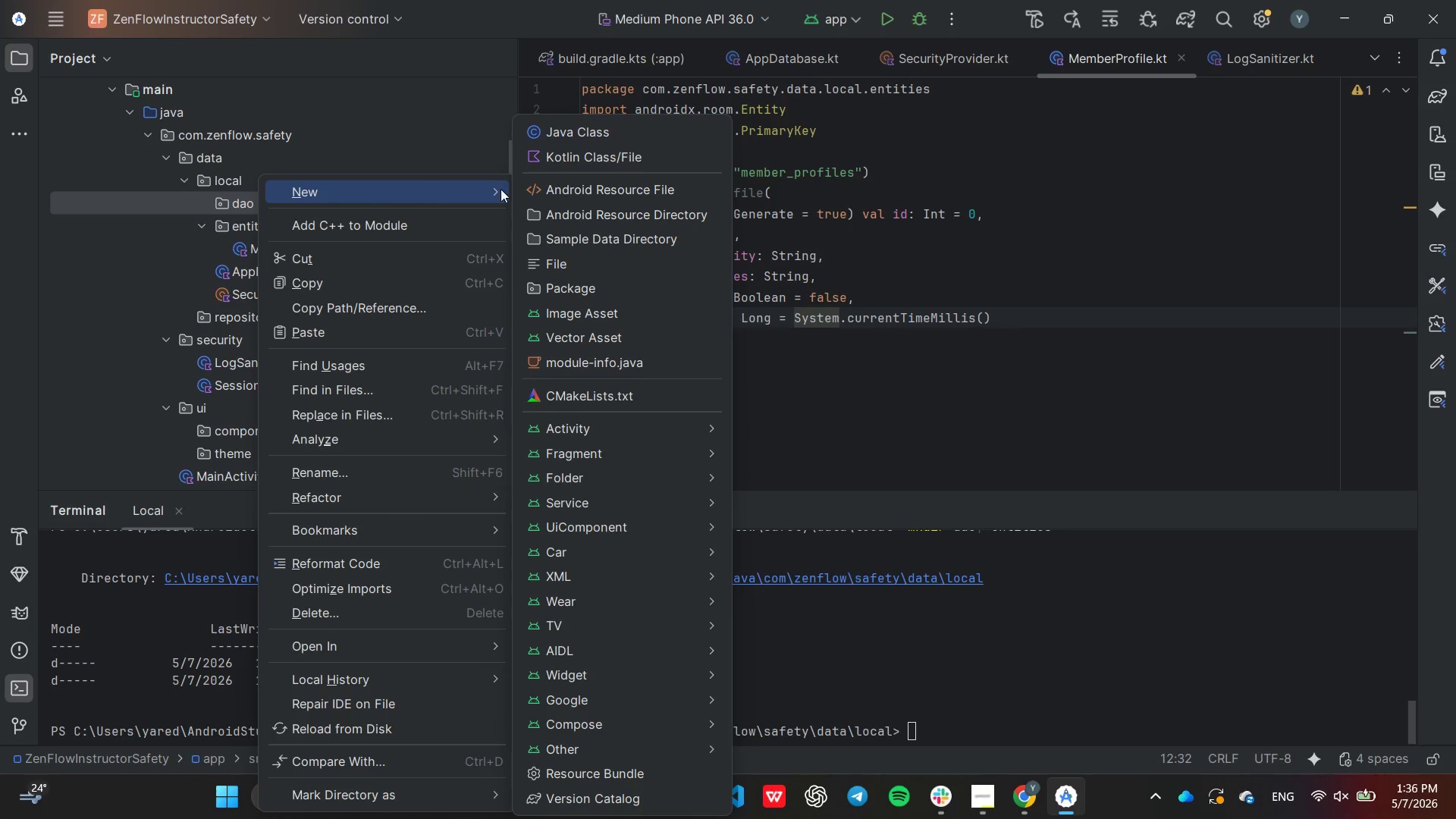 
left_click([258, 202])
 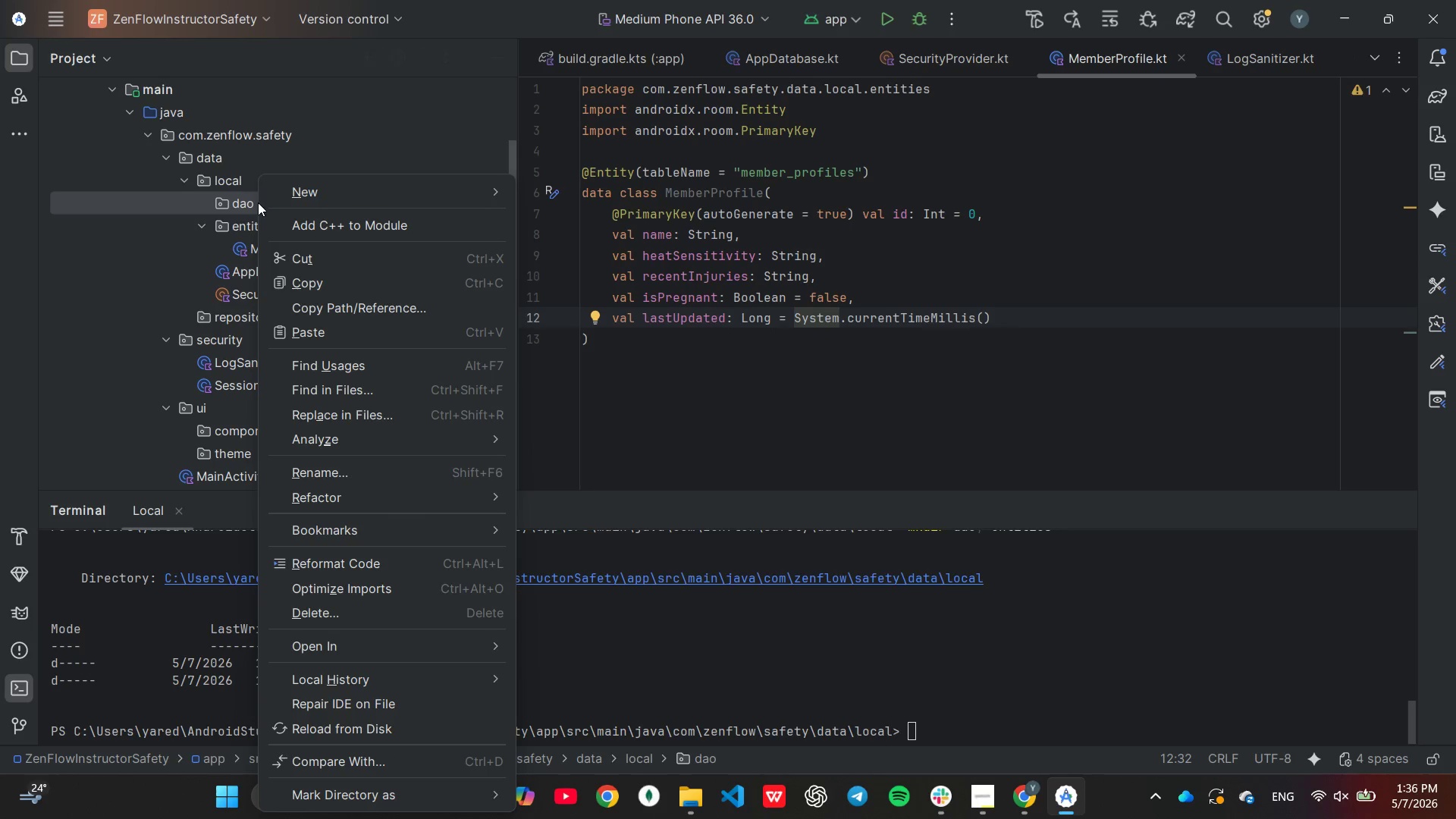 
left_click([558, 162])
 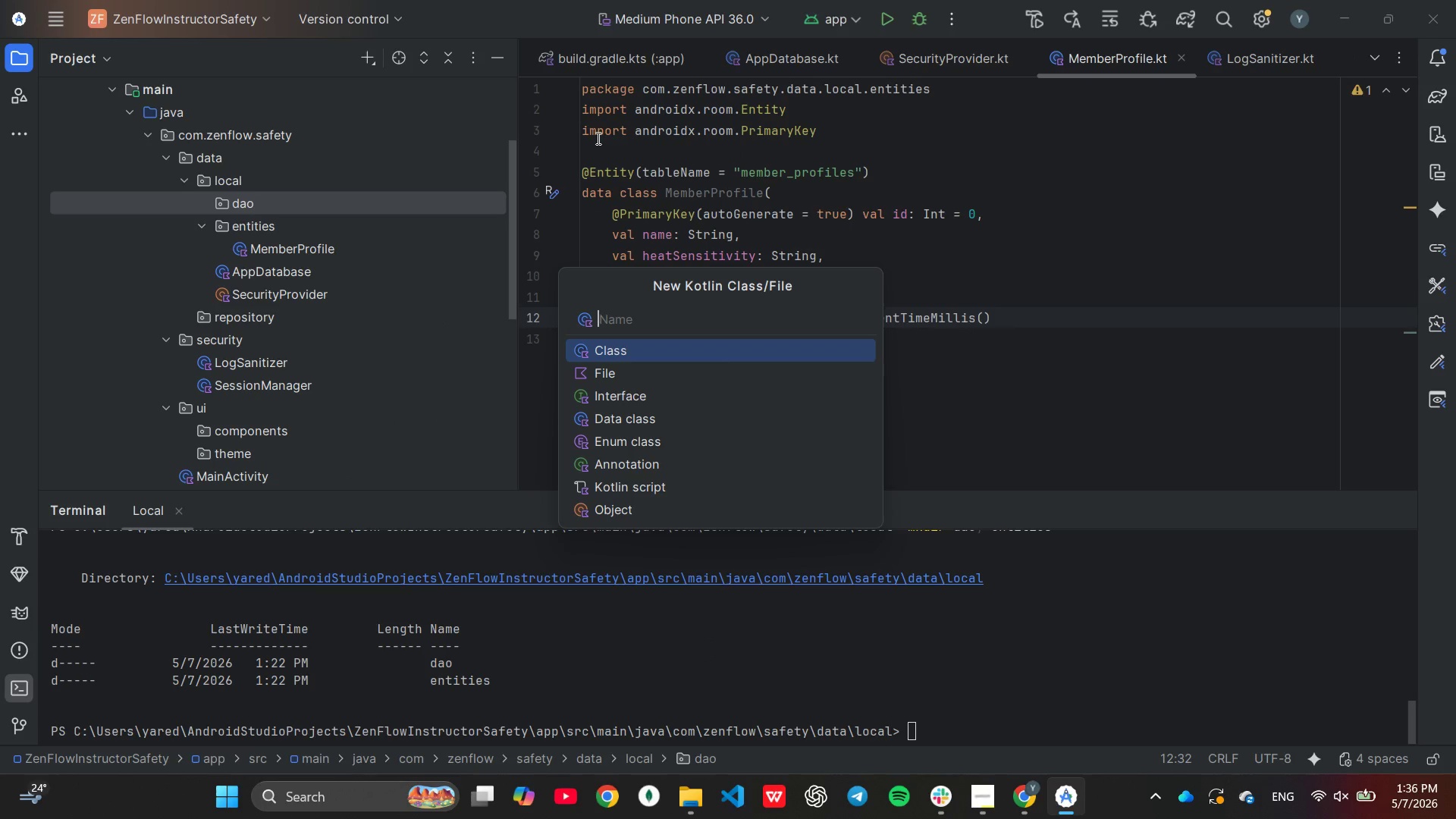 
type(a)
key(Backspace)
type(MemberDao)
 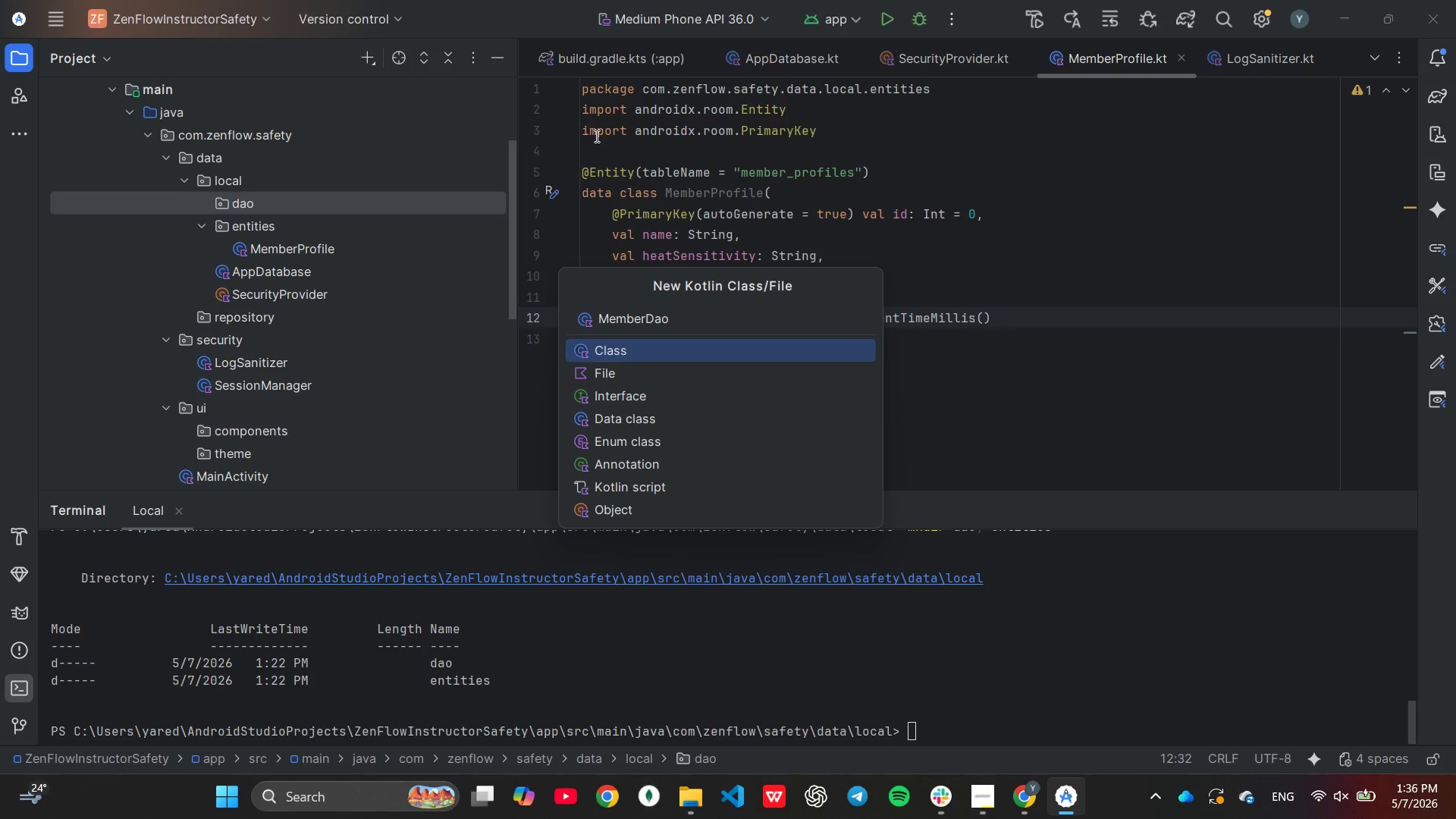 
key(Enter)
 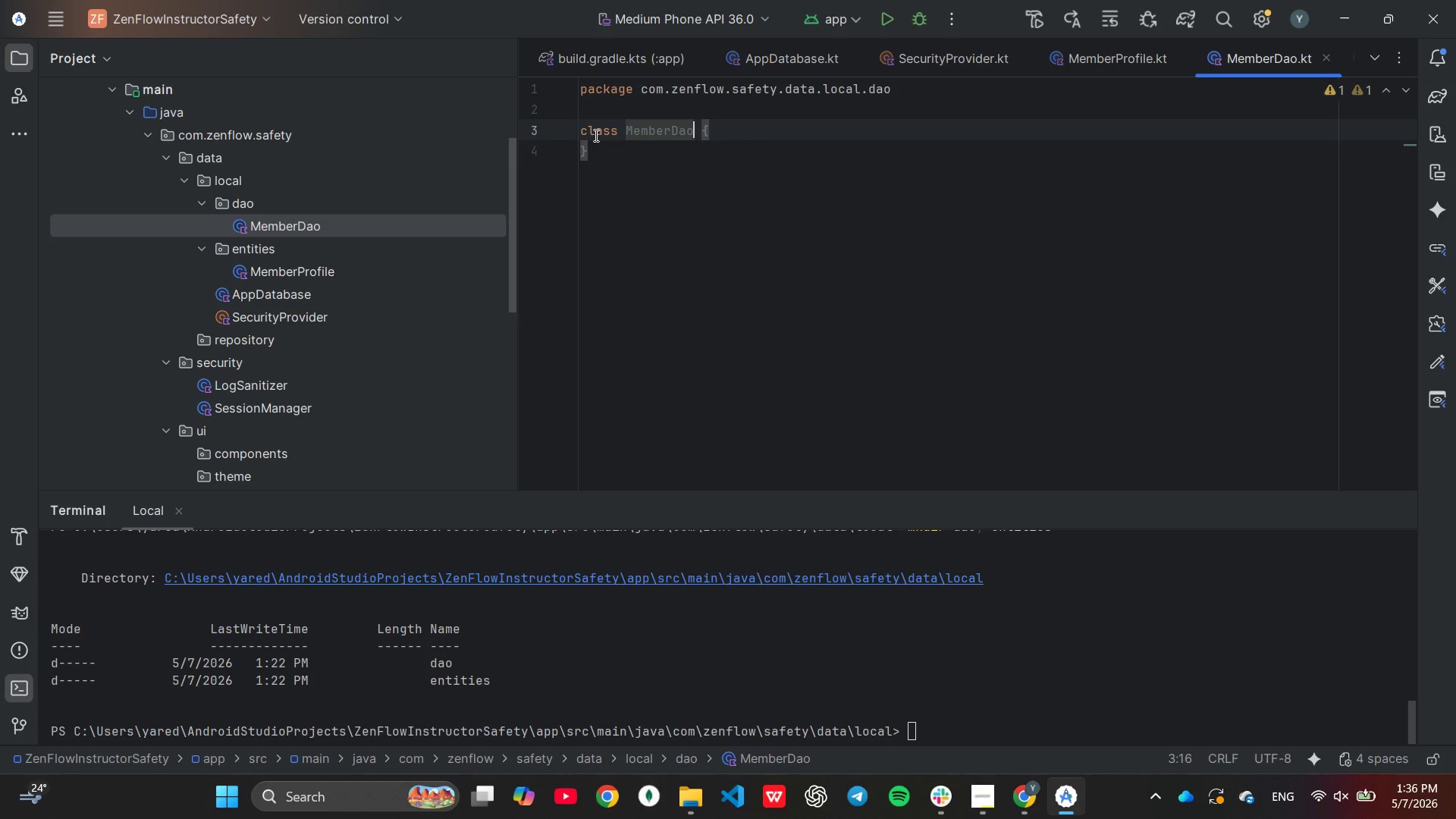 
key(ArrowUp)
 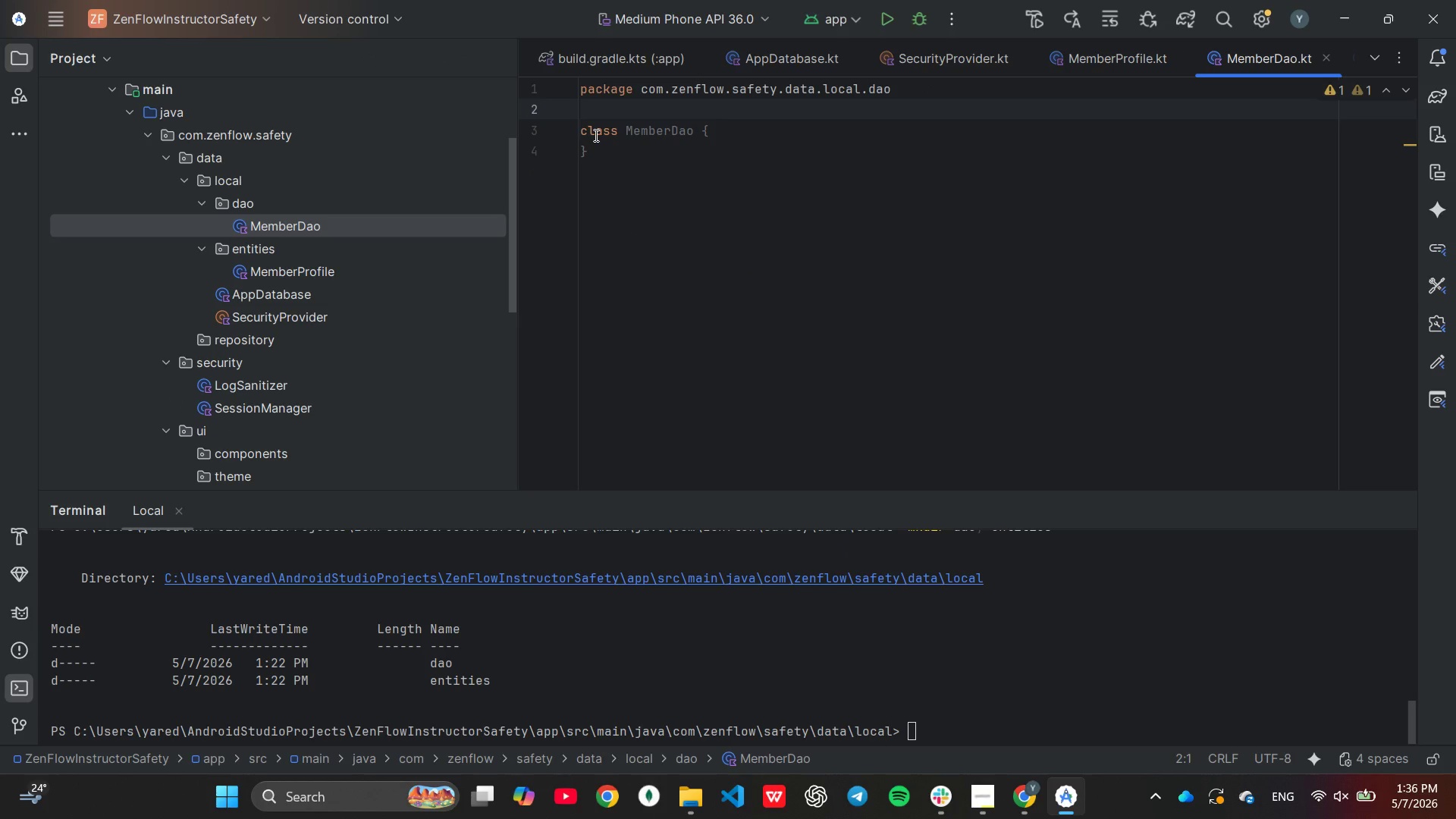 
type(im)
 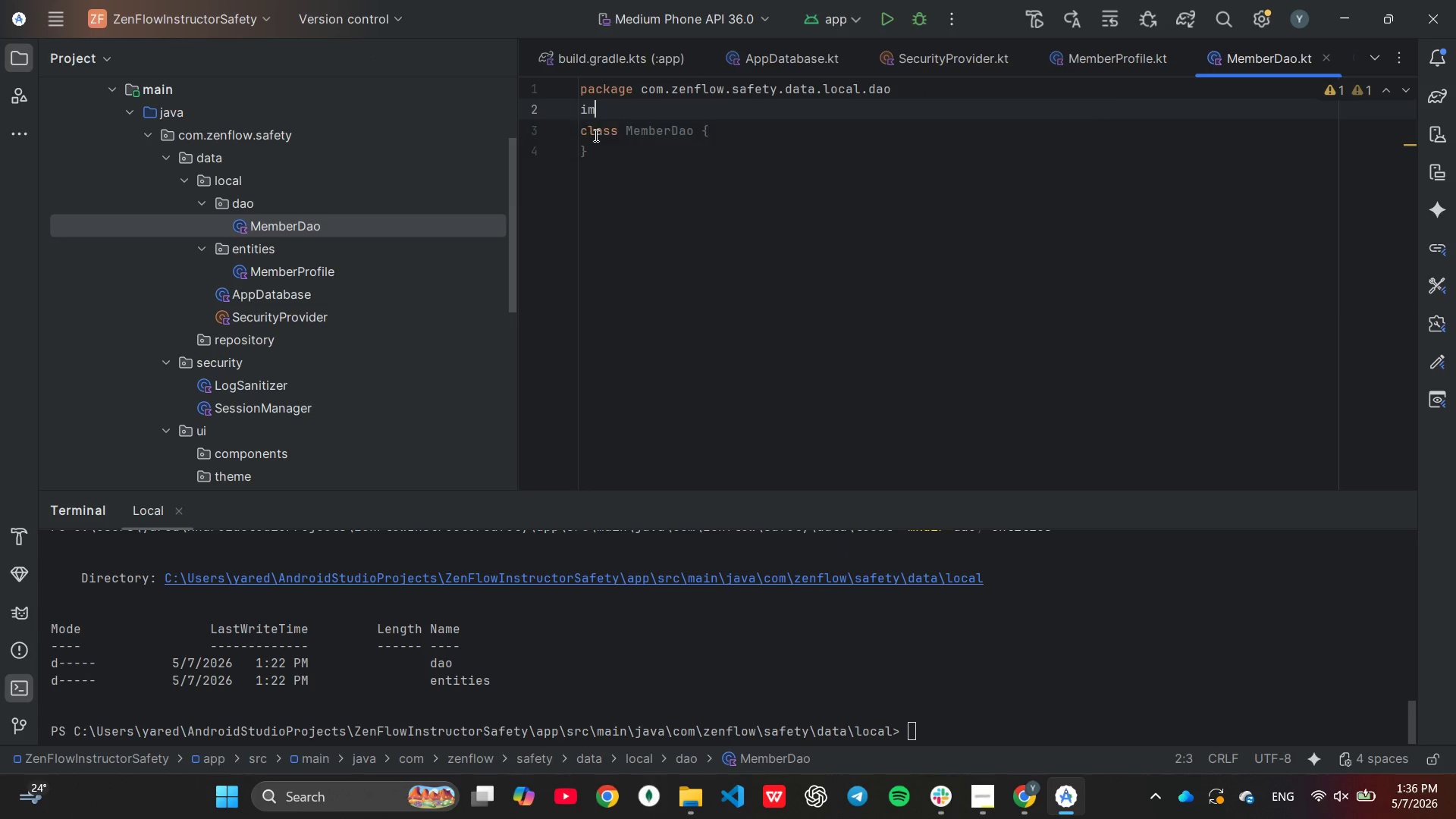 
key(Enter)
 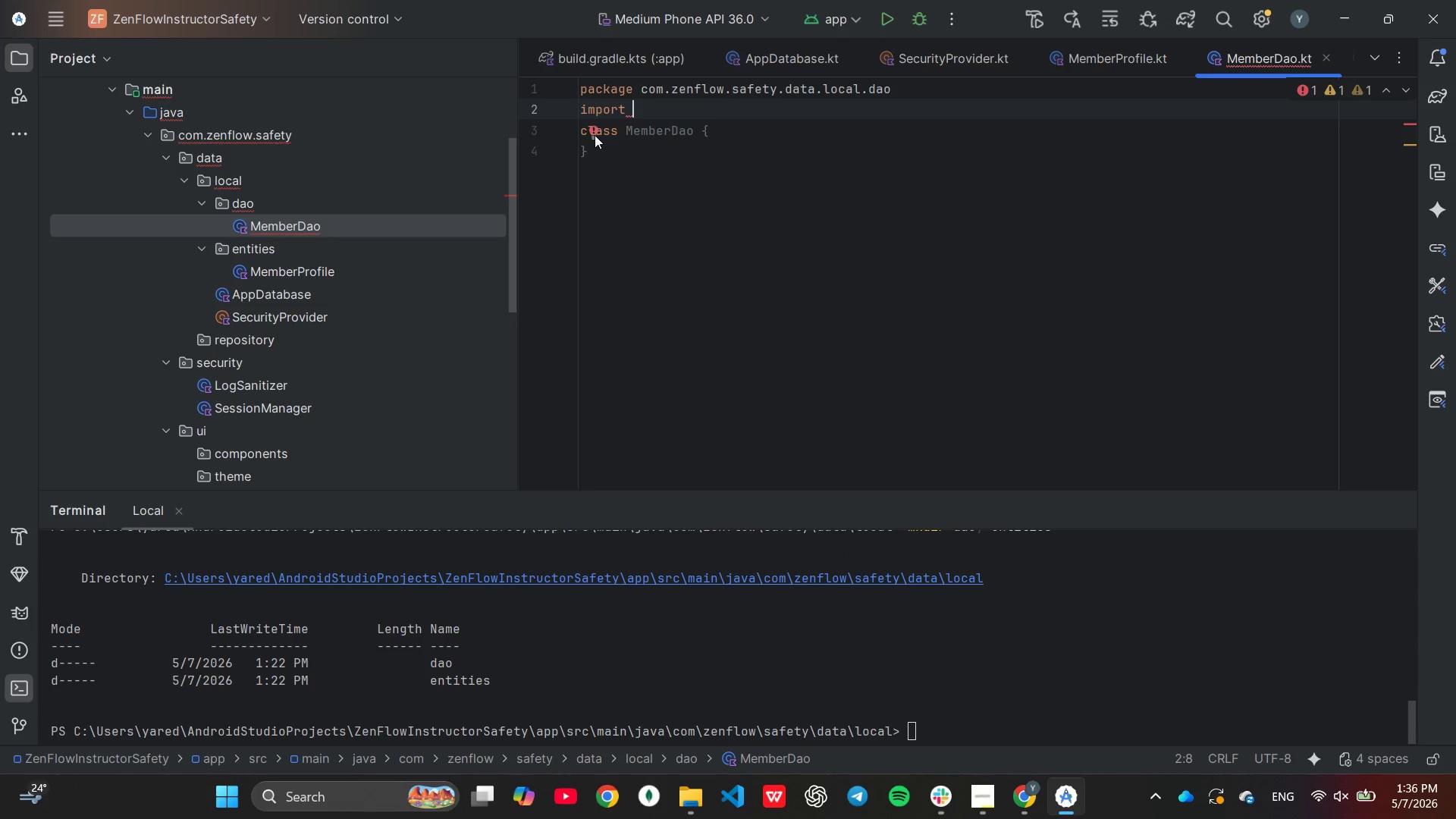 
type(and)
 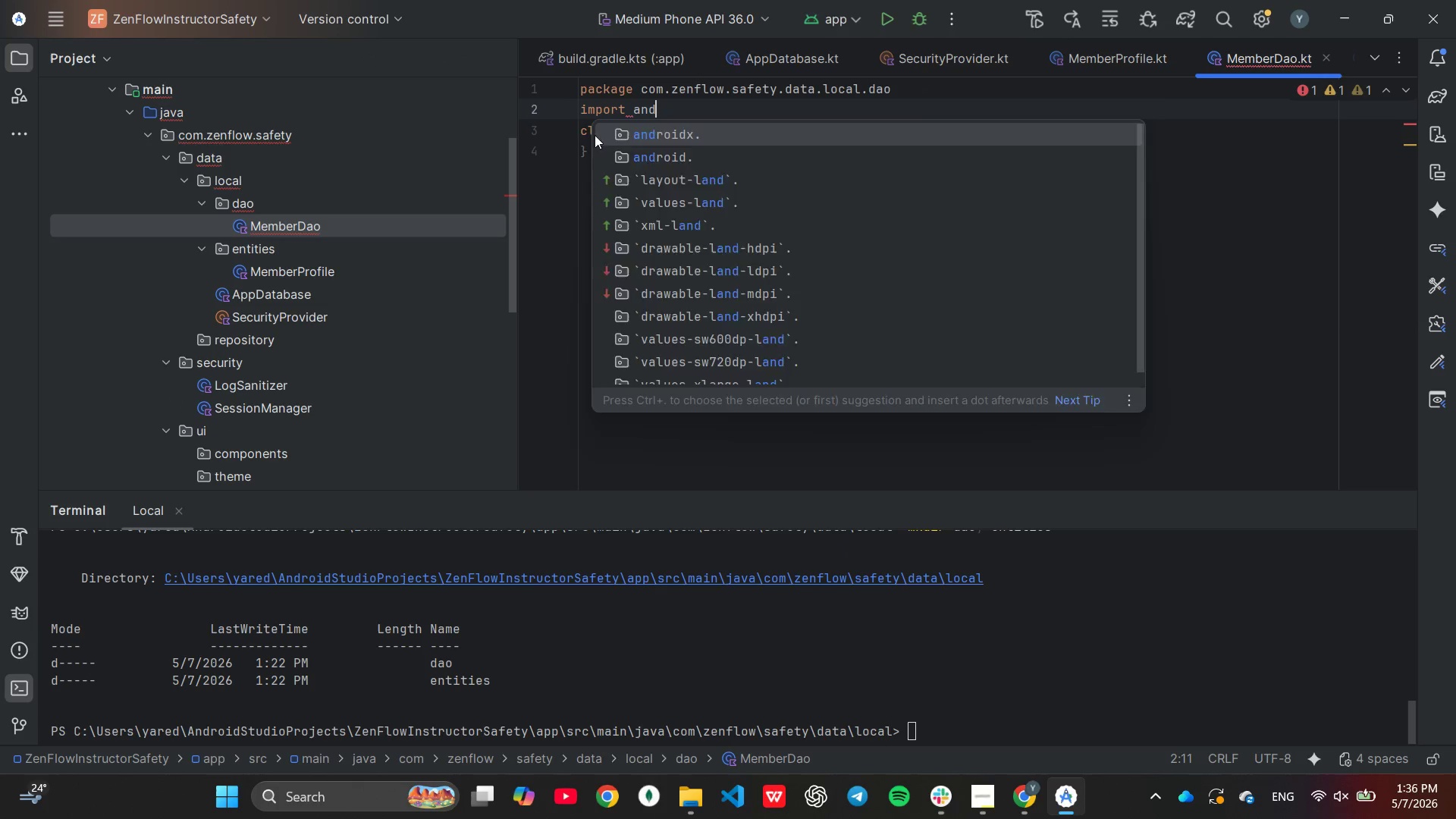 
key(Enter)
 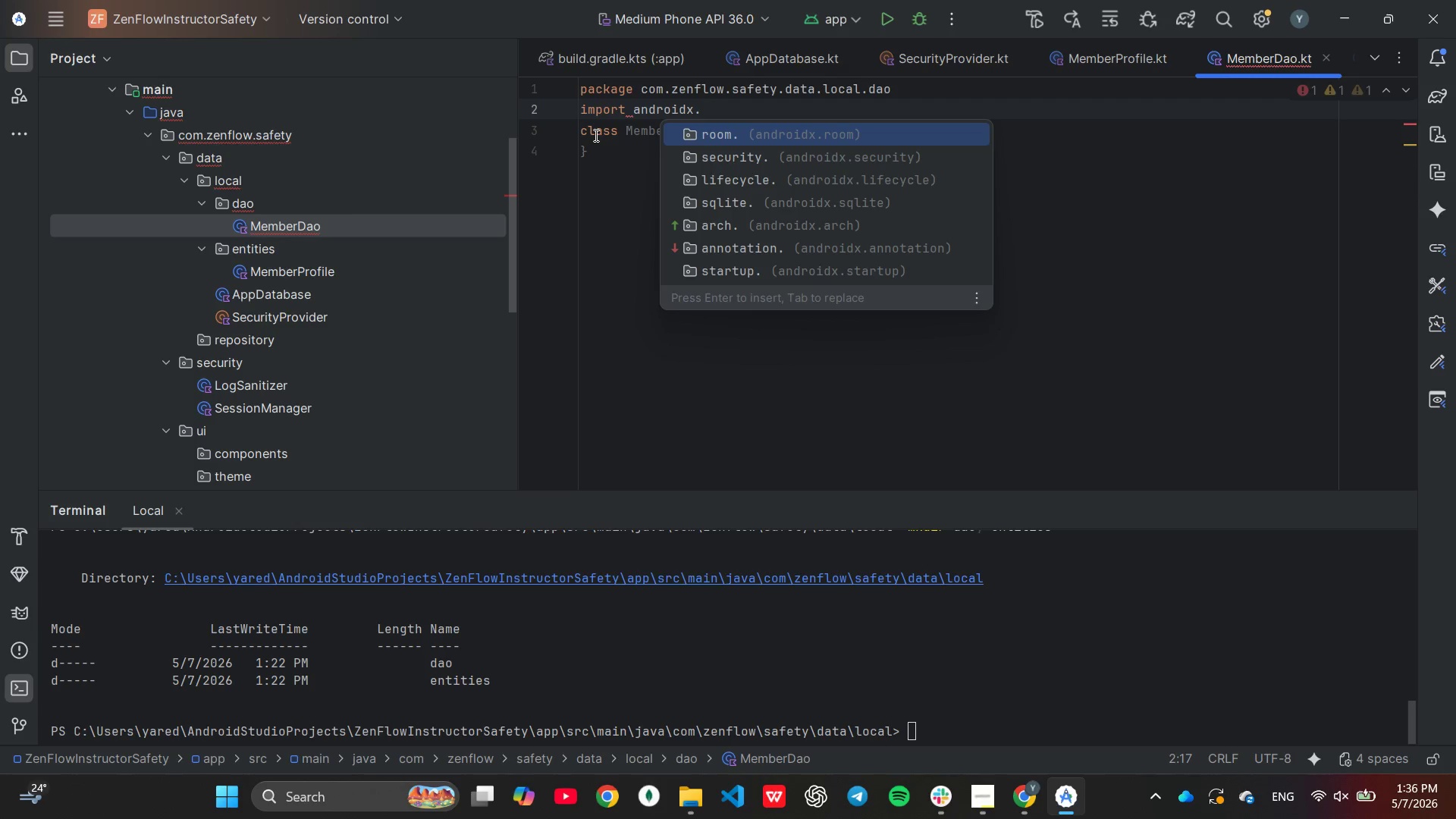 
key(Enter)
 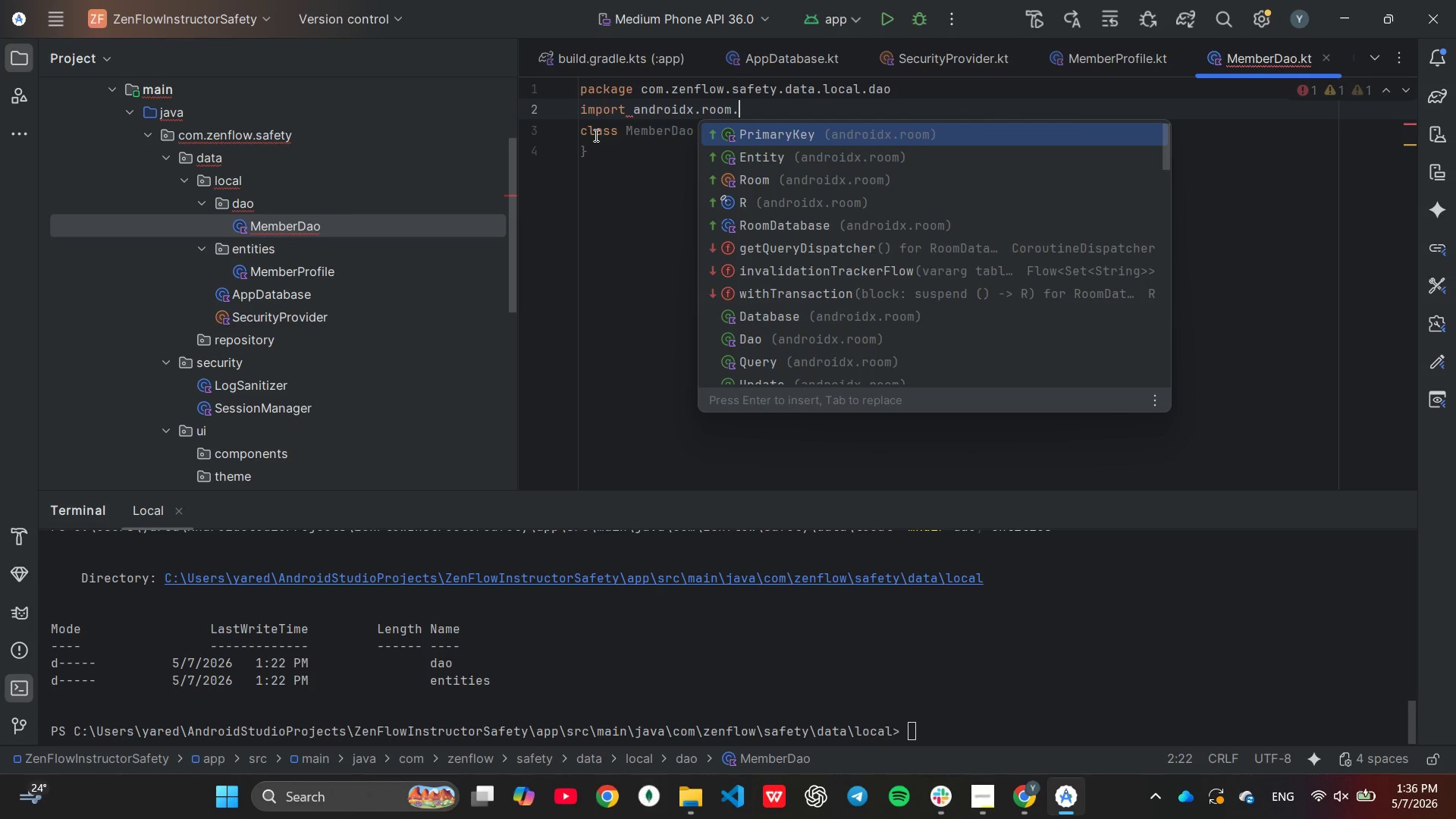 
key(Shift+D)
 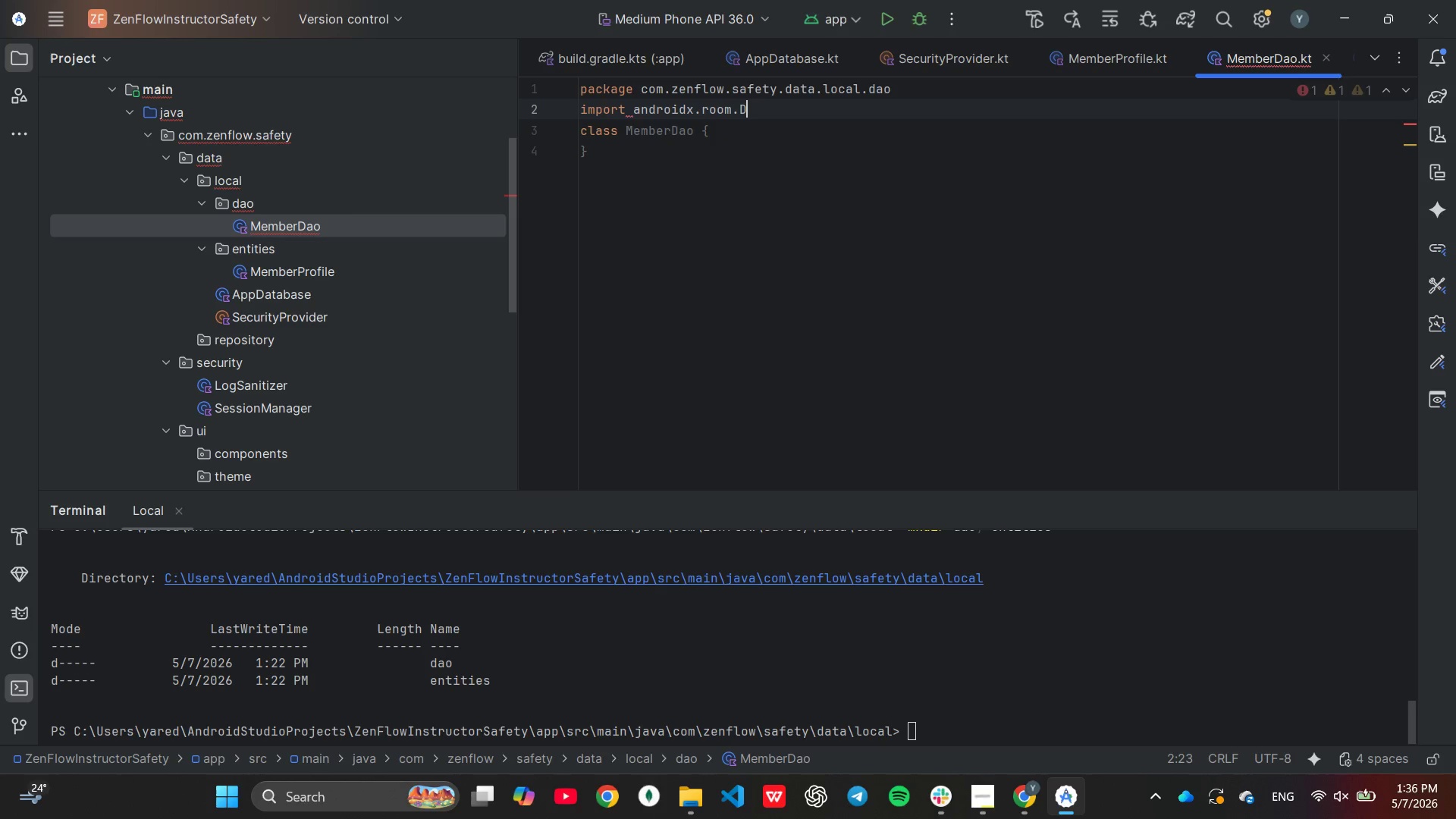 
key(Enter)
 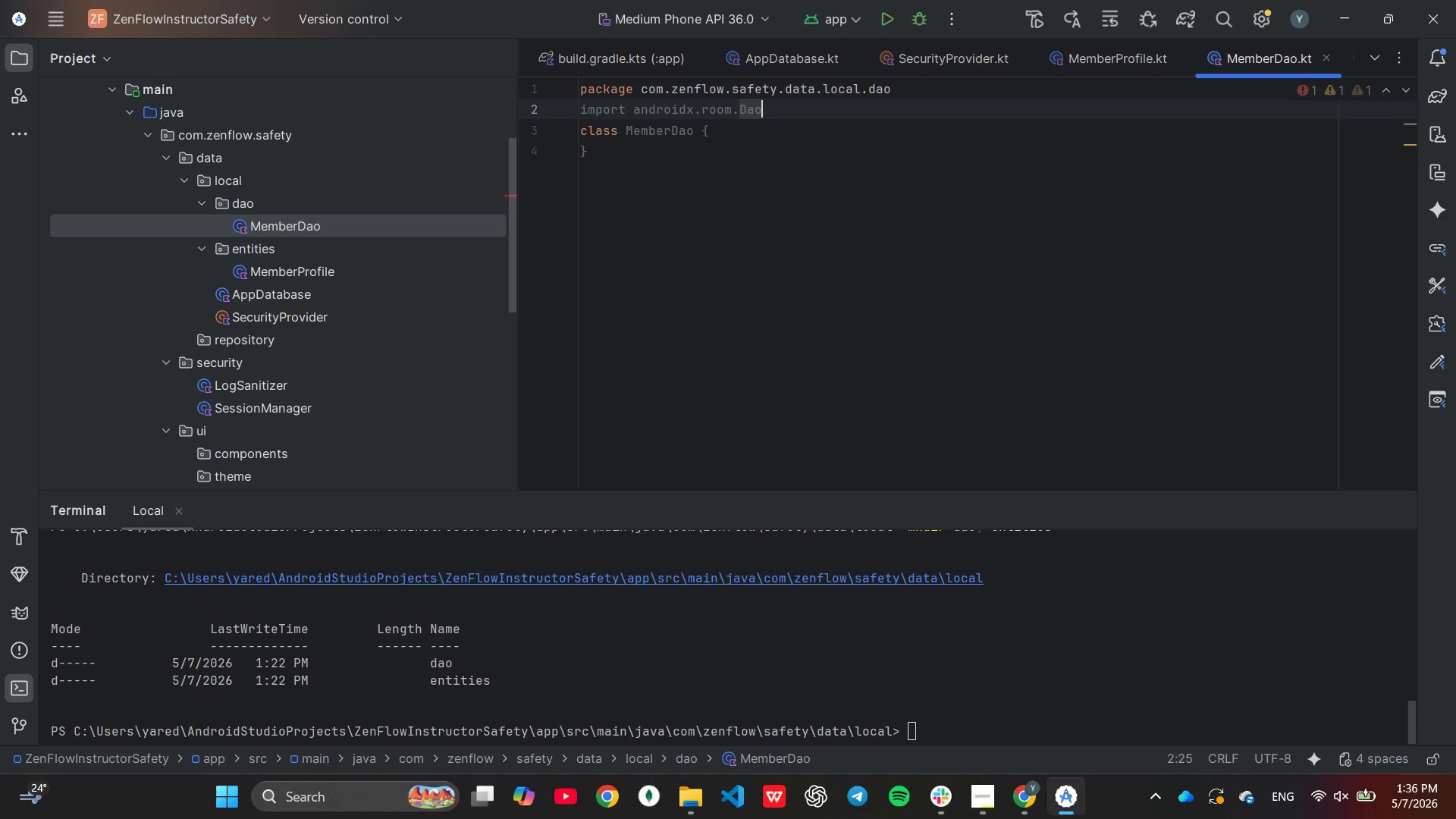 
key(Enter)
 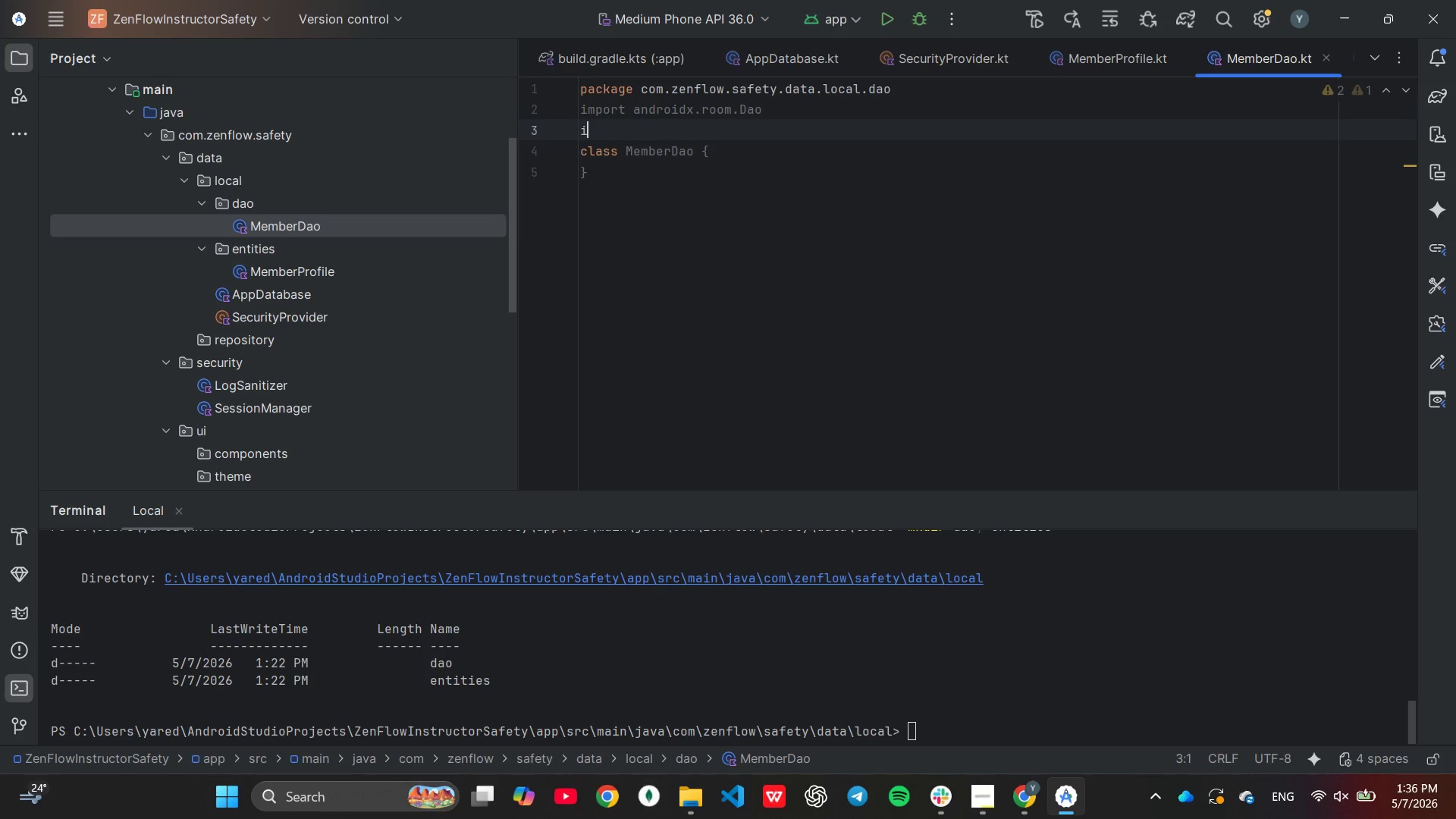 
type(im)
 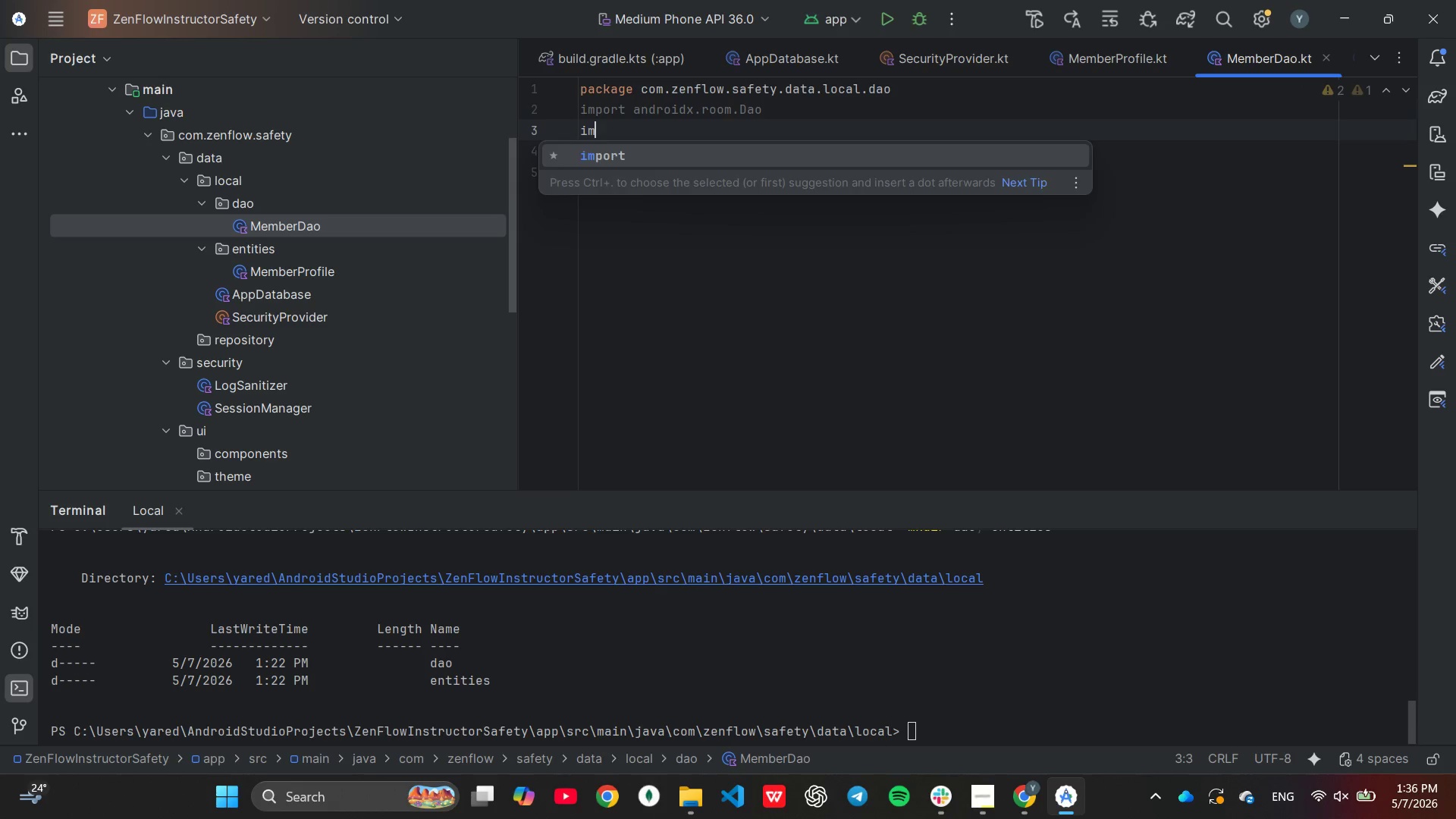 
key(Enter)
 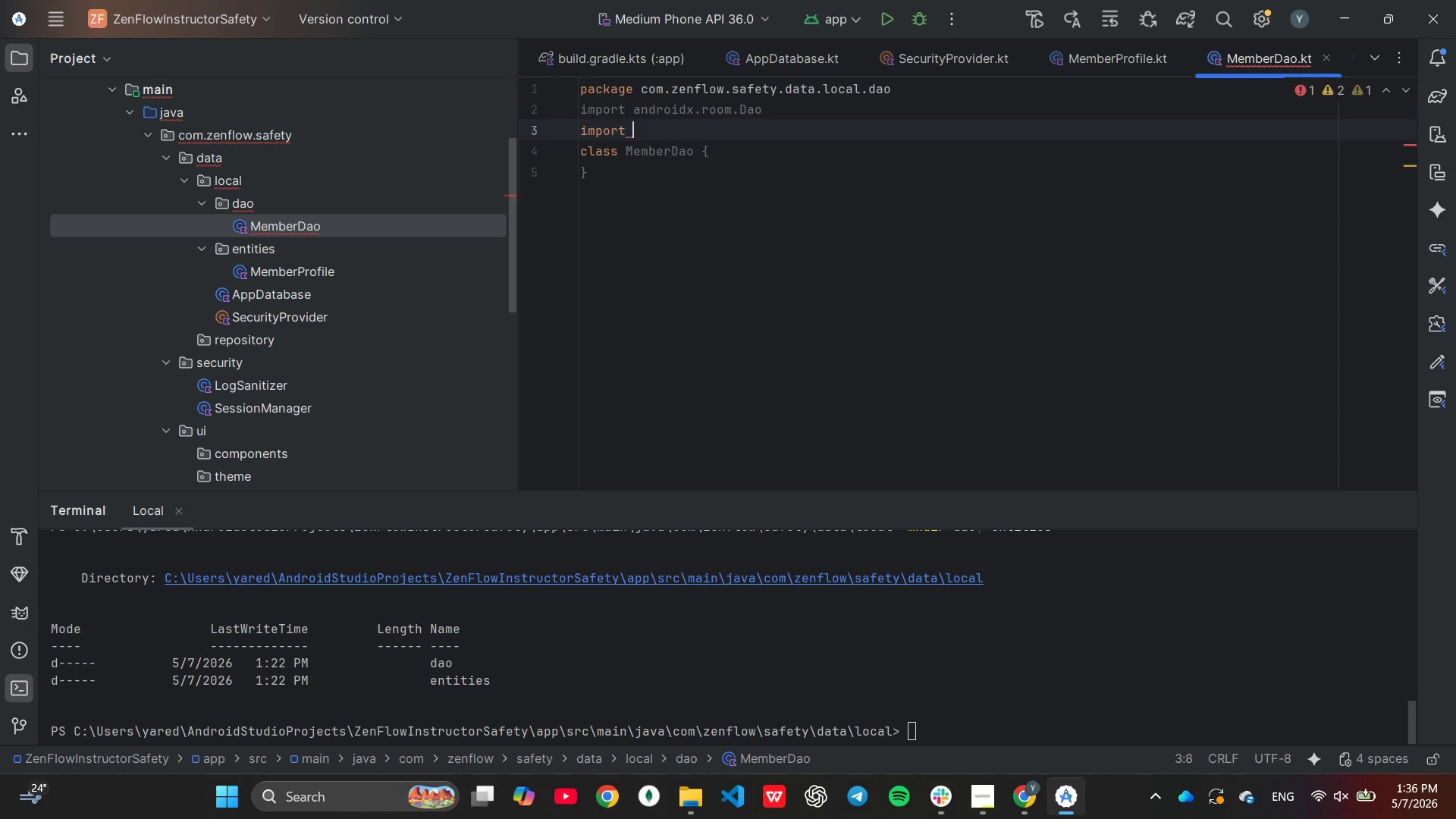 
key(A)
 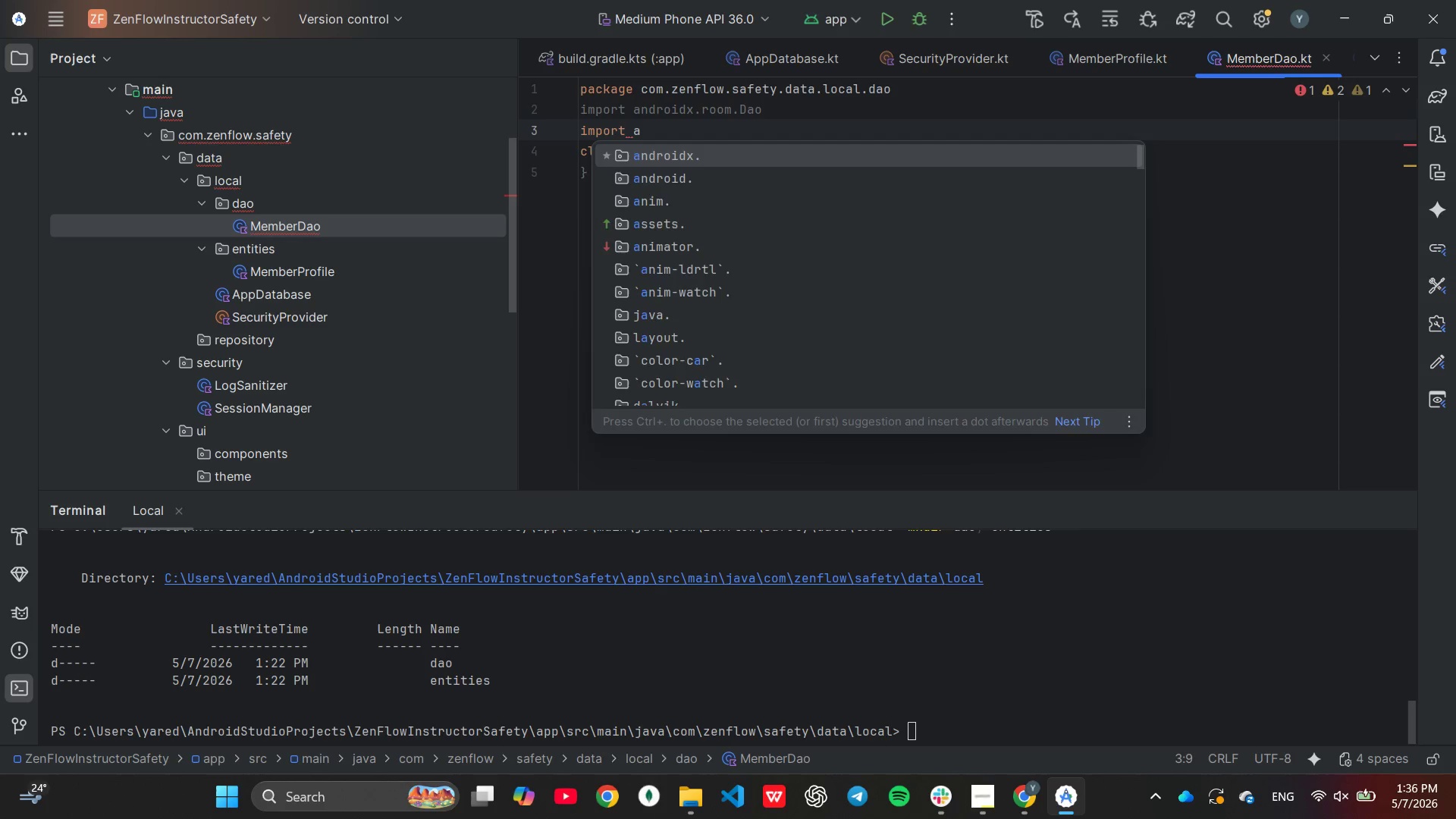 
key(Enter)
 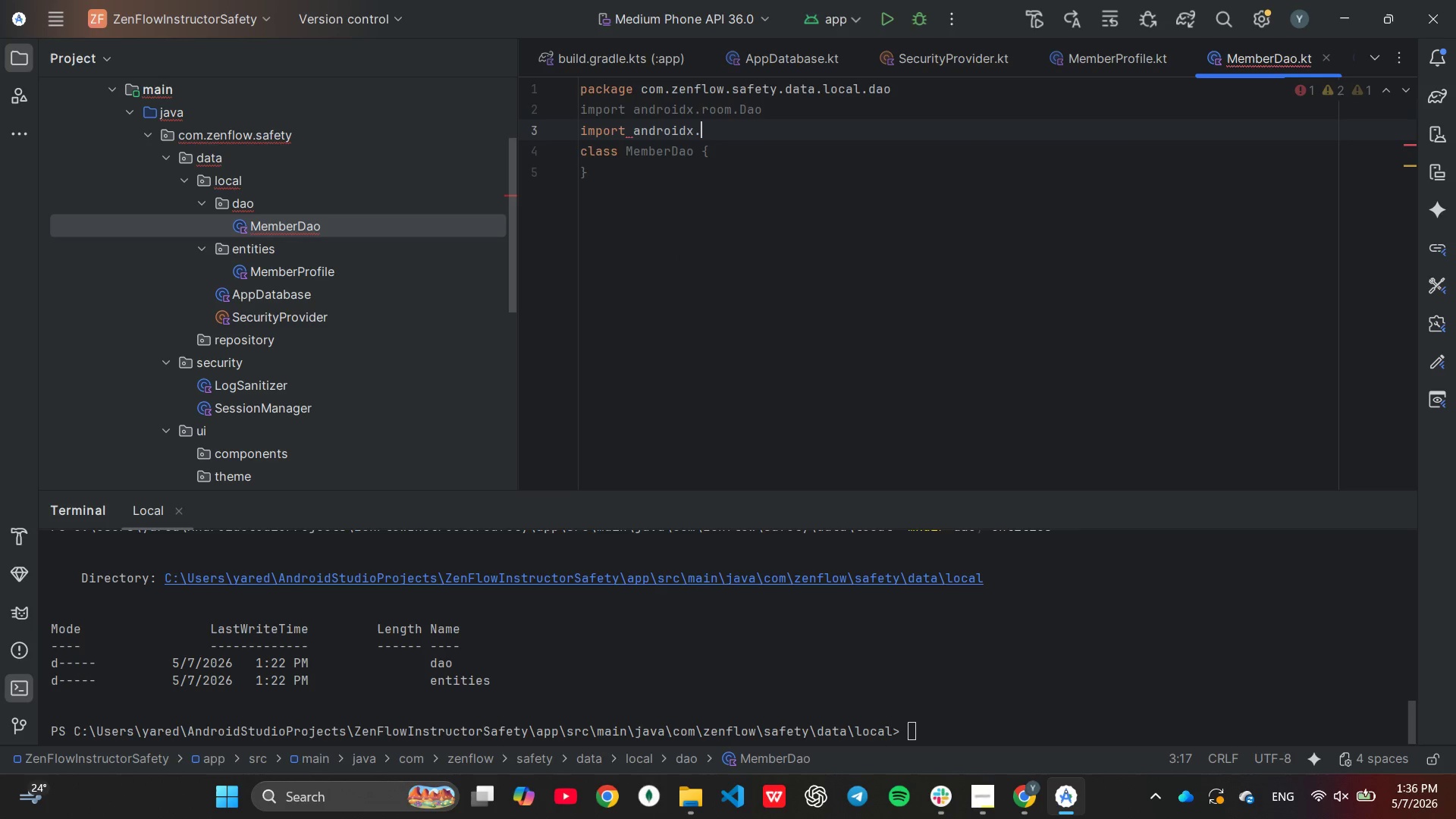 
key(Enter)
 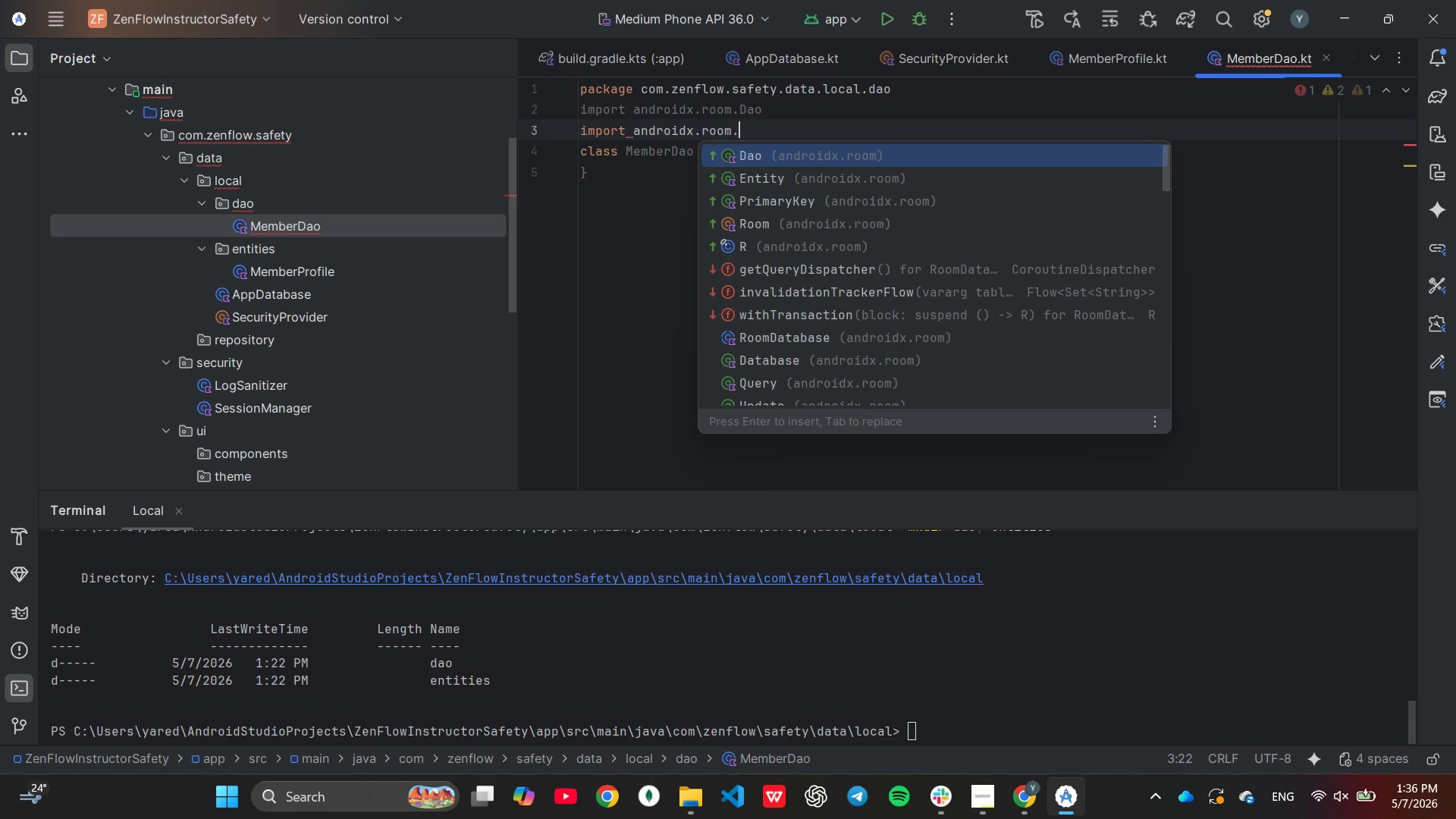 
type(Ins)
 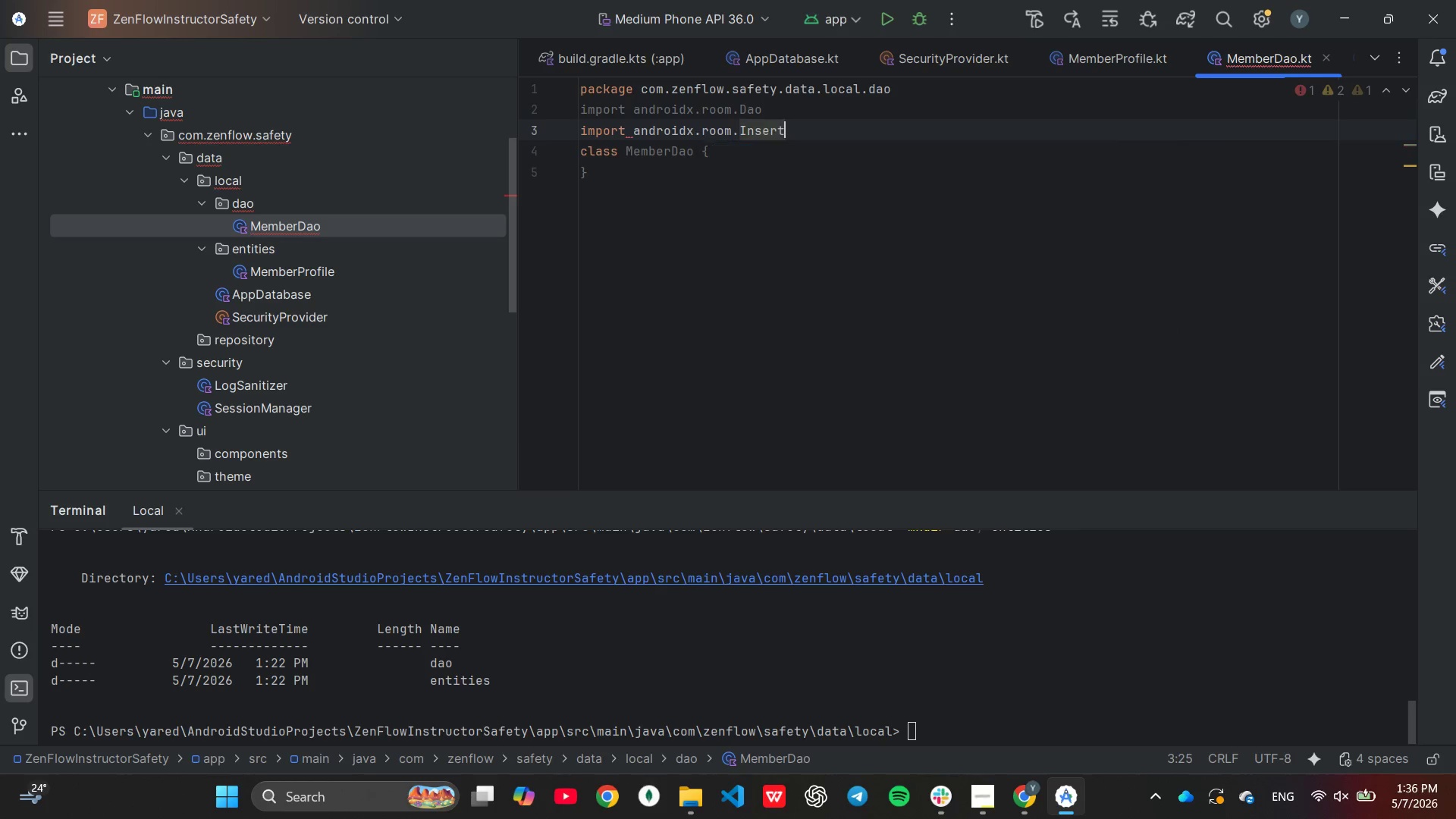 
key(Enter)
 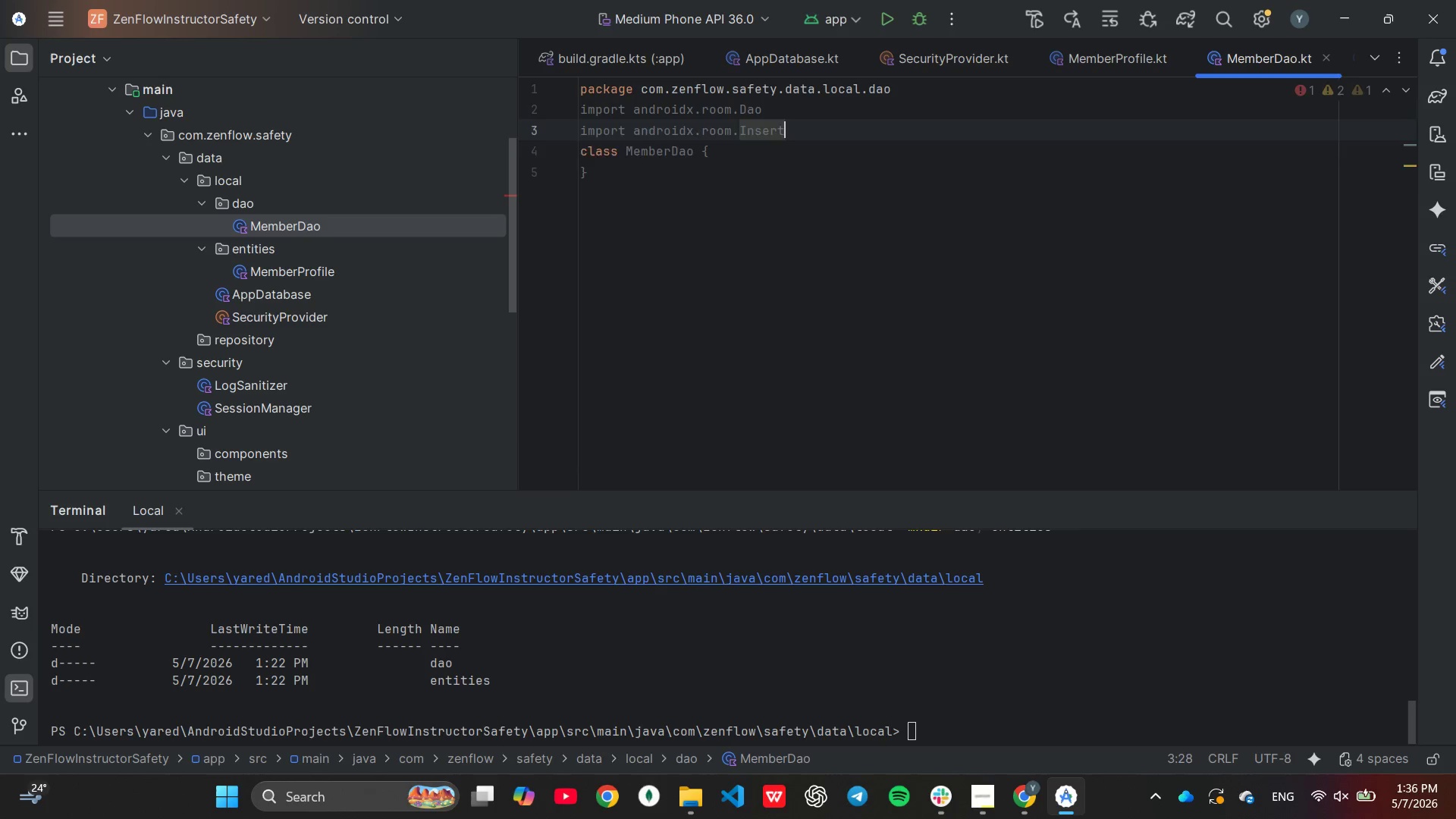 
key(Enter)
 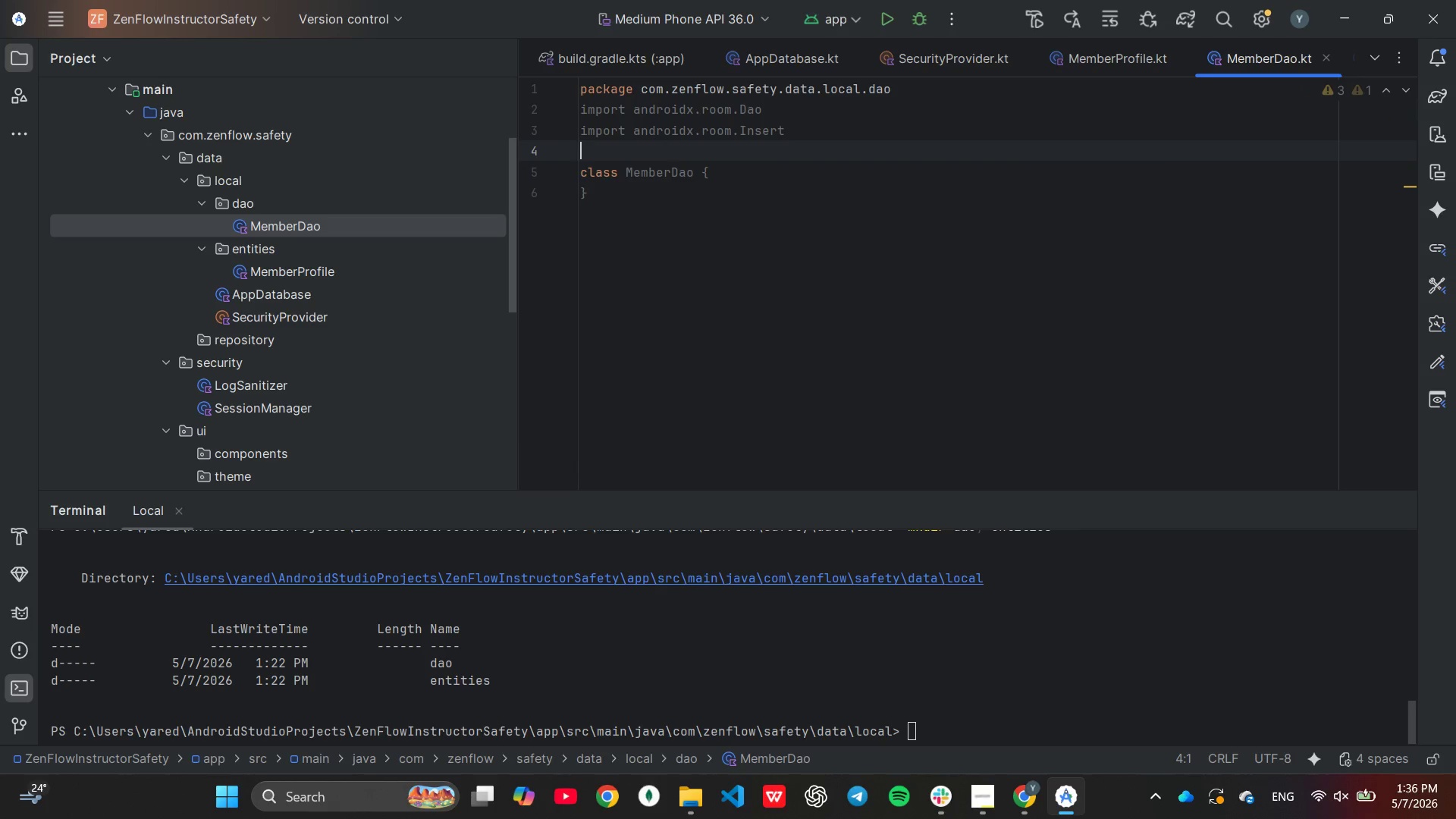 
key(I)
 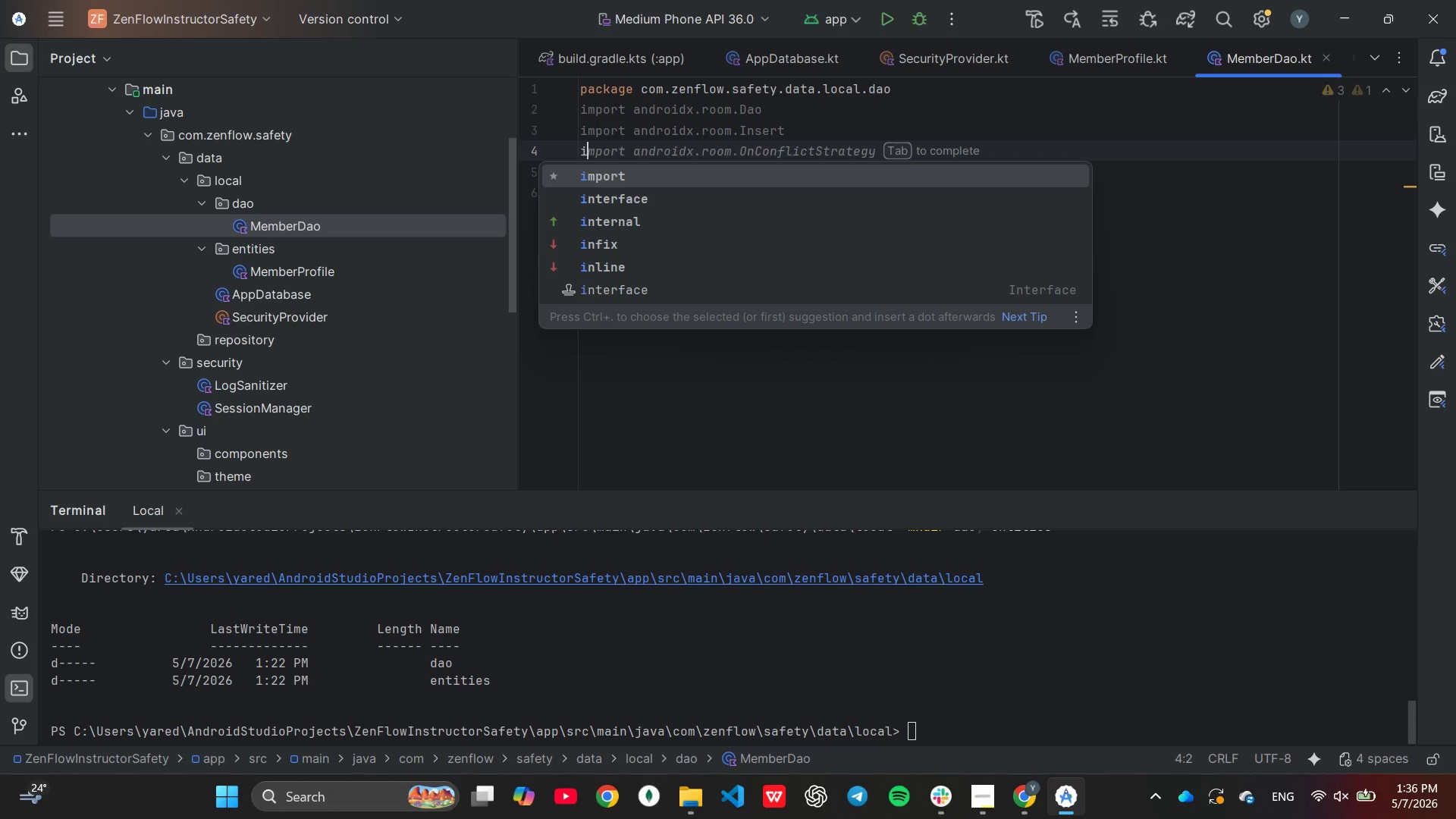 
key(Enter)
 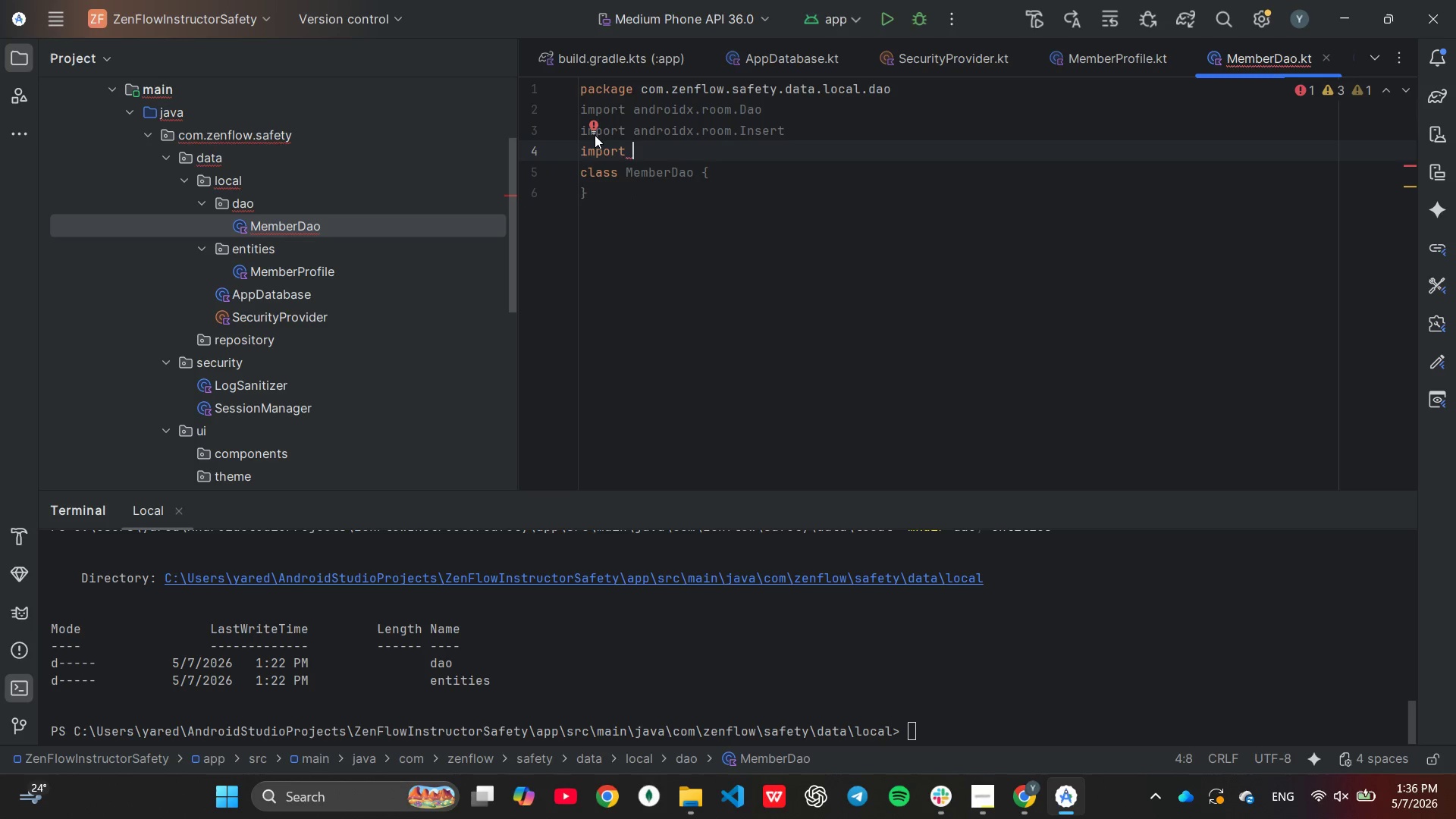 
type(an)
 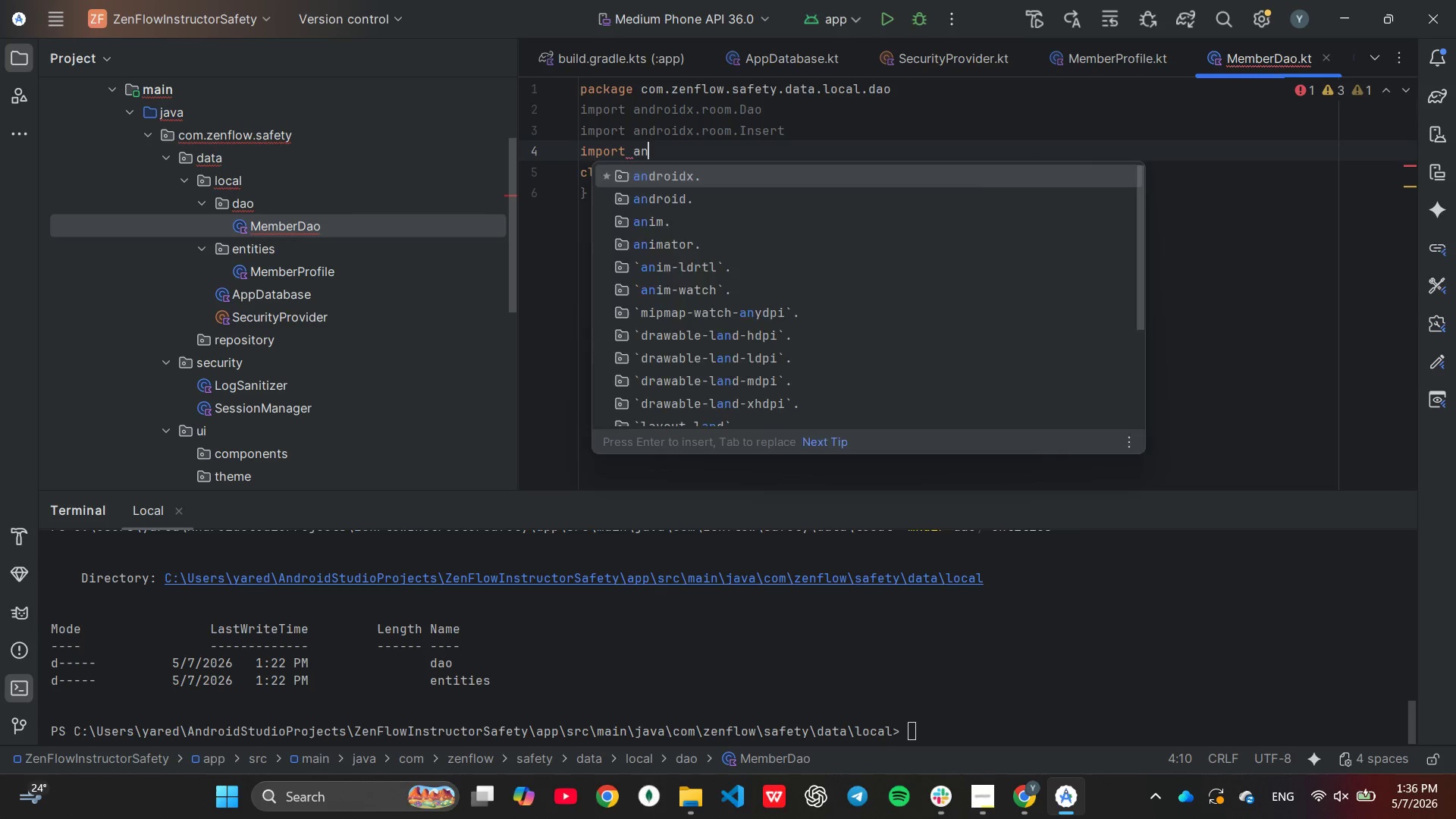 
key(Enter)
 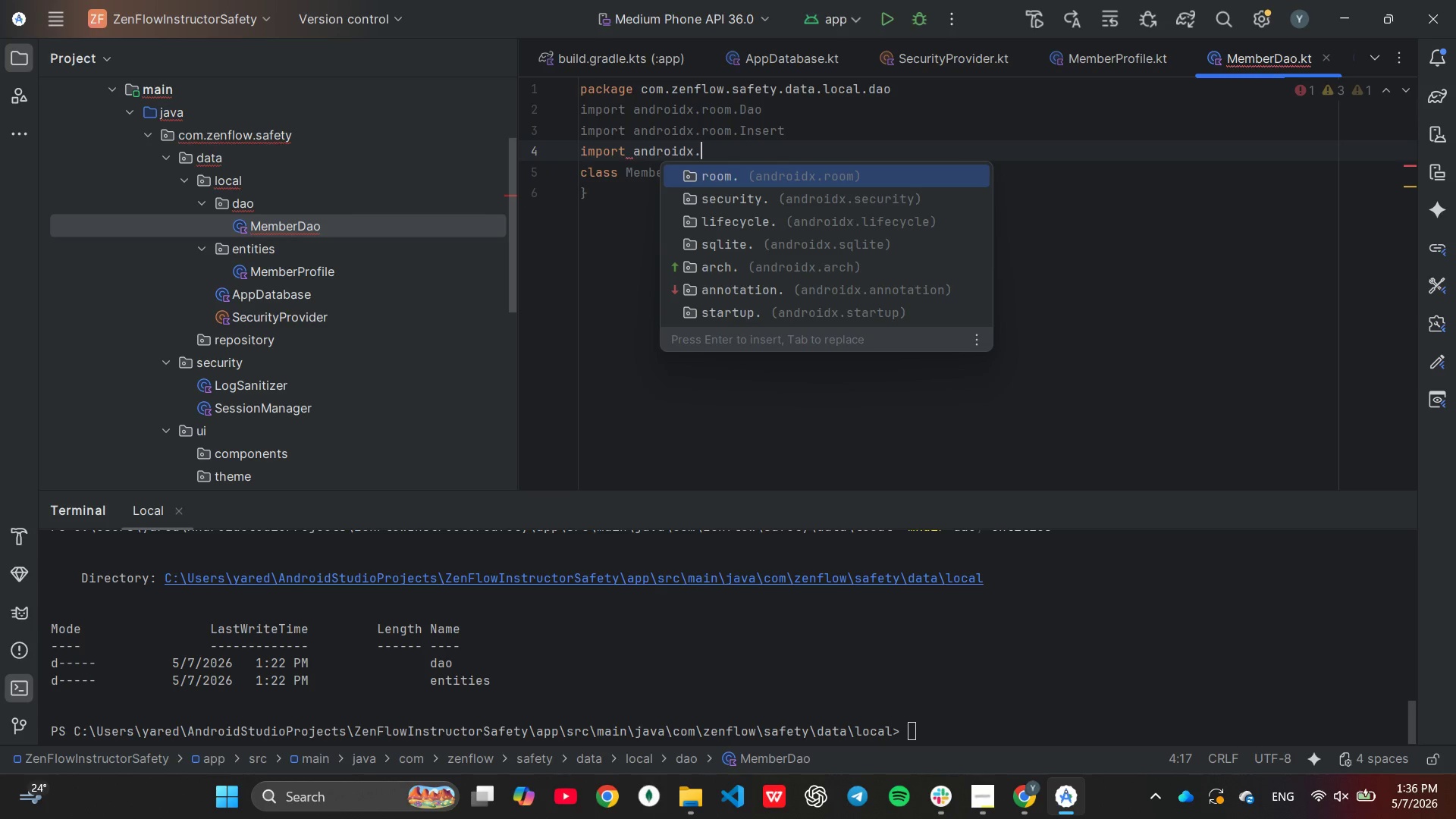 
key(Enter)
 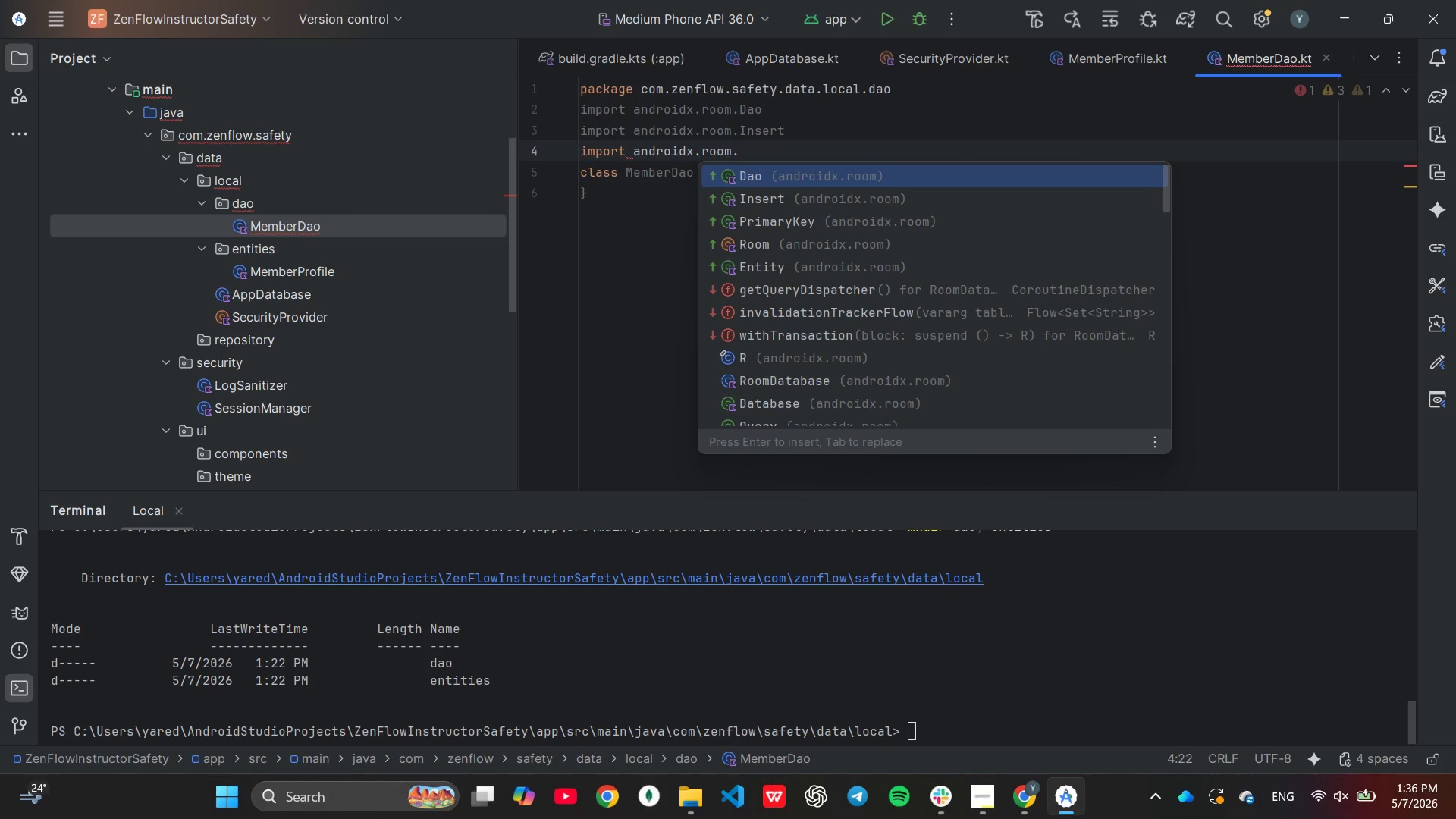 
type(On)
 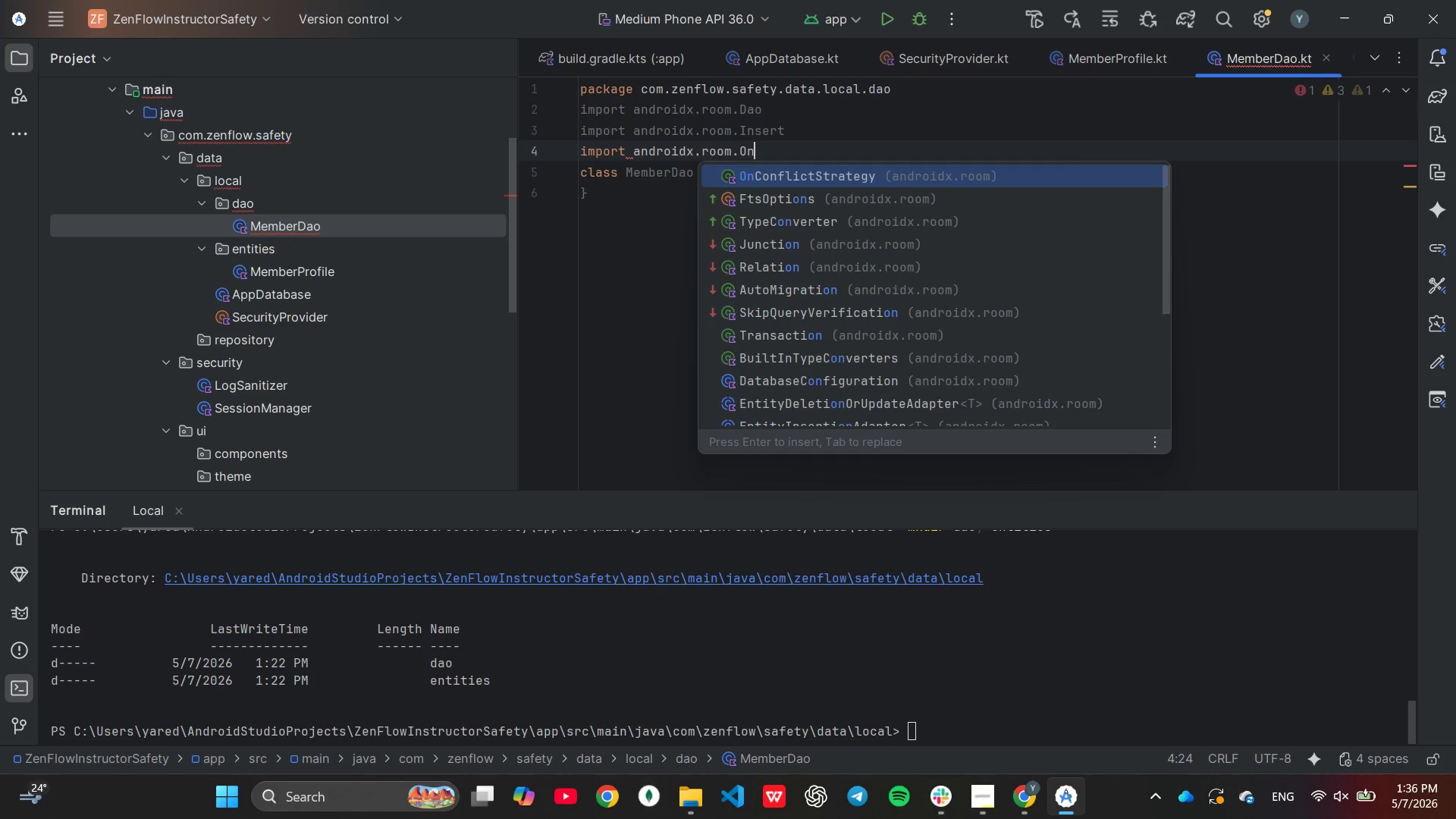 
key(Enter)
 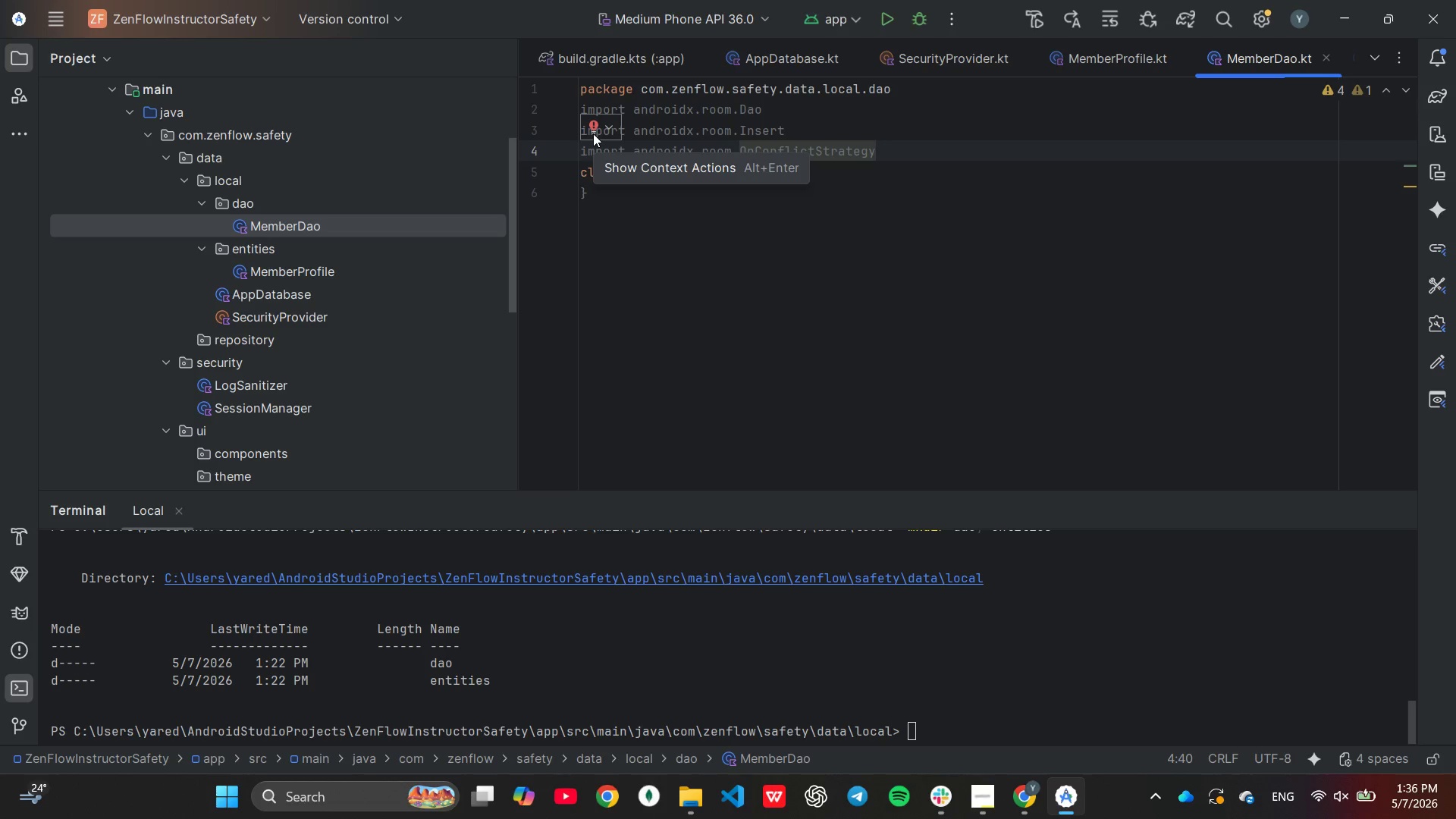 
wait(16.03)
 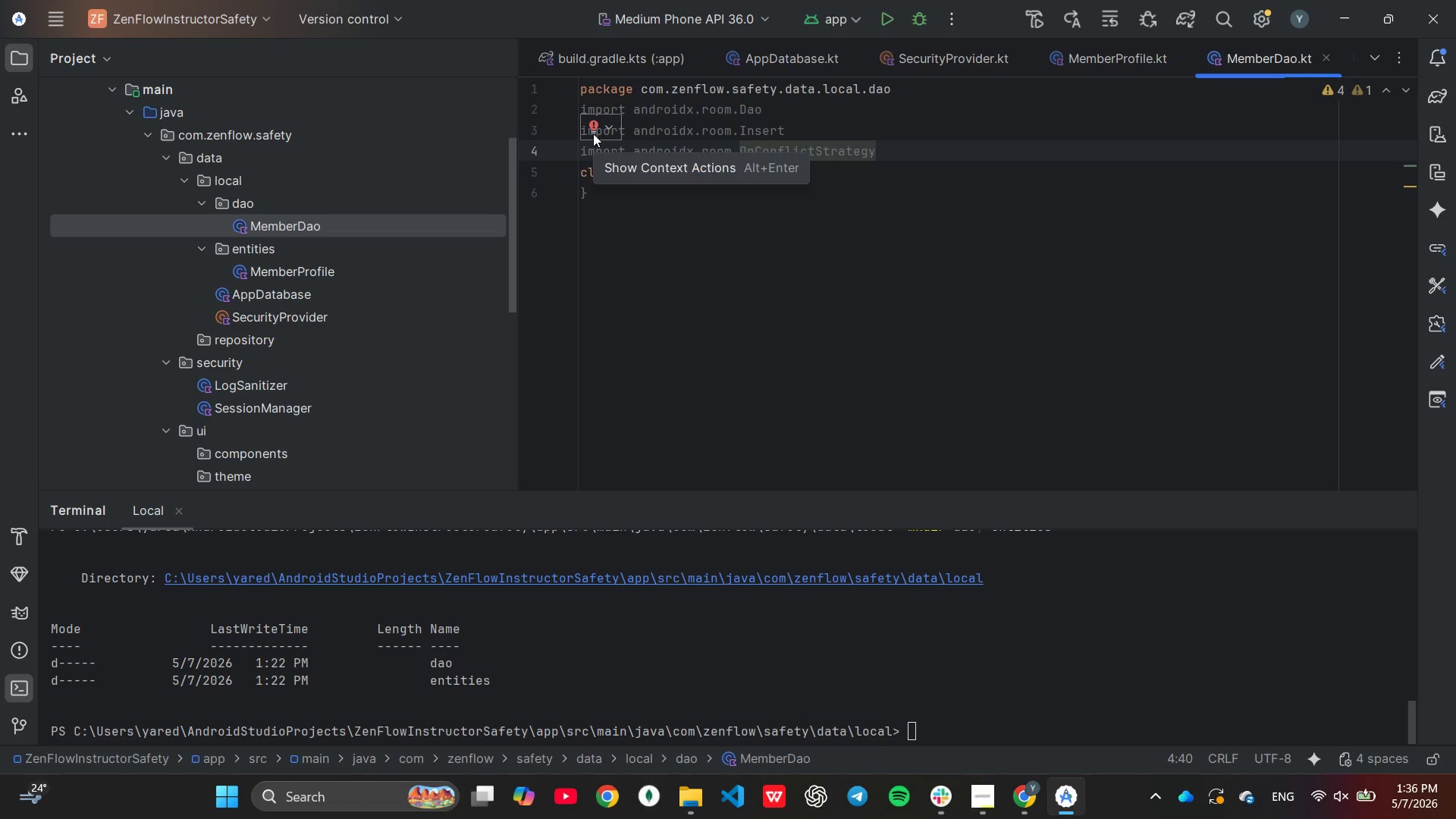 
key(Enter)
 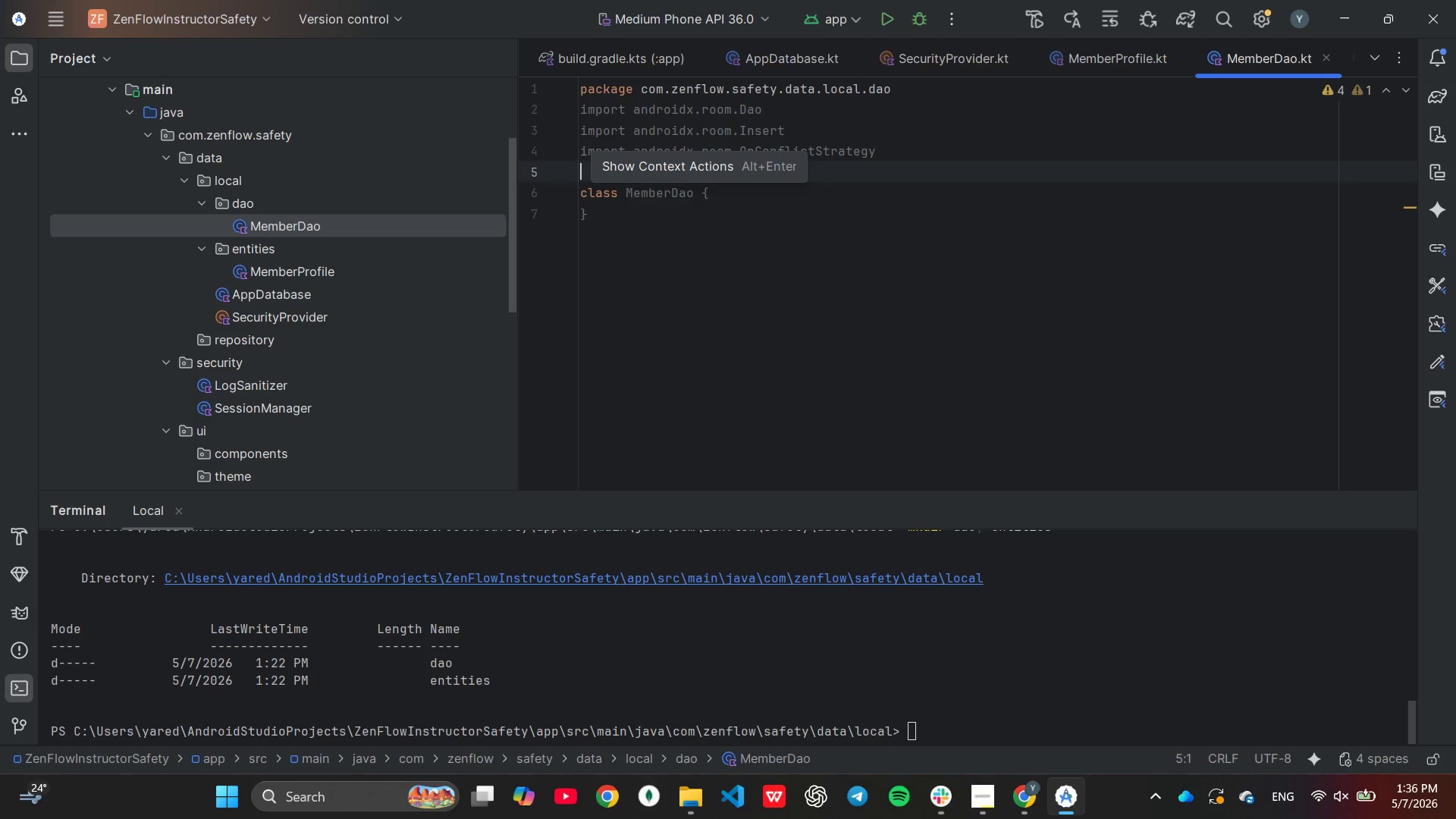 
key(Enter)
 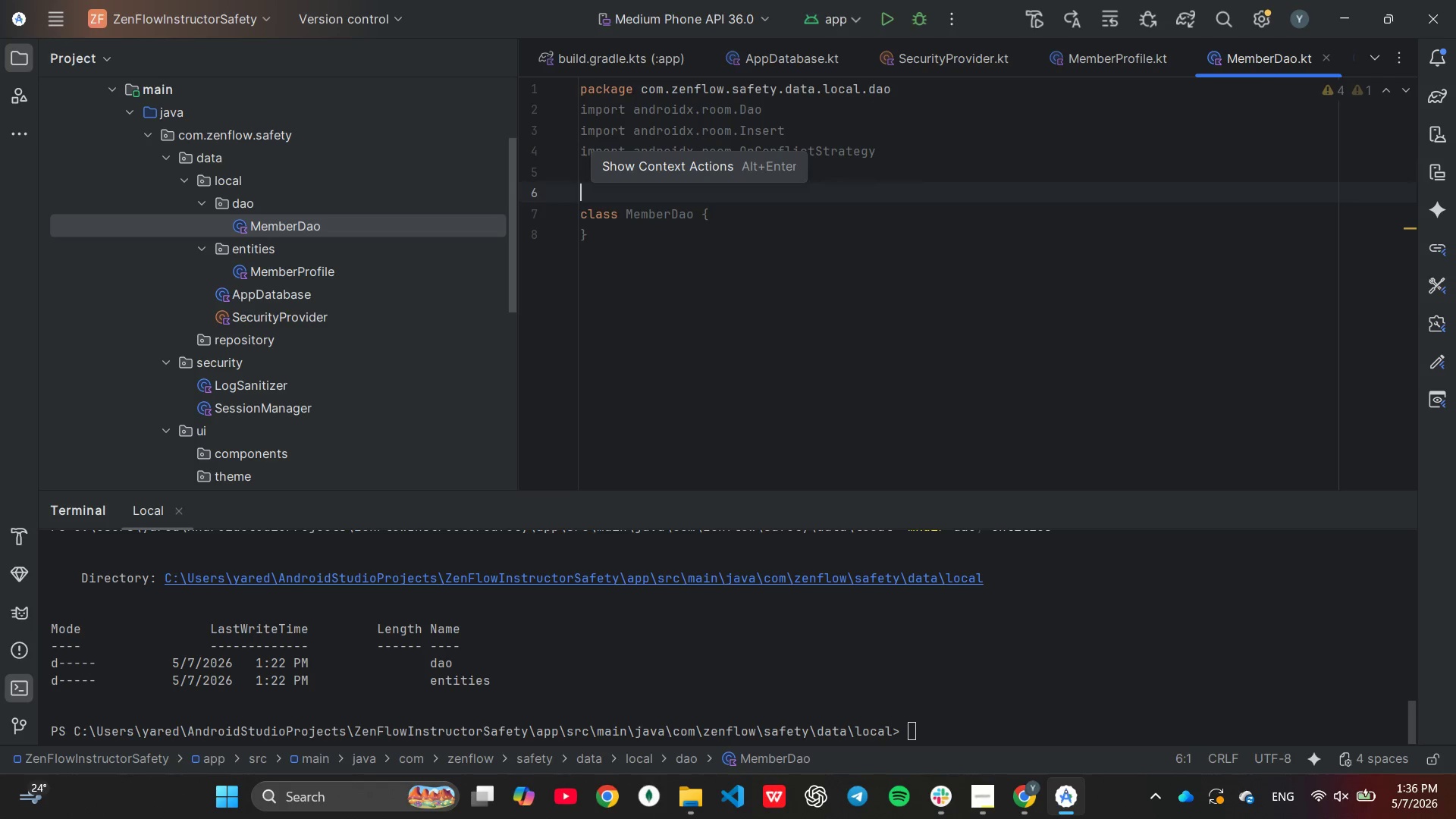 
key(ArrowUp)
 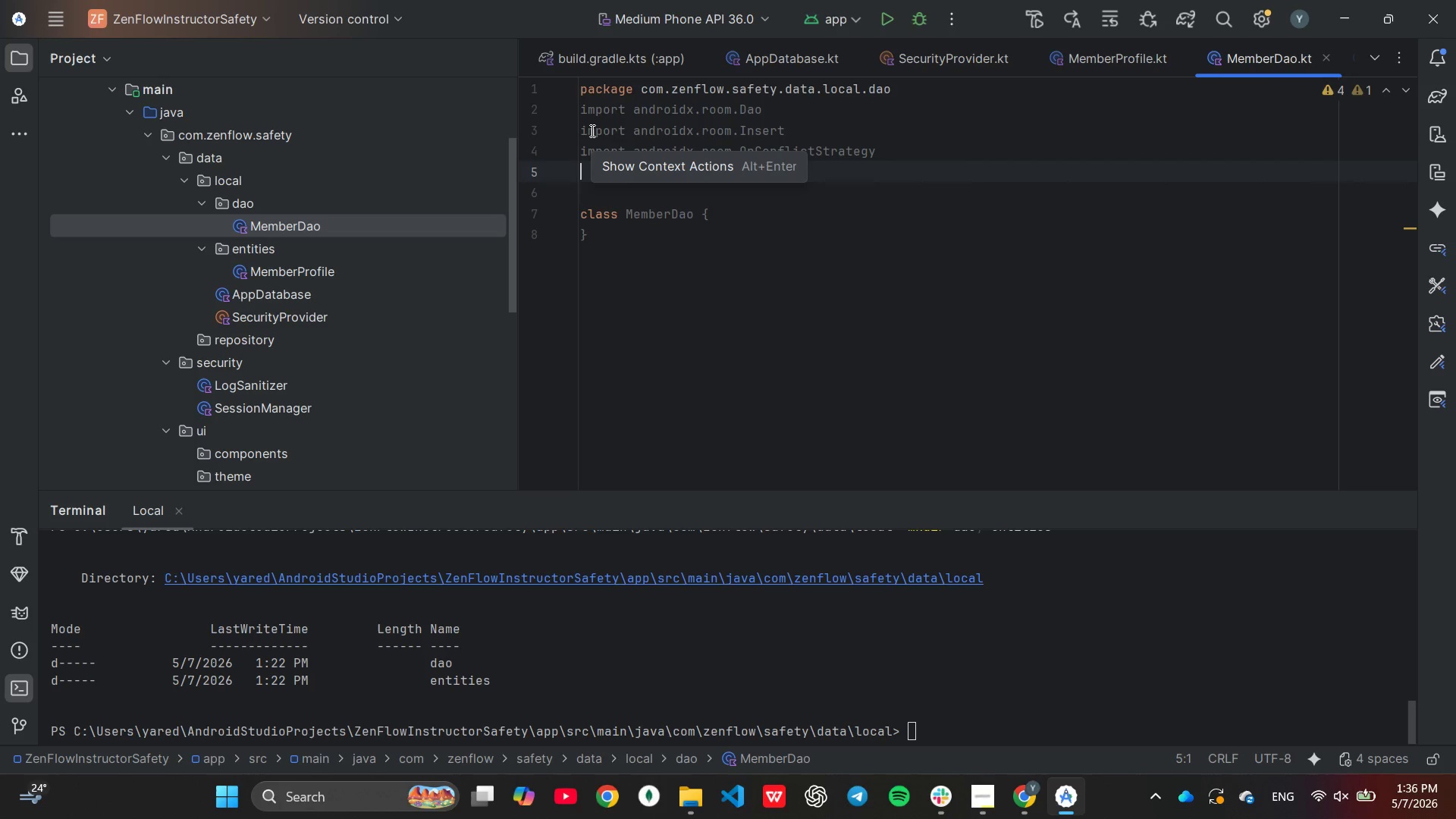 
type(im)
 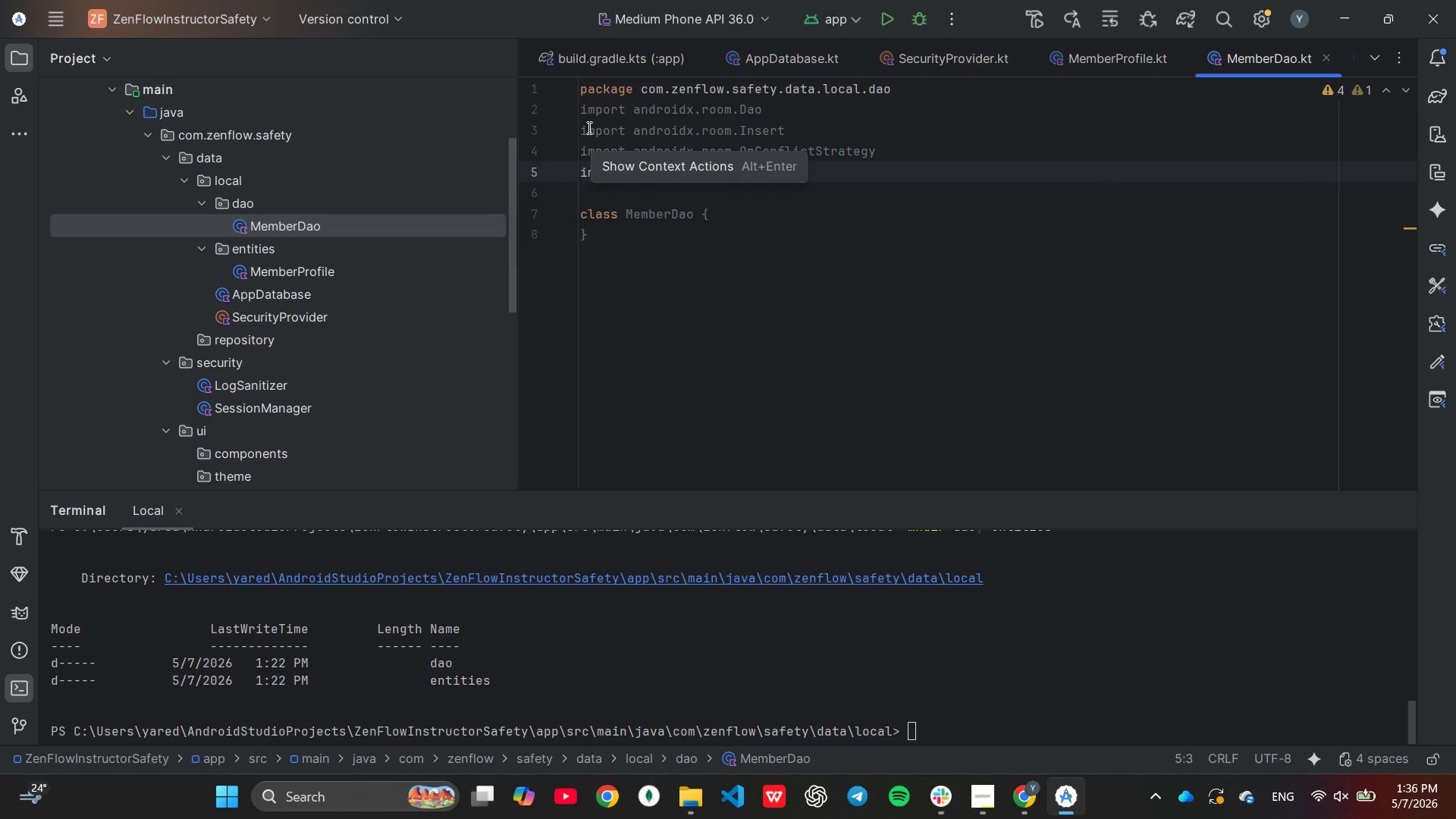 
key(Enter)
 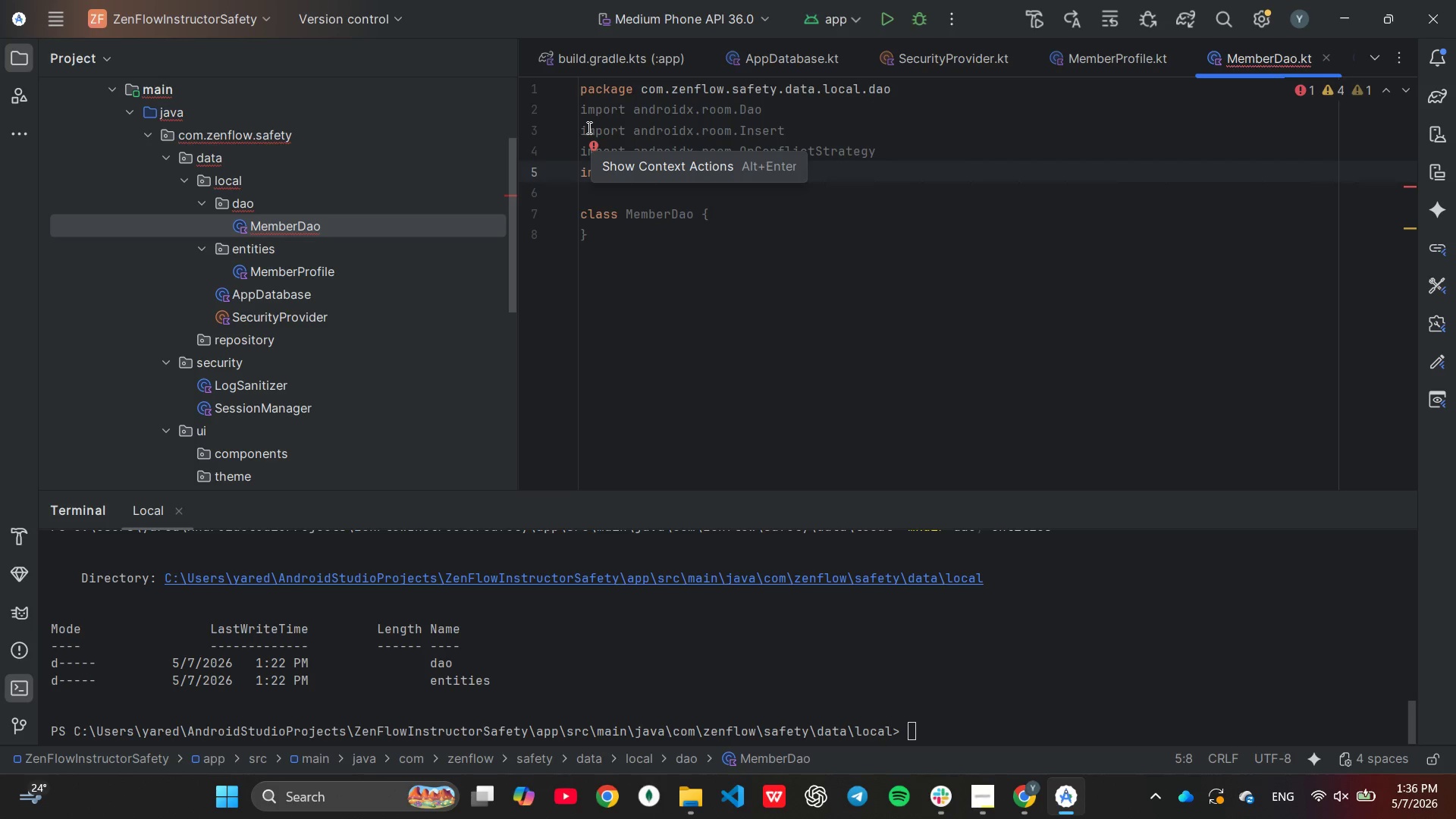 
type(an)
 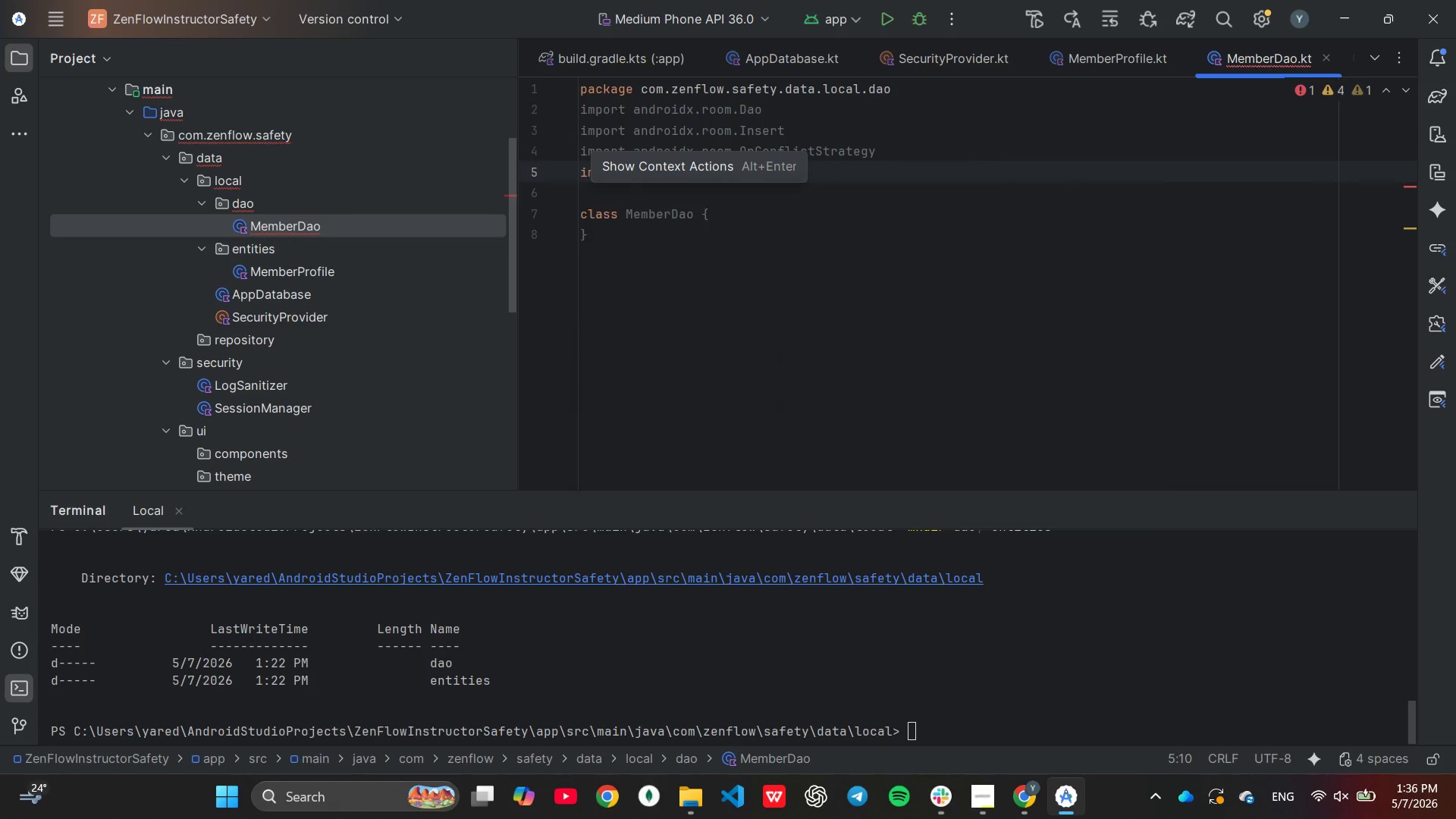 
key(Enter)
 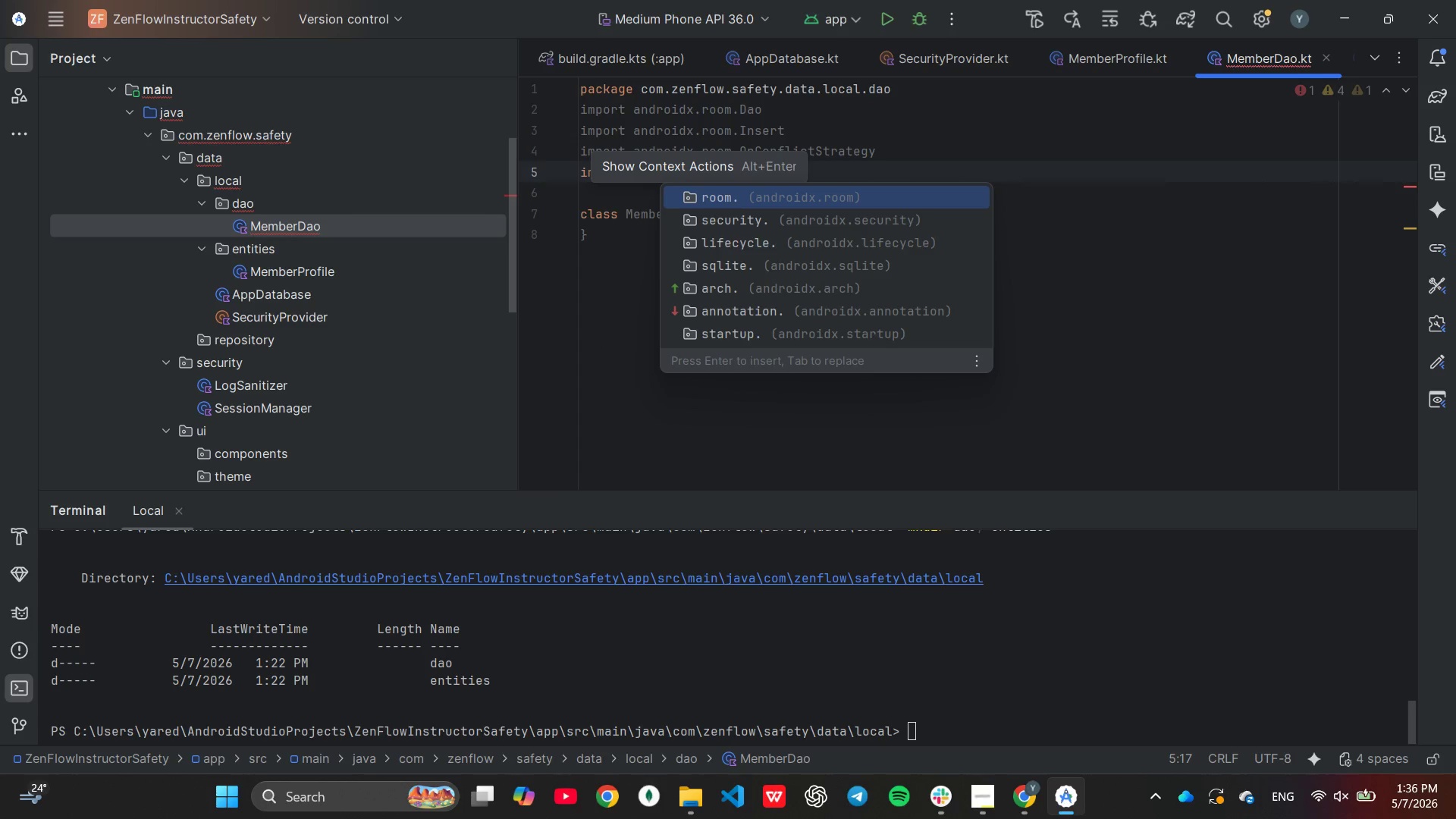 
key(Enter)
 